 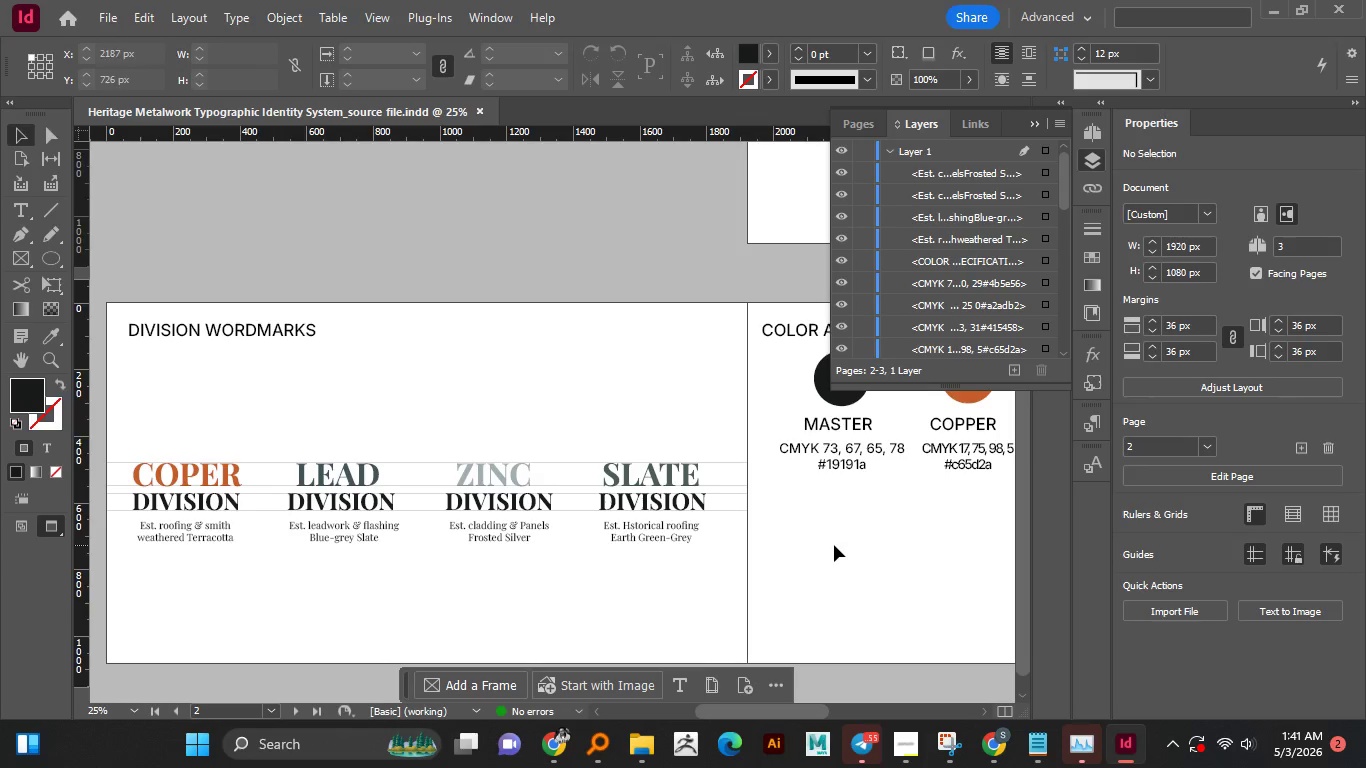 
hold_key(key=AltLeft, duration=1.08)
scroll: coordinate [779, 527], scroll_direction: down, amount: 1.0
 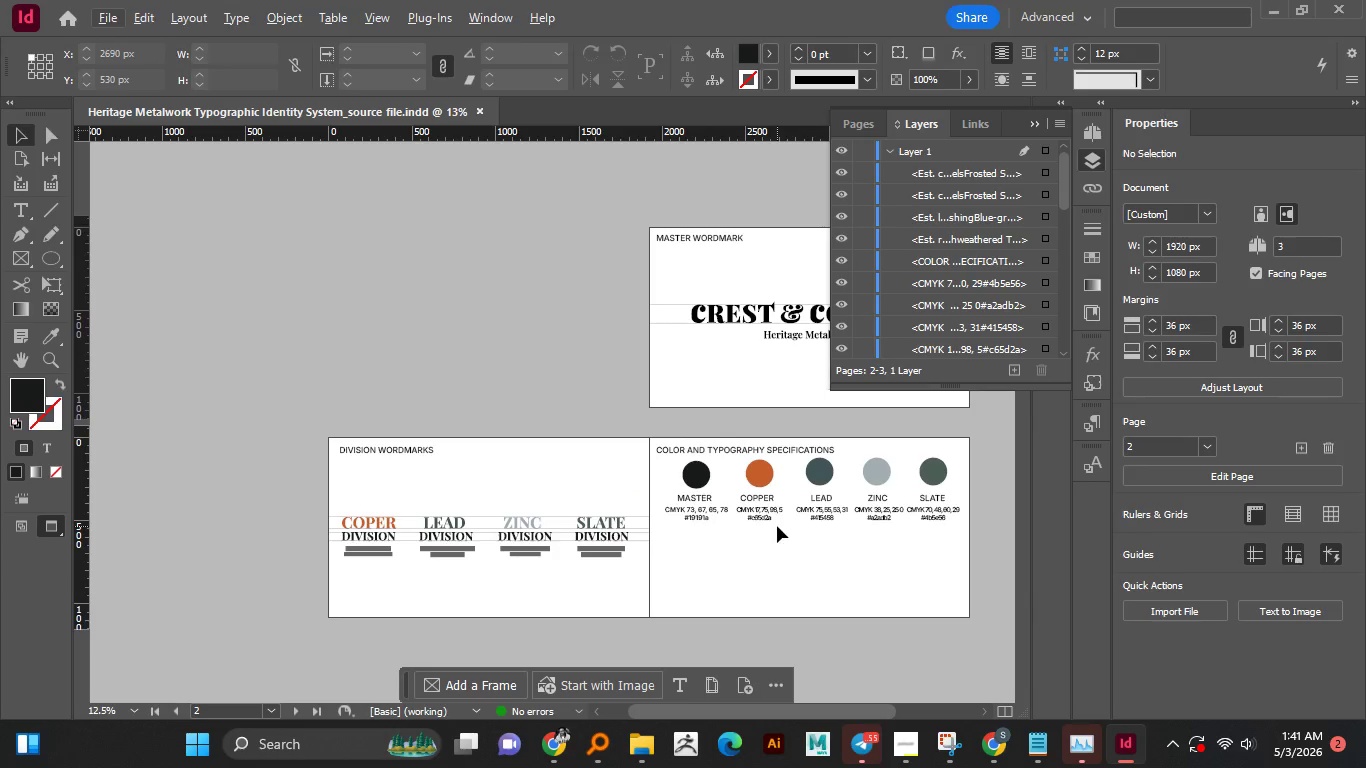 
hold_key(key=AltLeft, duration=0.91)
scroll: coordinate [857, 531], scroll_direction: up, amount: 1.0
 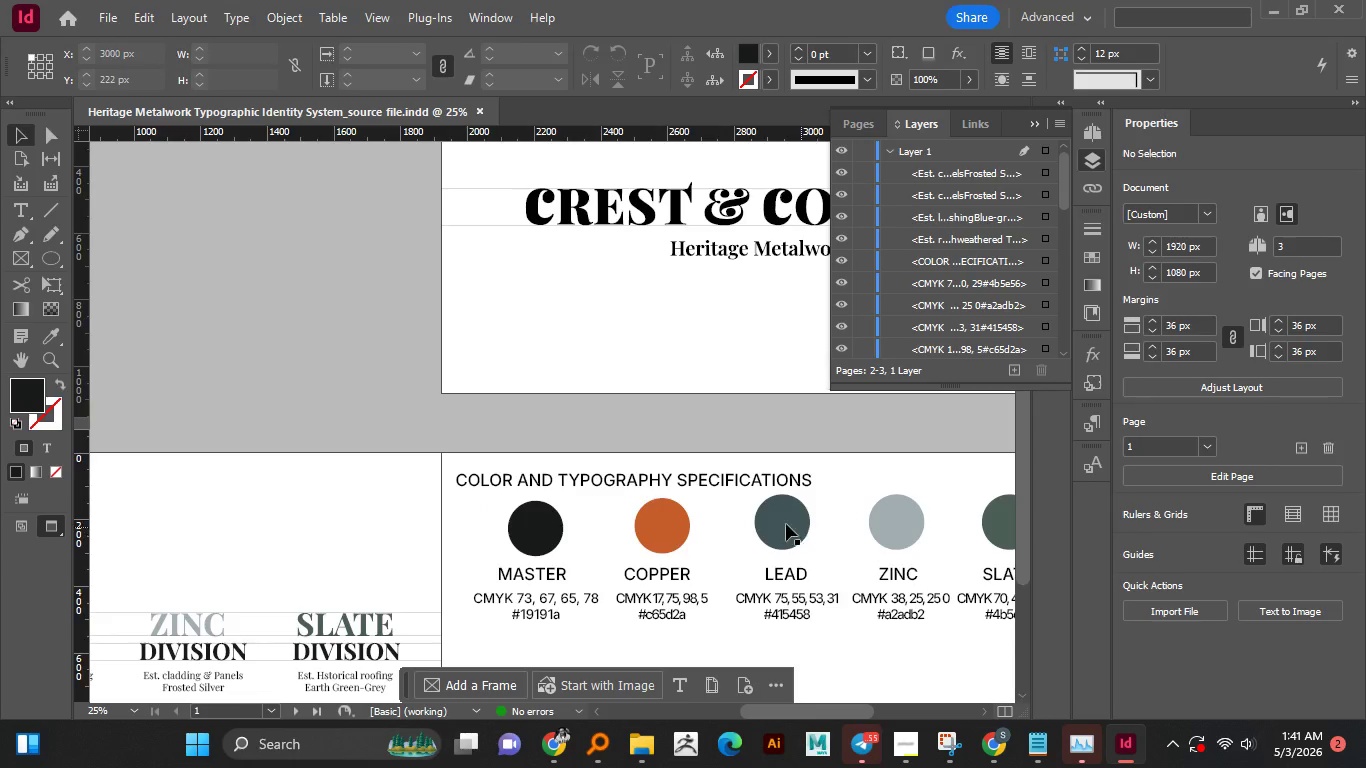 
hold_key(key=AltLeft, duration=0.55)
 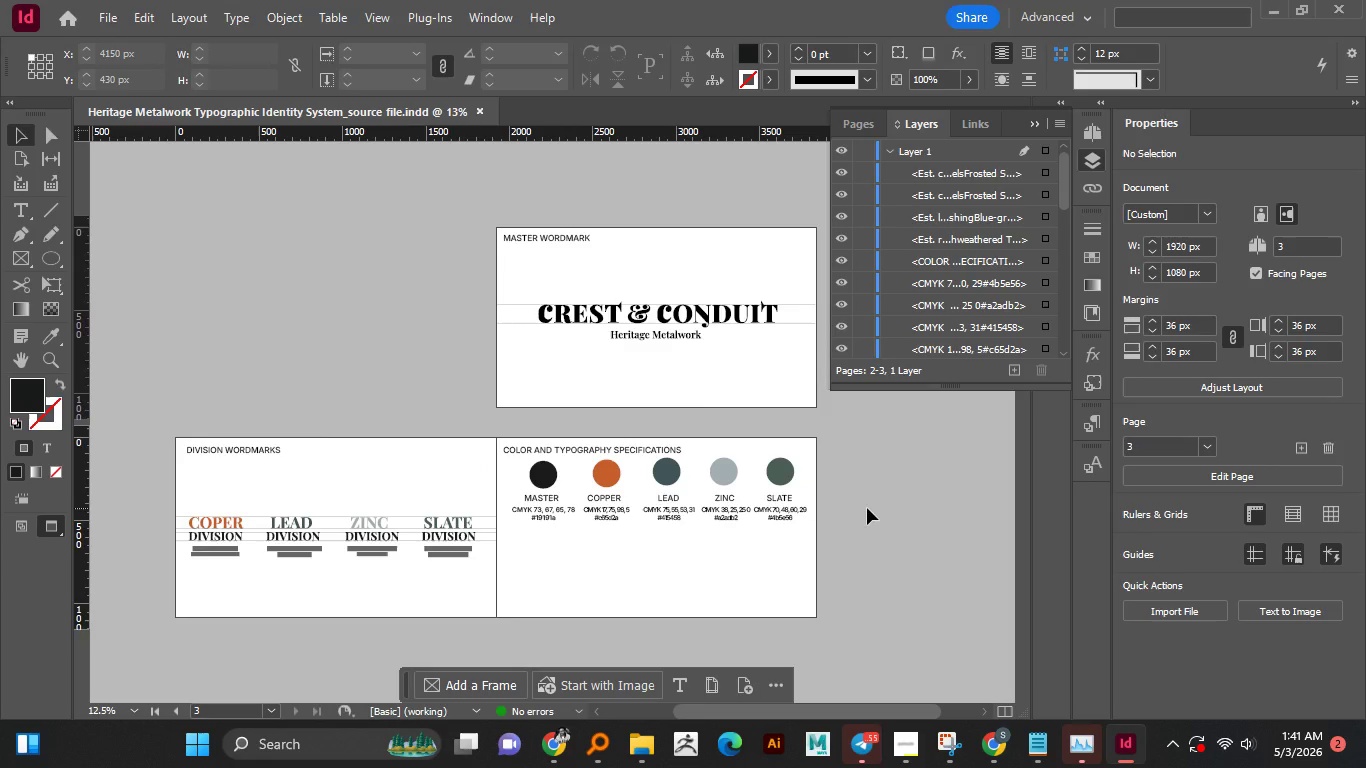 
scroll: coordinate [784, 524], scroll_direction: down, amount: 2.0
 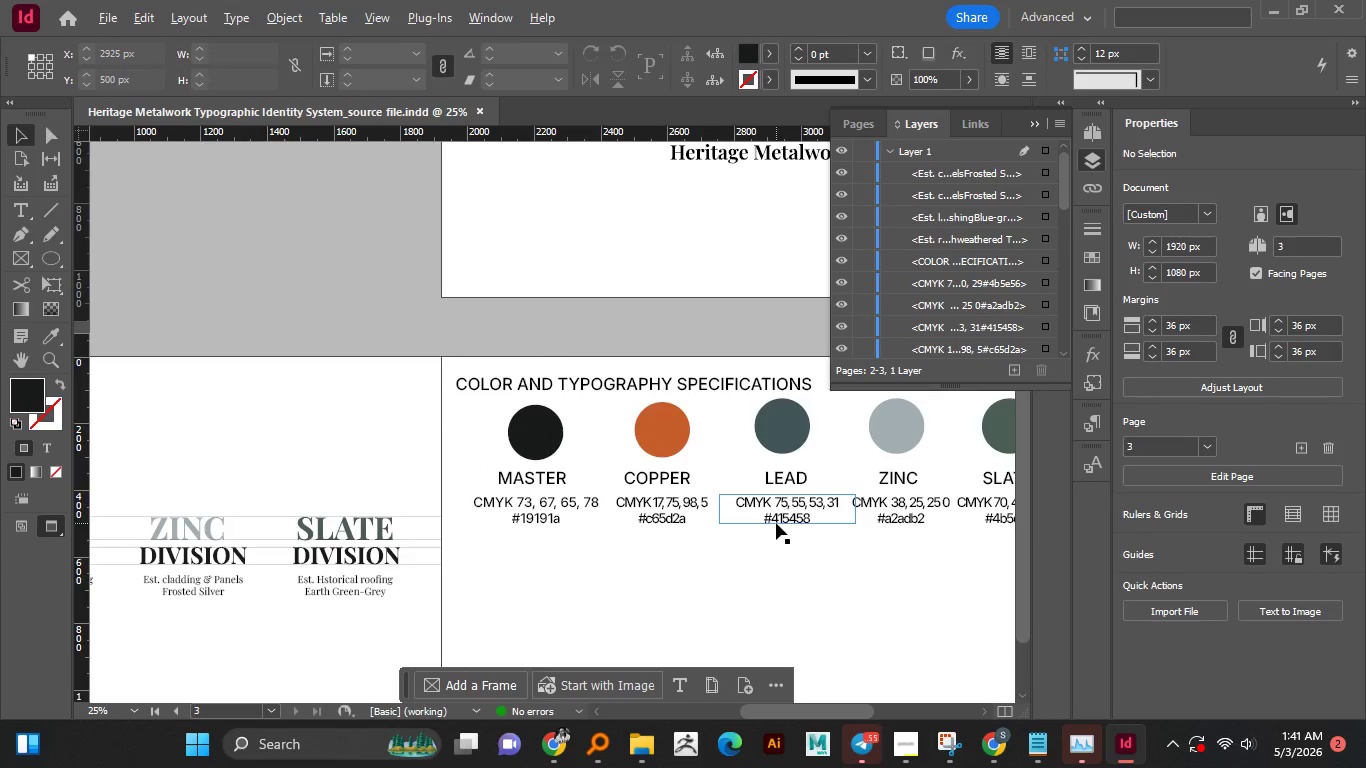 
hold_key(key=AltLeft, duration=1.51)
 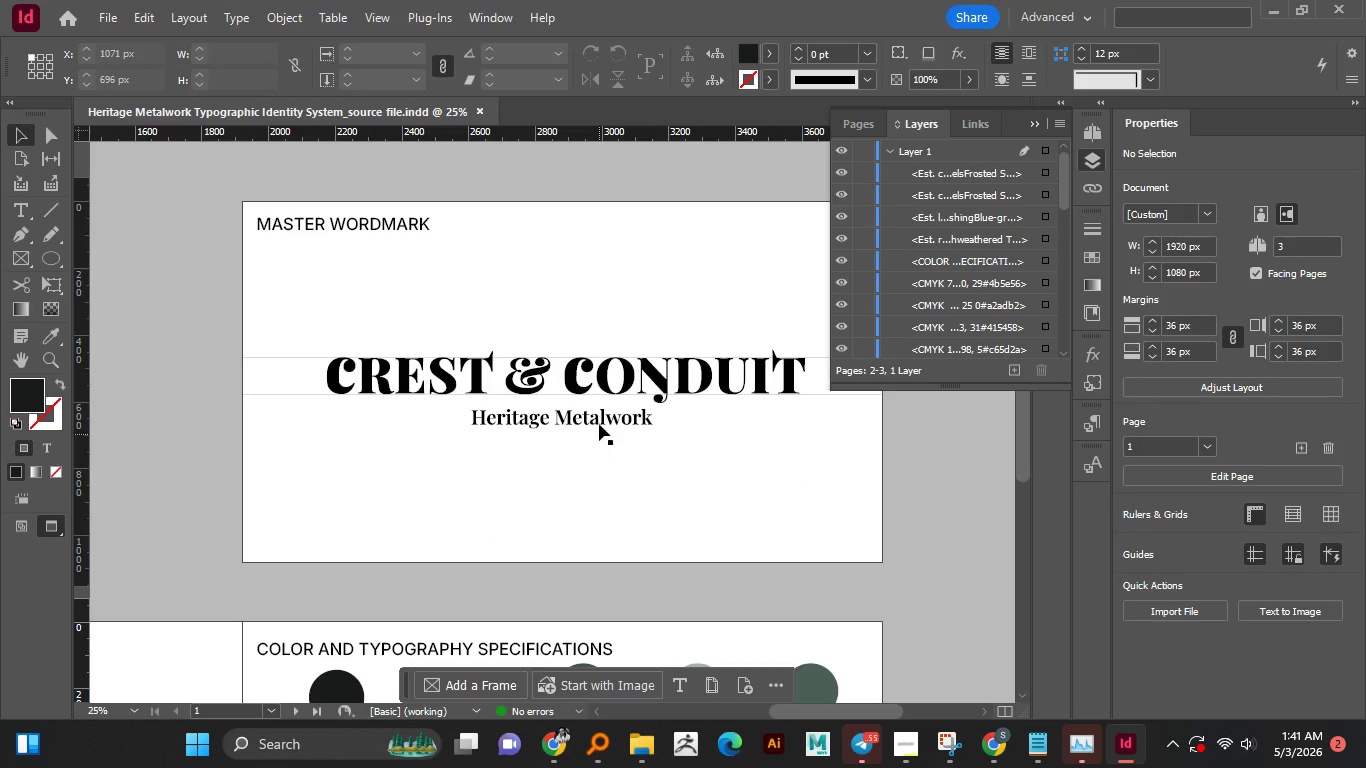 
scroll: coordinate [776, 523], scroll_direction: down, amount: 1.0
 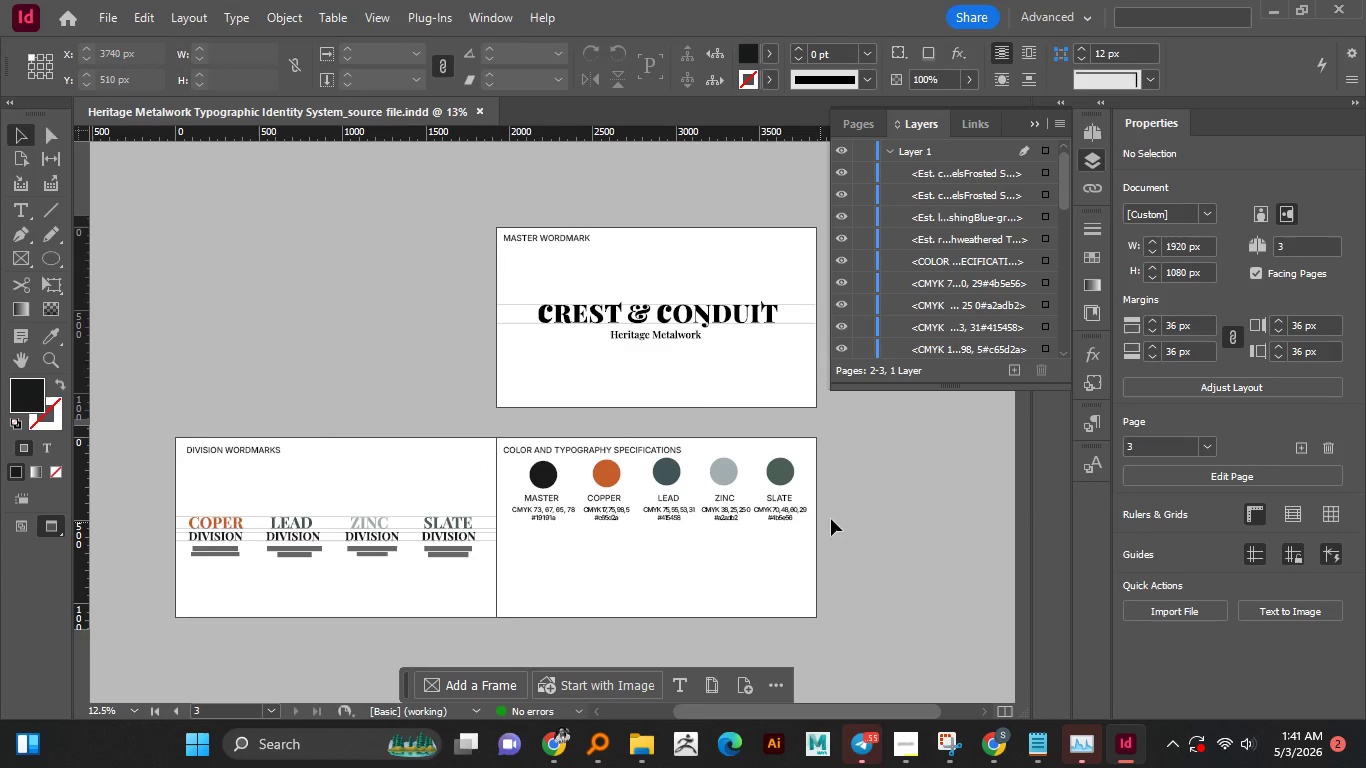 
key(Alt+AltLeft)
 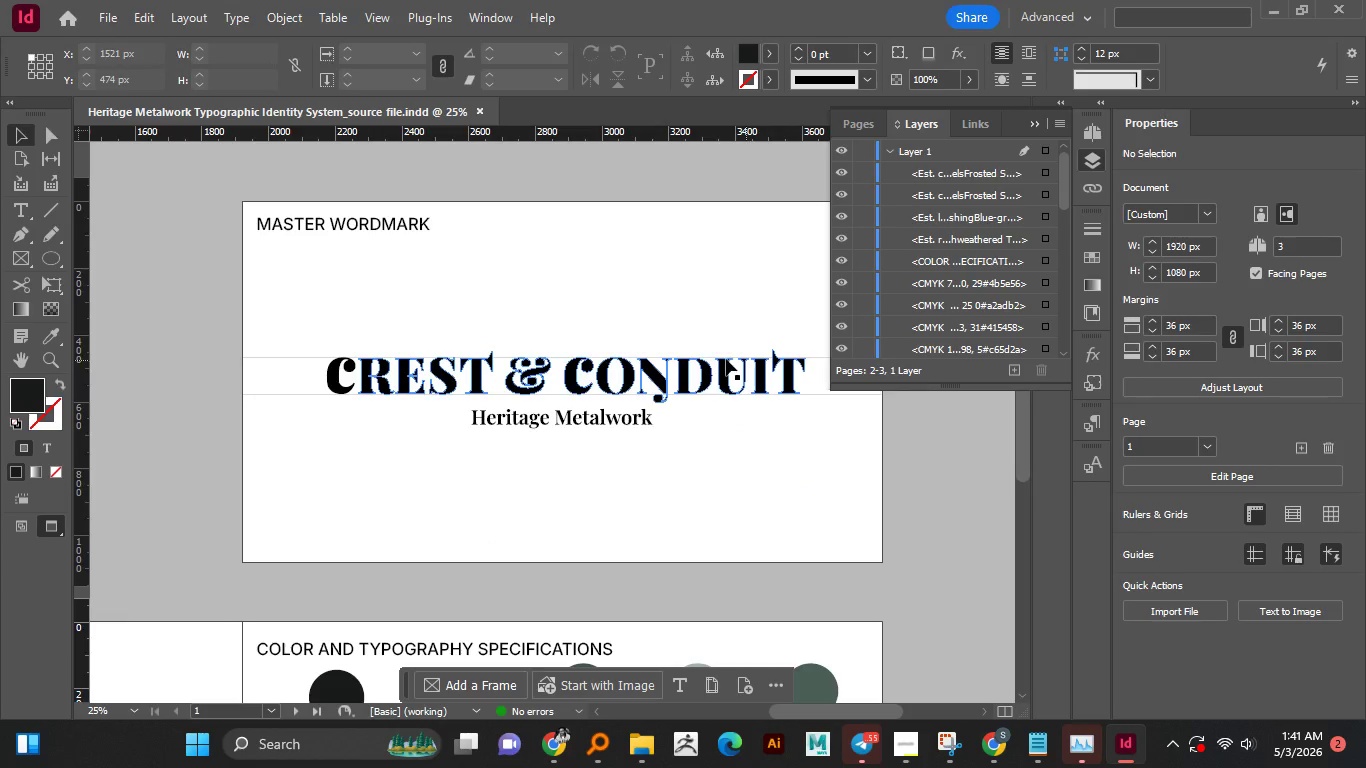 
key(Alt+AltLeft)
 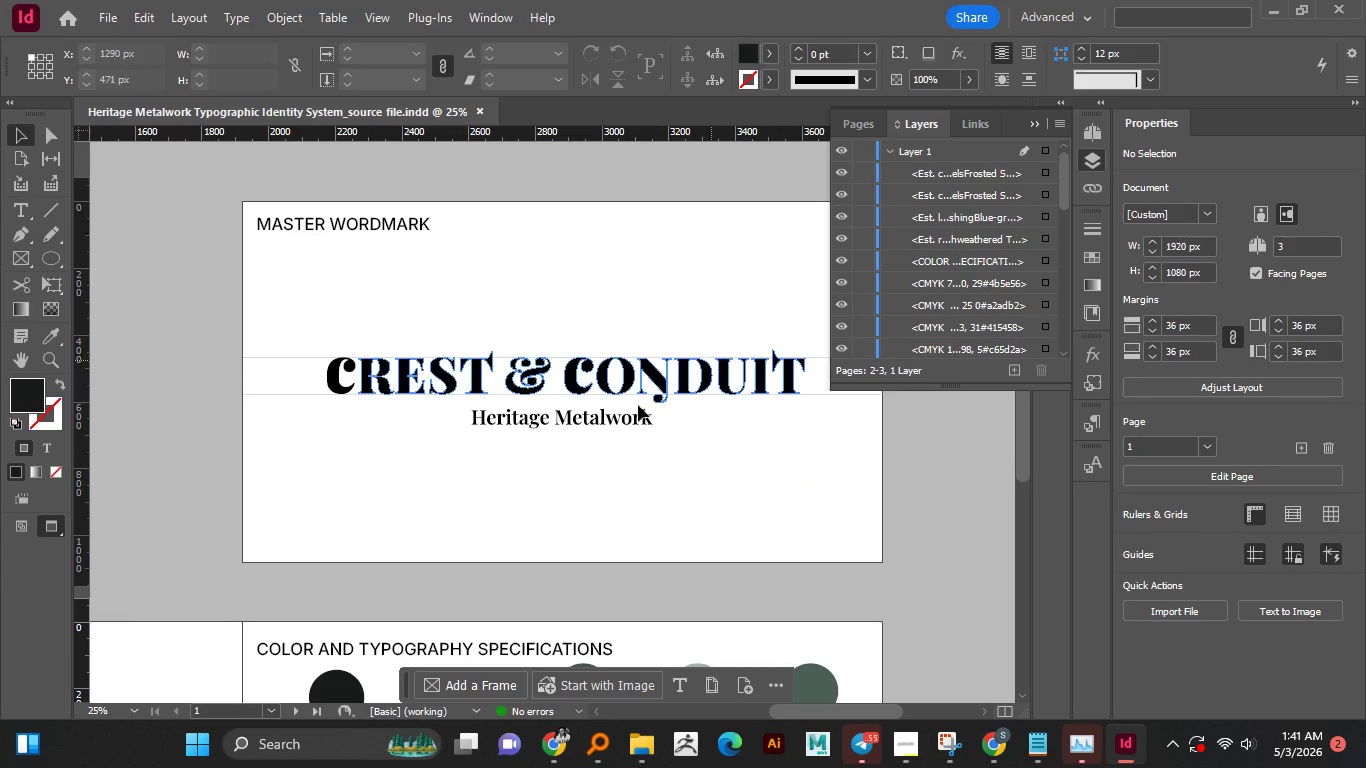 
key(Alt+AltLeft)
 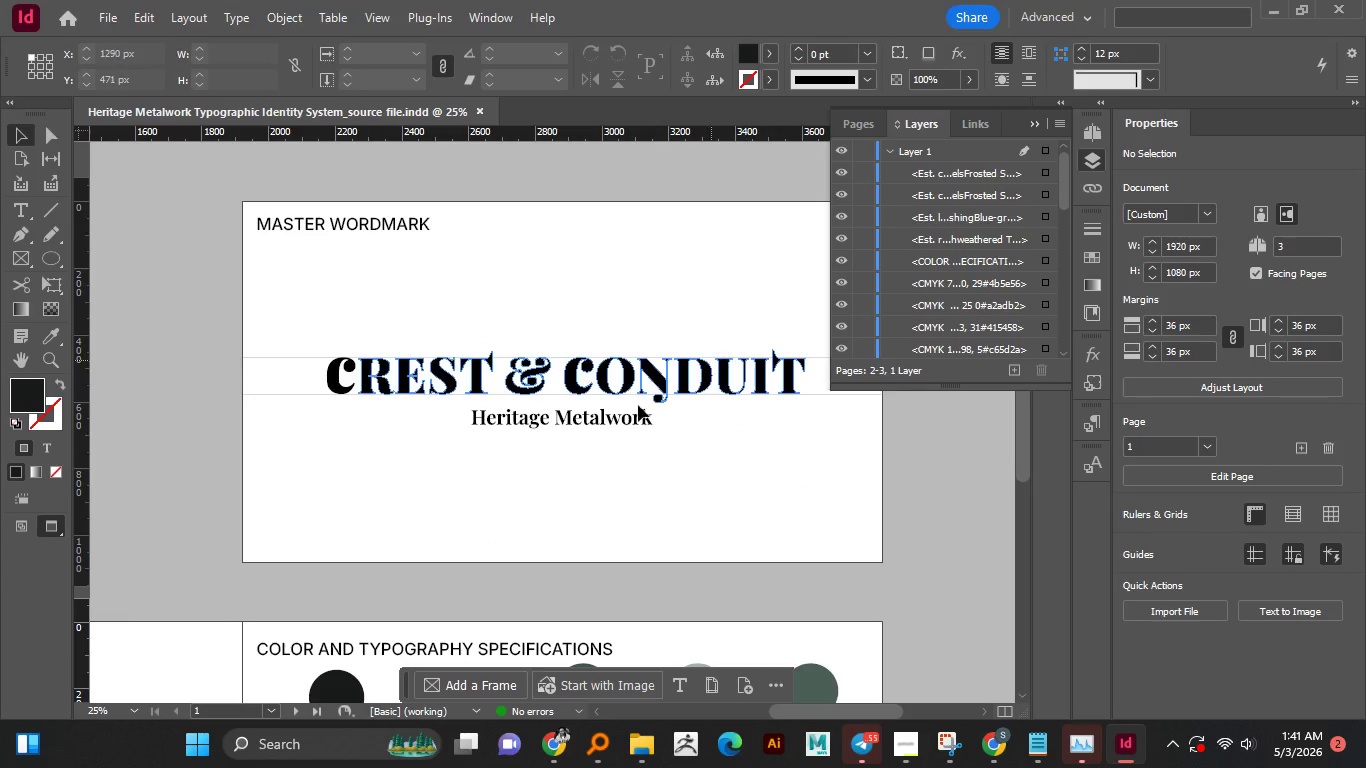 
key(Alt+AltLeft)
 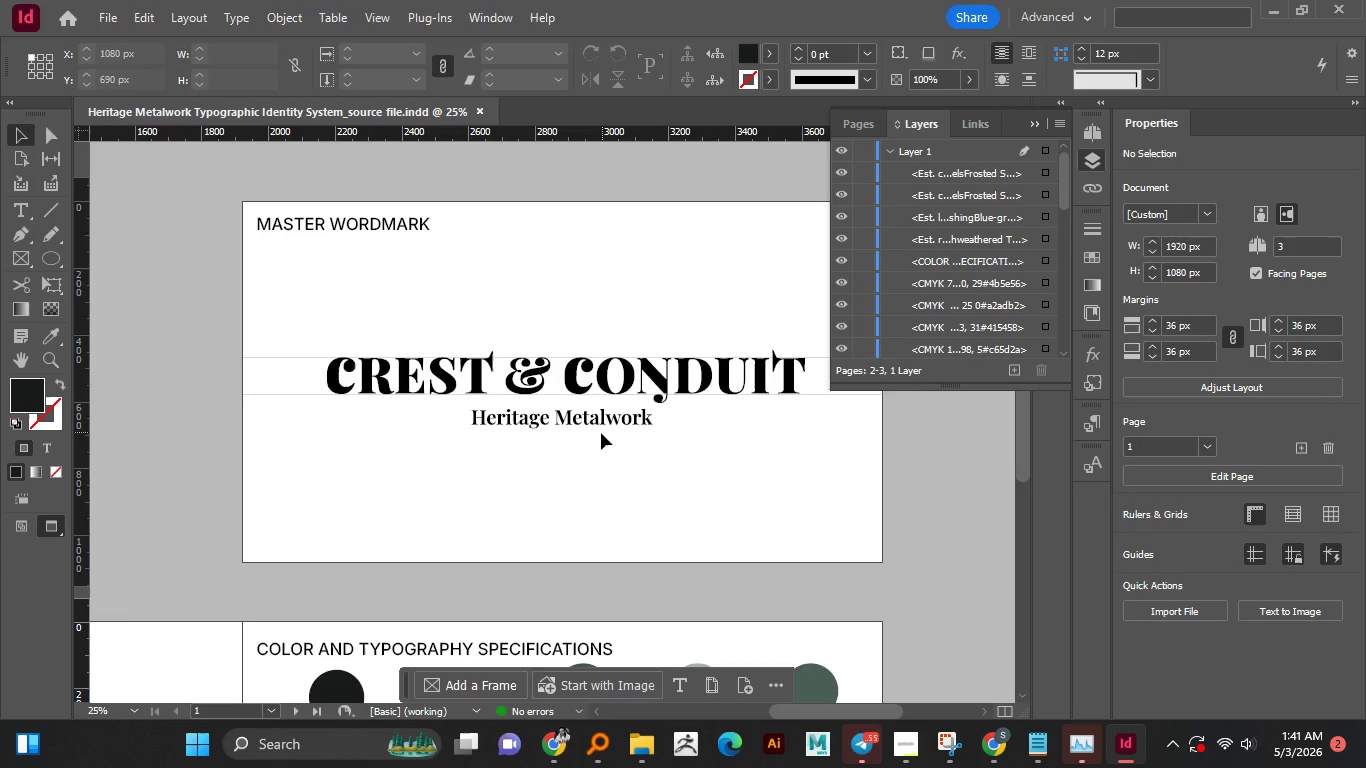 
key(Alt+AltLeft)
 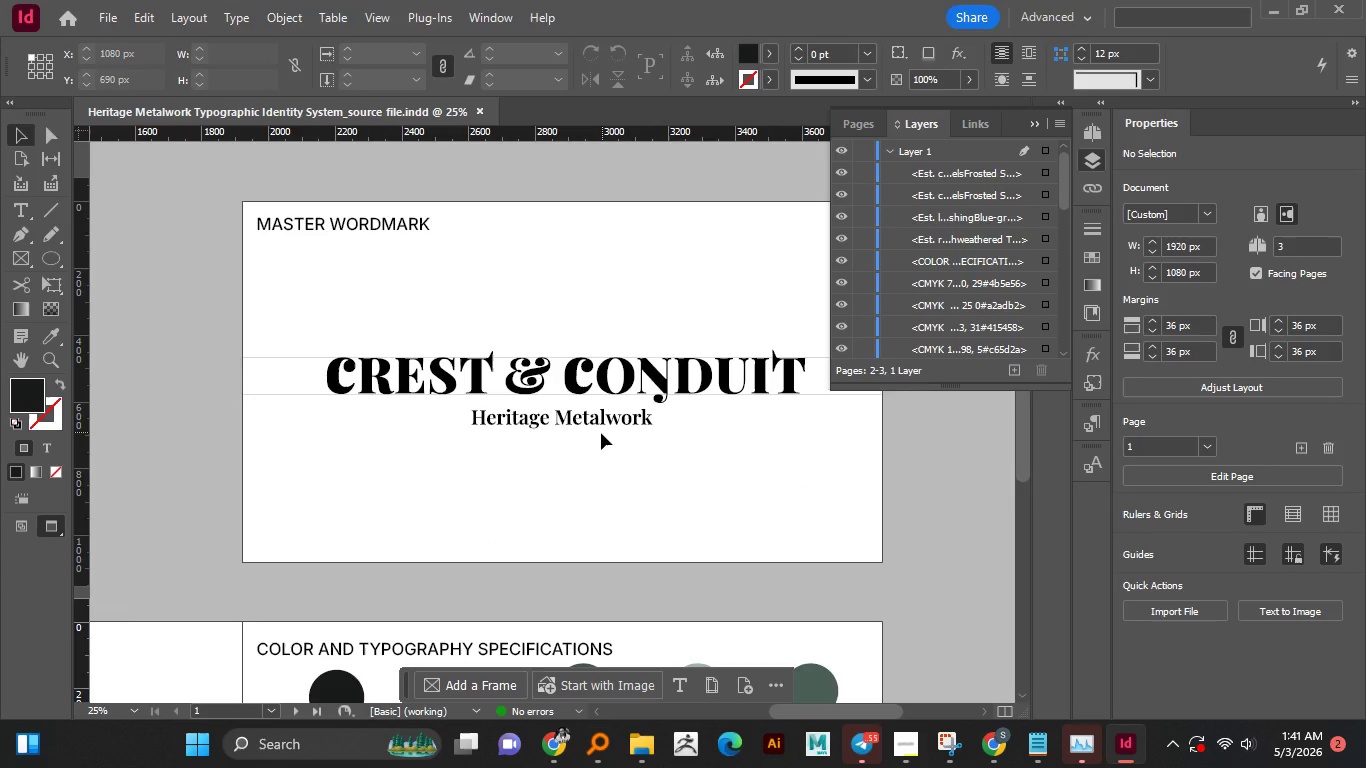 
key(Alt+AltLeft)
 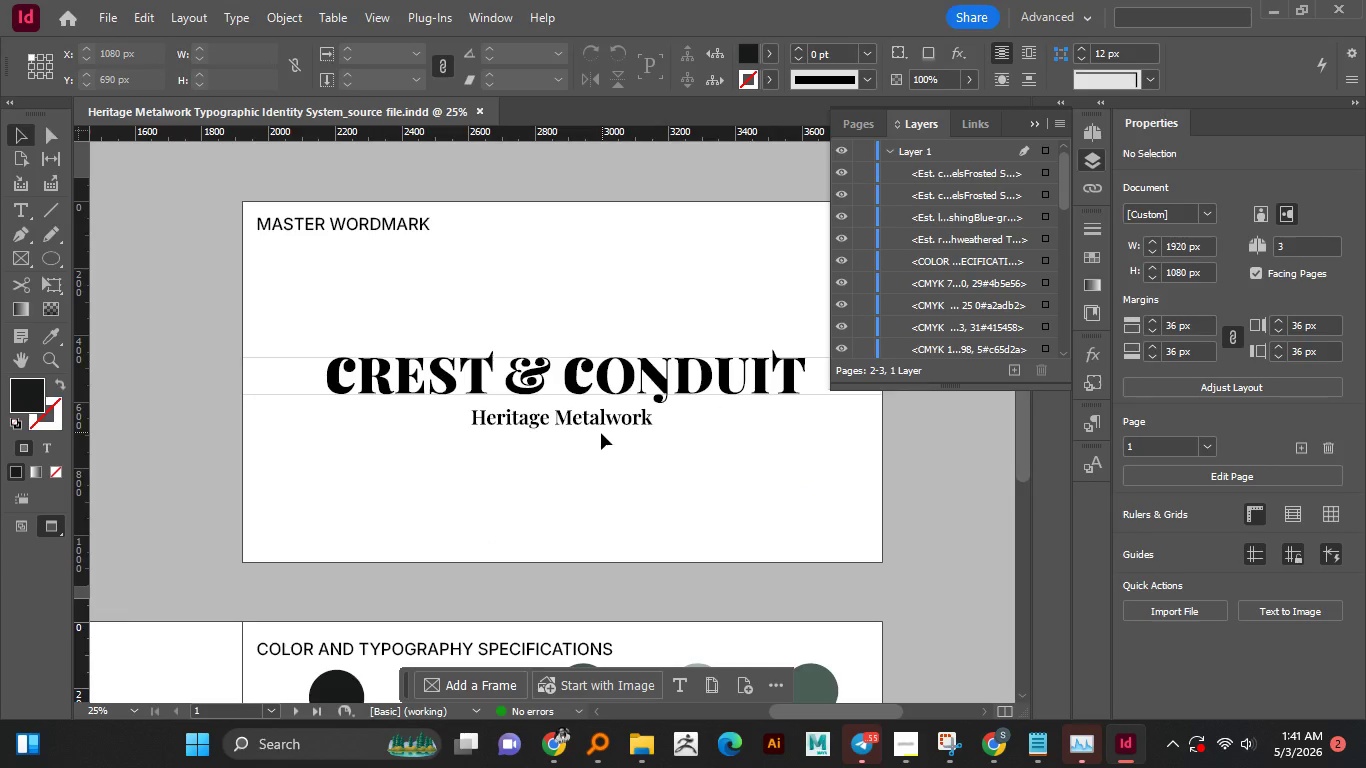 
key(Alt+AltLeft)
 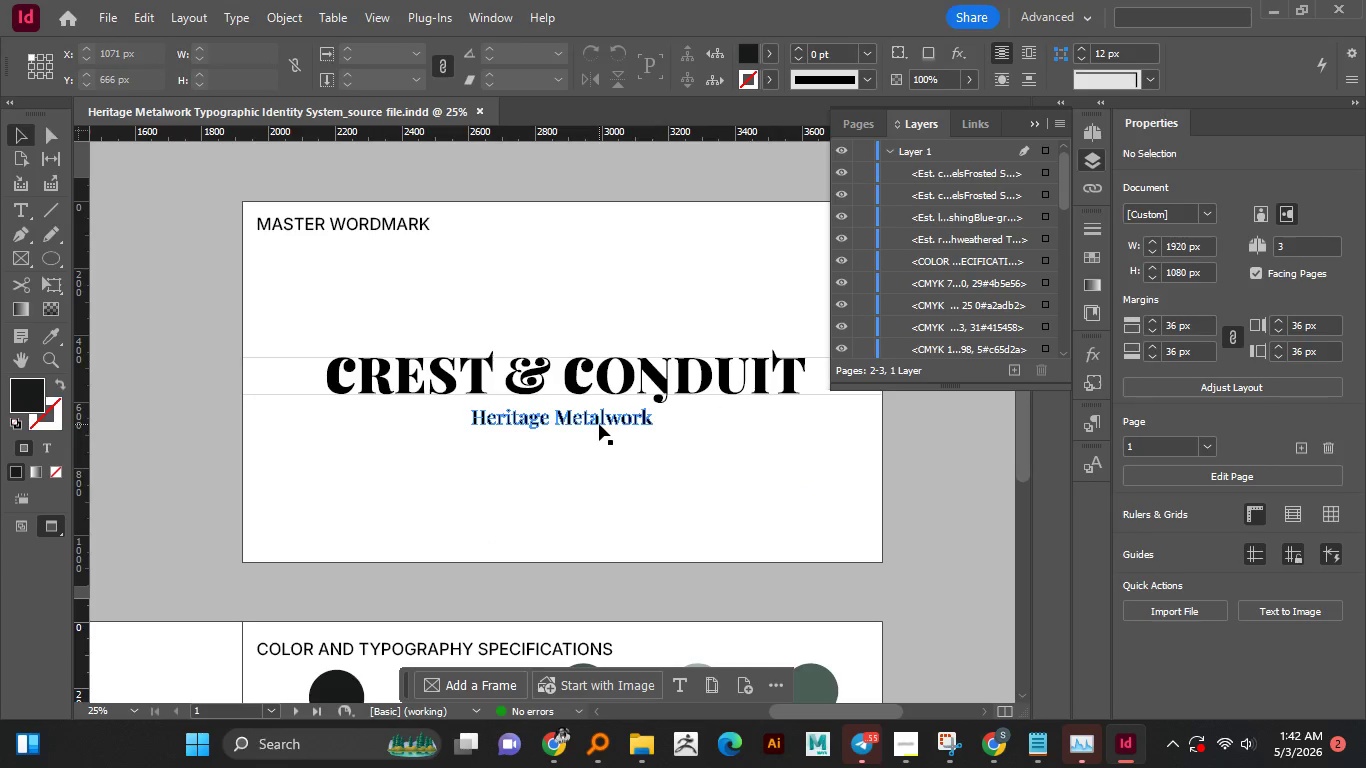 
scroll: coordinate [750, 361], scroll_direction: up, amount: 1.0
 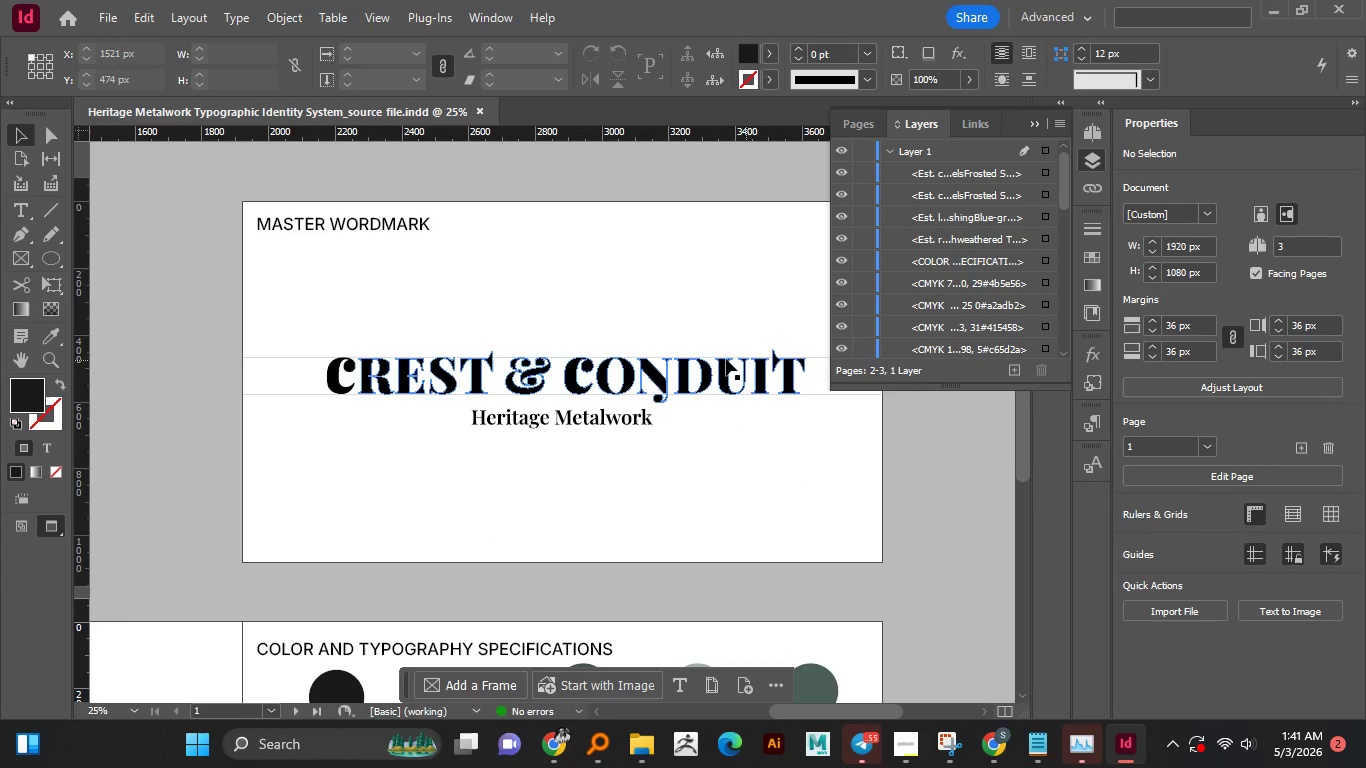 
left_click([599, 424])
 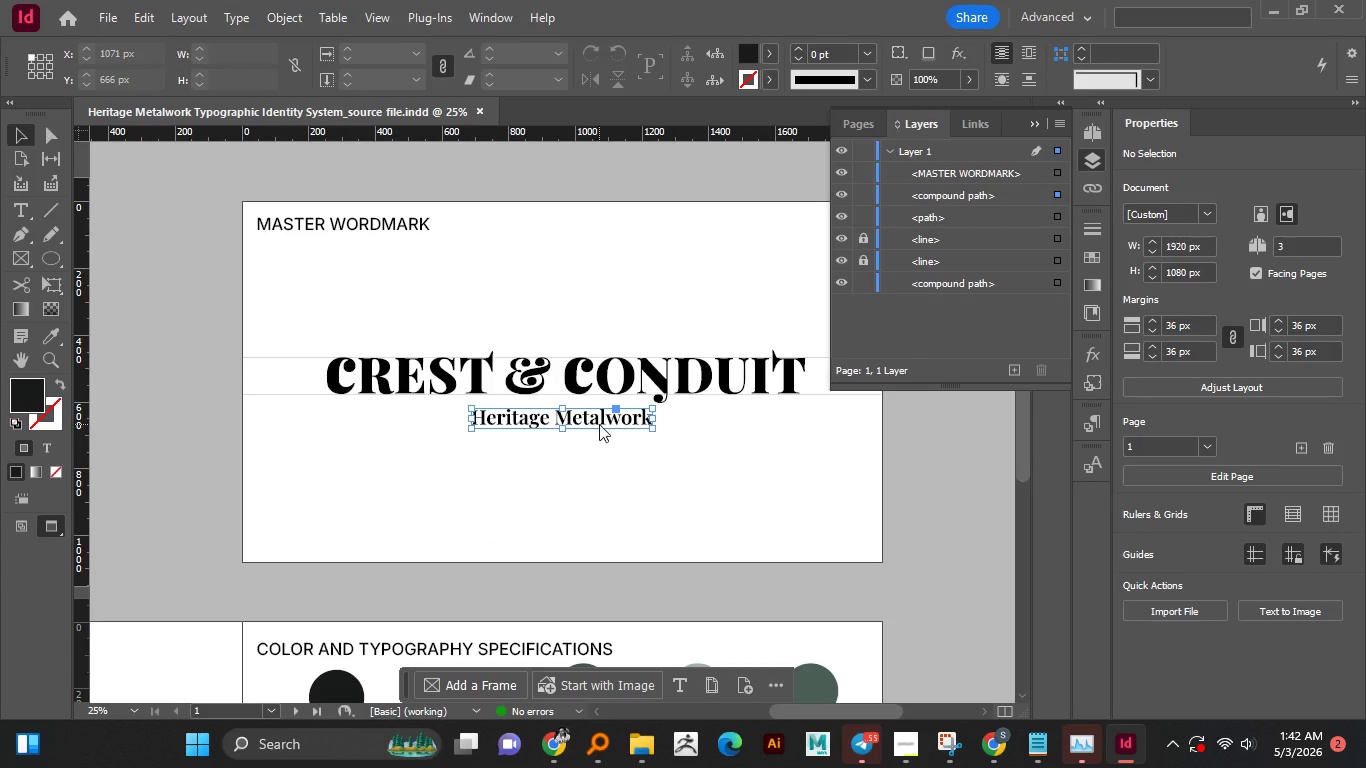 
right_click([599, 424])
 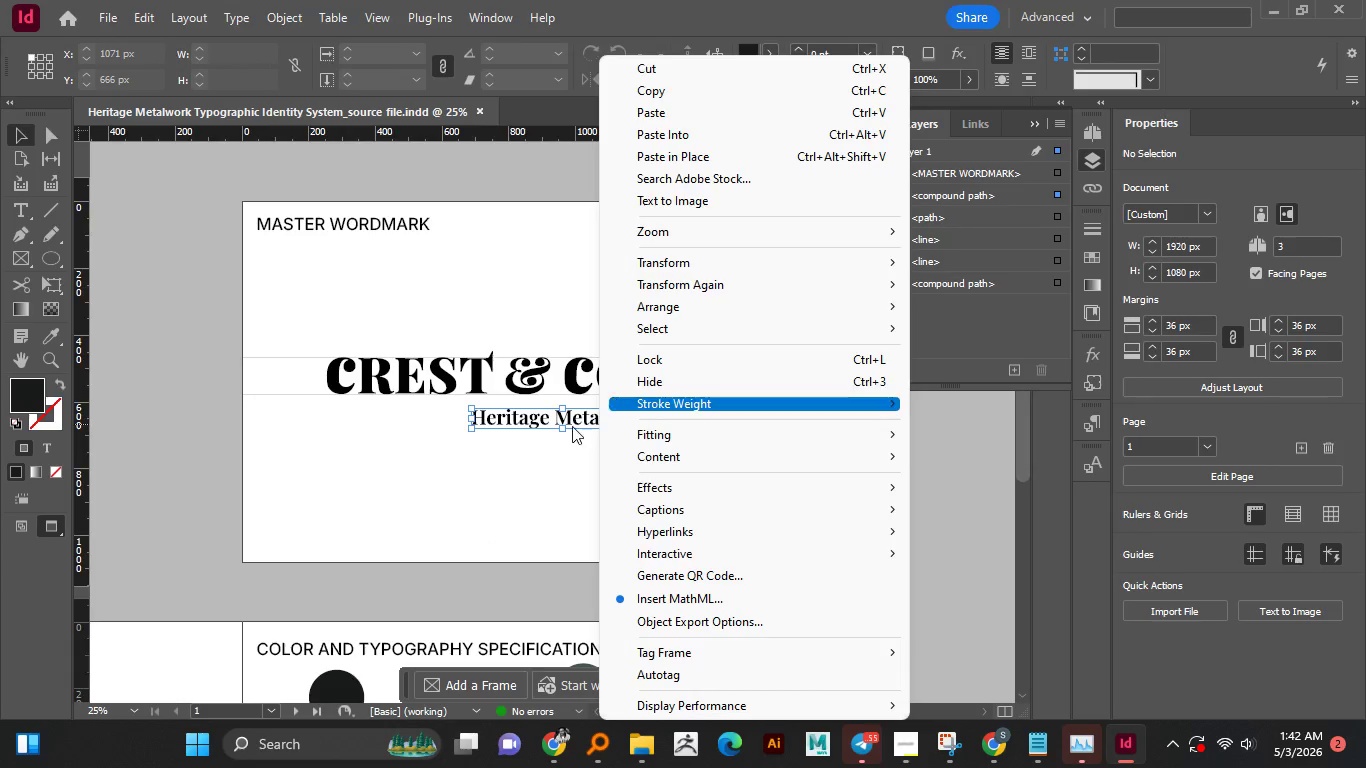 
left_click([518, 464])
 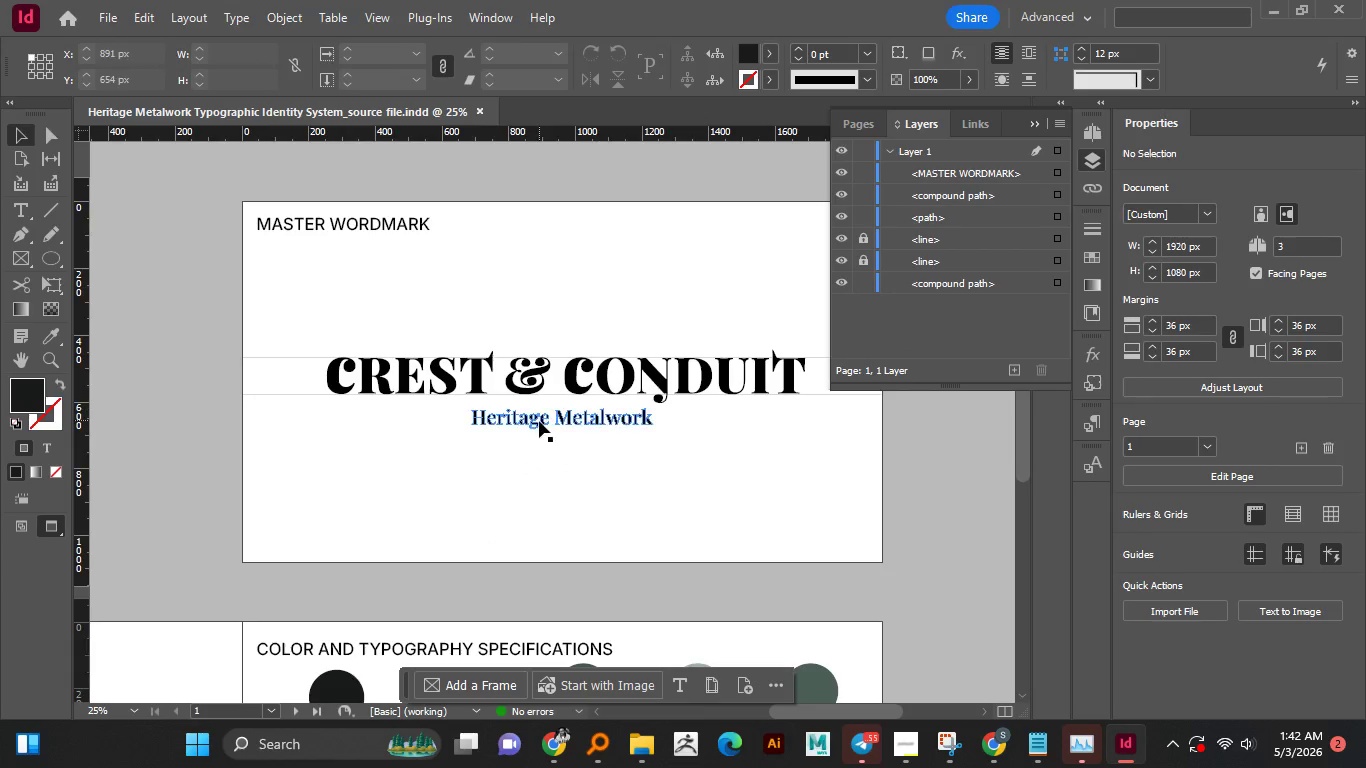 
double_click([539, 421])
 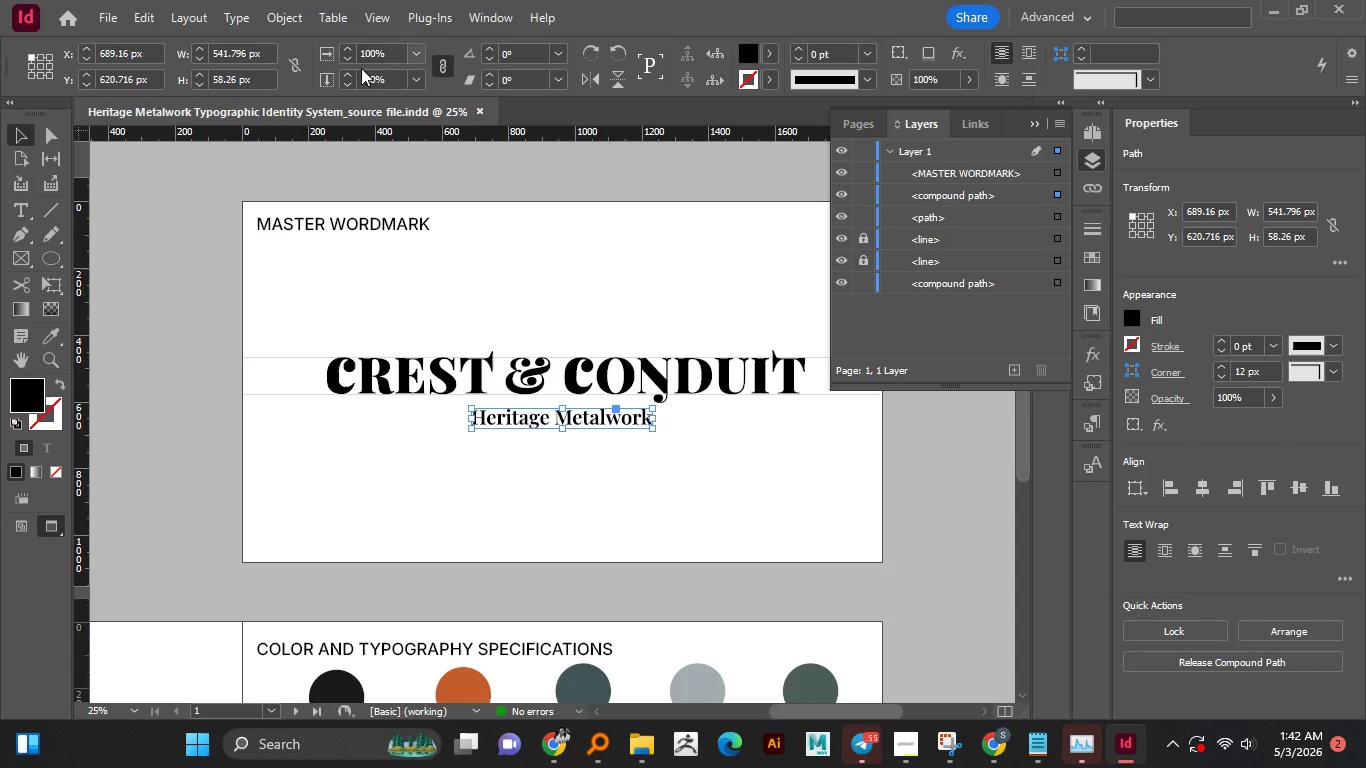 
scroll: coordinate [586, 529], scroll_direction: down, amount: 7.0
 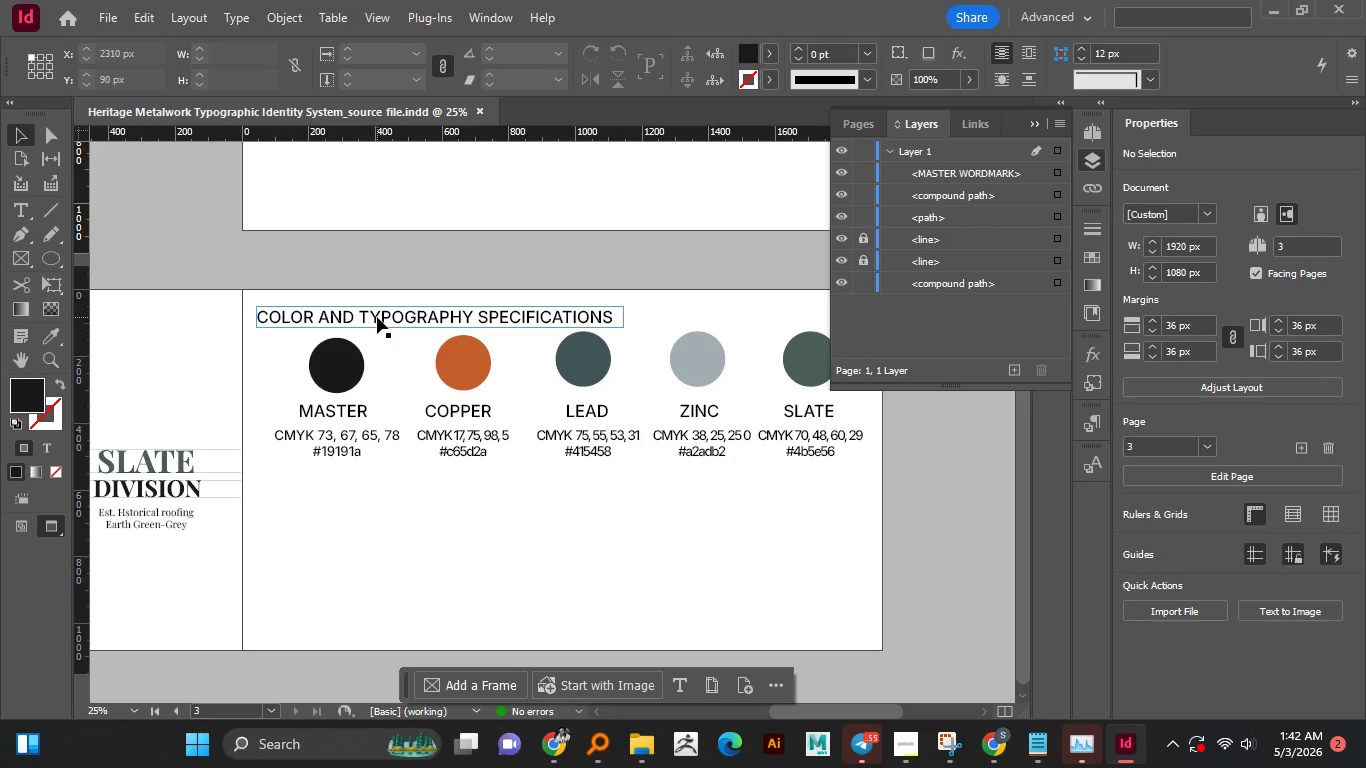 
hold_key(key=AltLeft, duration=0.38)
 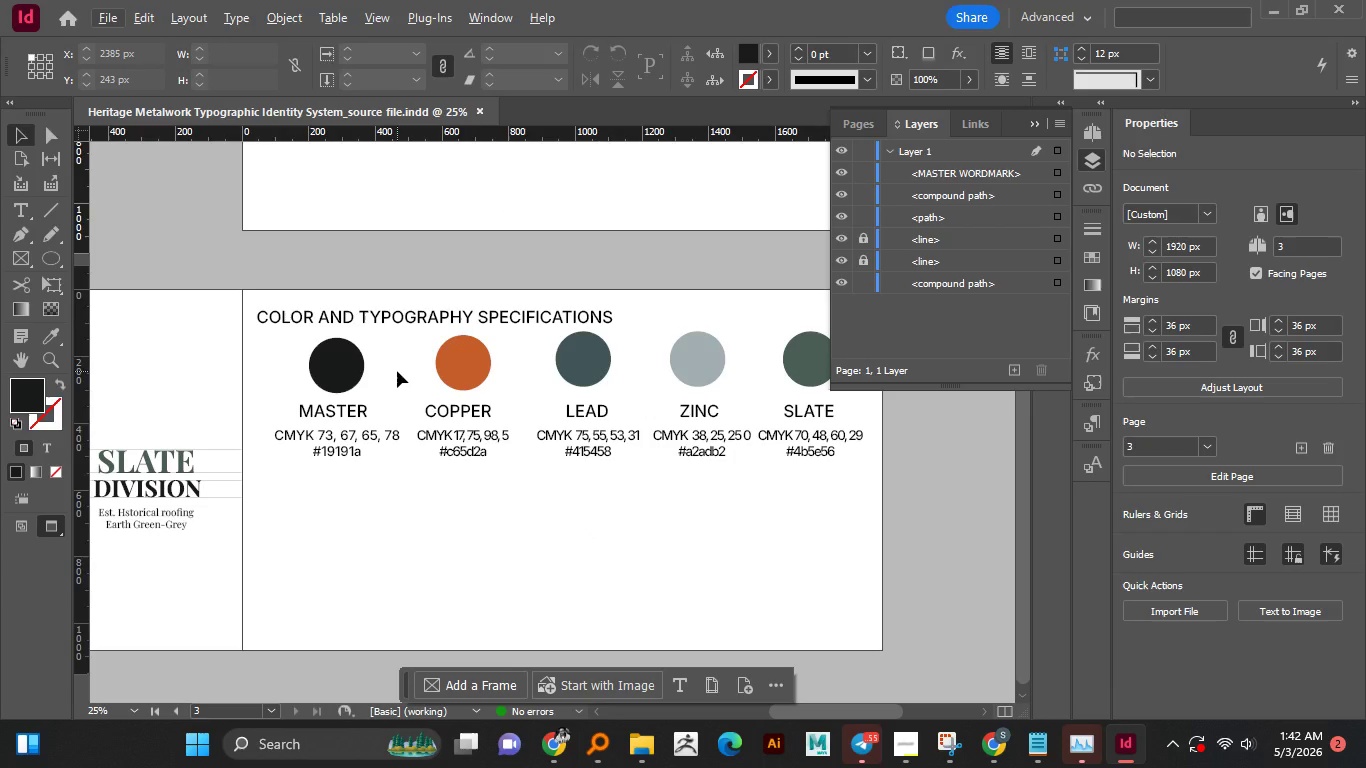 
wait(12.61)
 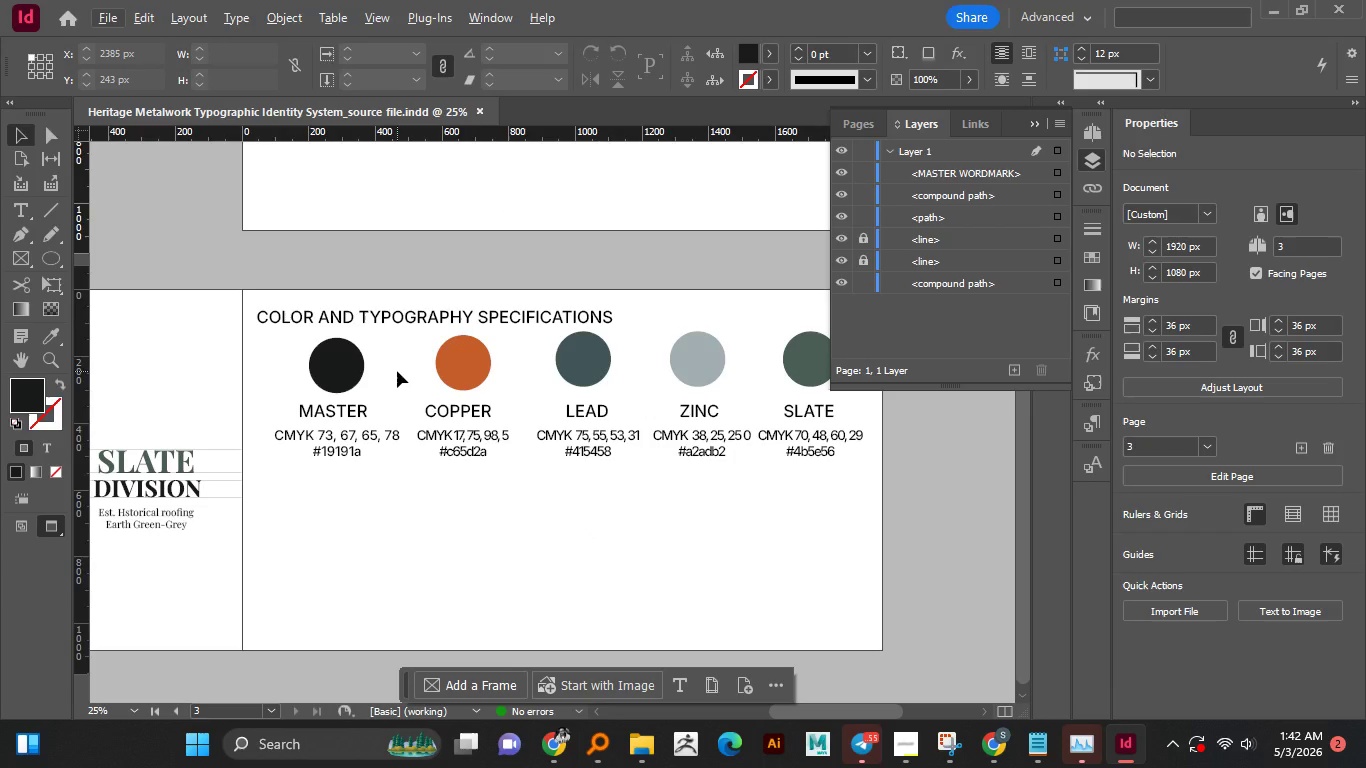 
hold_key(key=AltLeft, duration=2.05)
left_click_drag(start_coordinate=[431, 320], to_coordinate=[422, 505])
 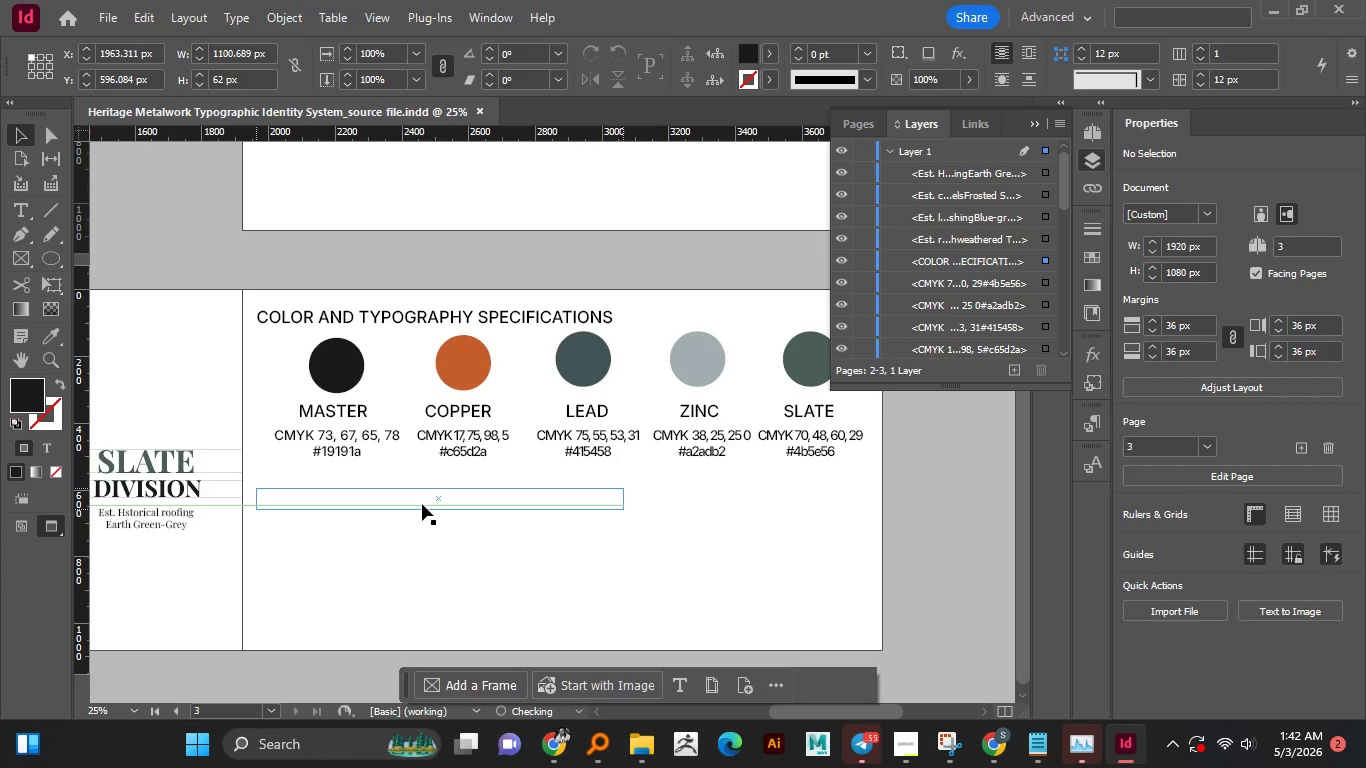 
hold_key(key=ShiftLeft, duration=1.5)
 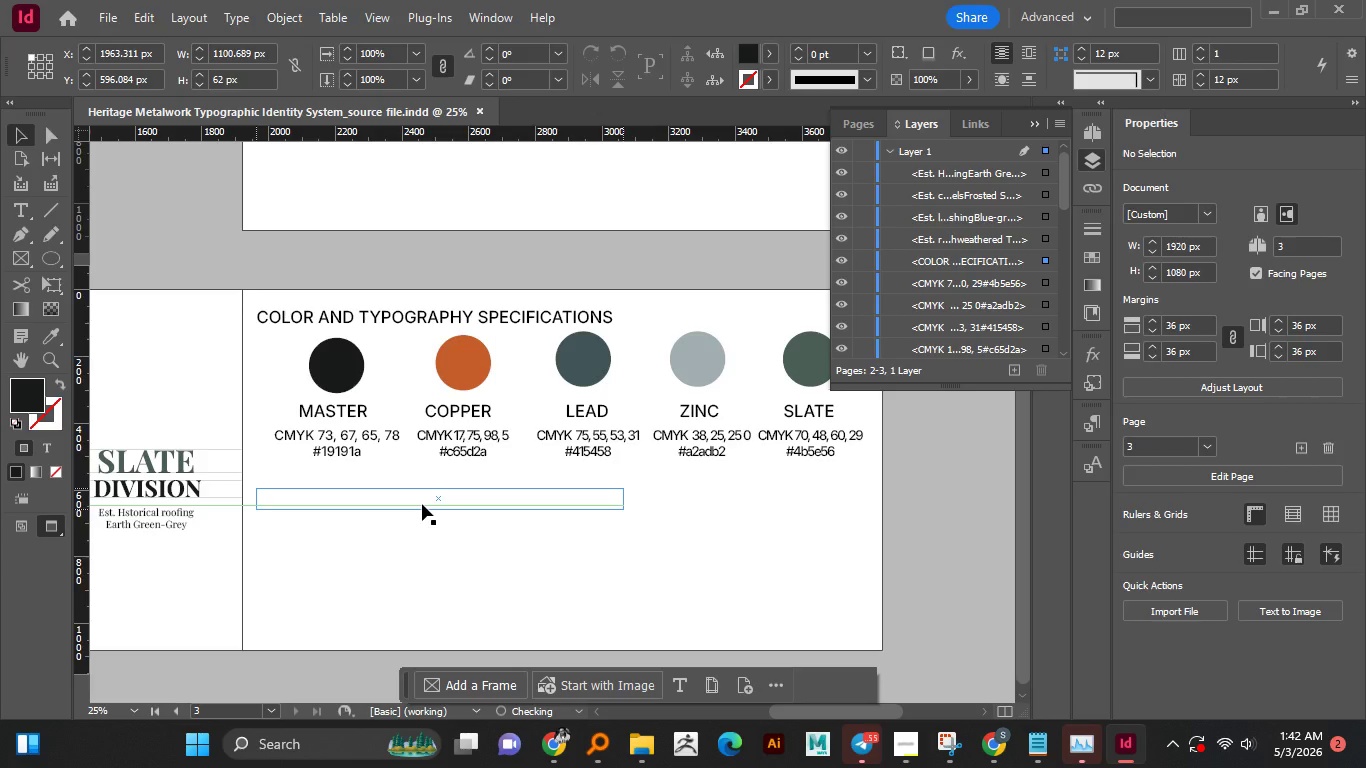 
hold_key(key=ShiftLeft, duration=0.42)
 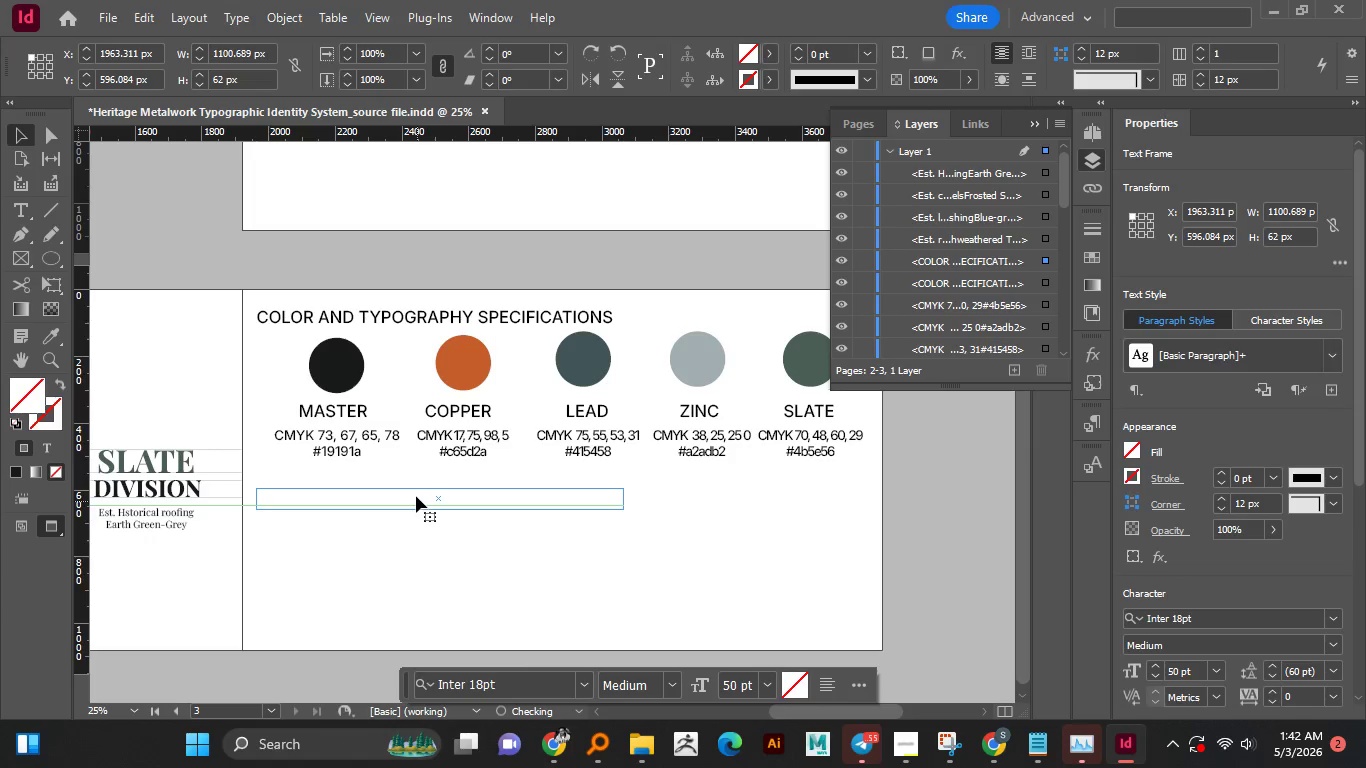 
left_click([416, 496])
 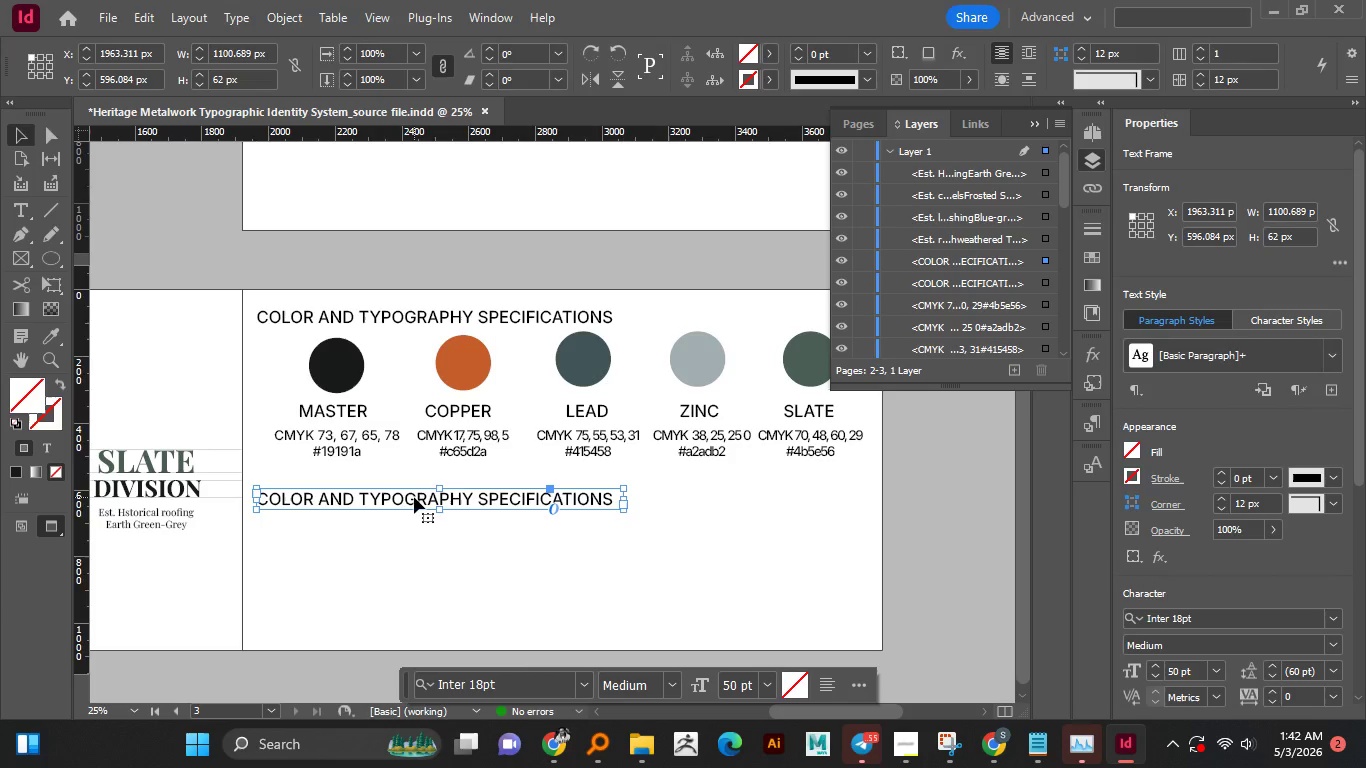 
double_click([414, 497])
 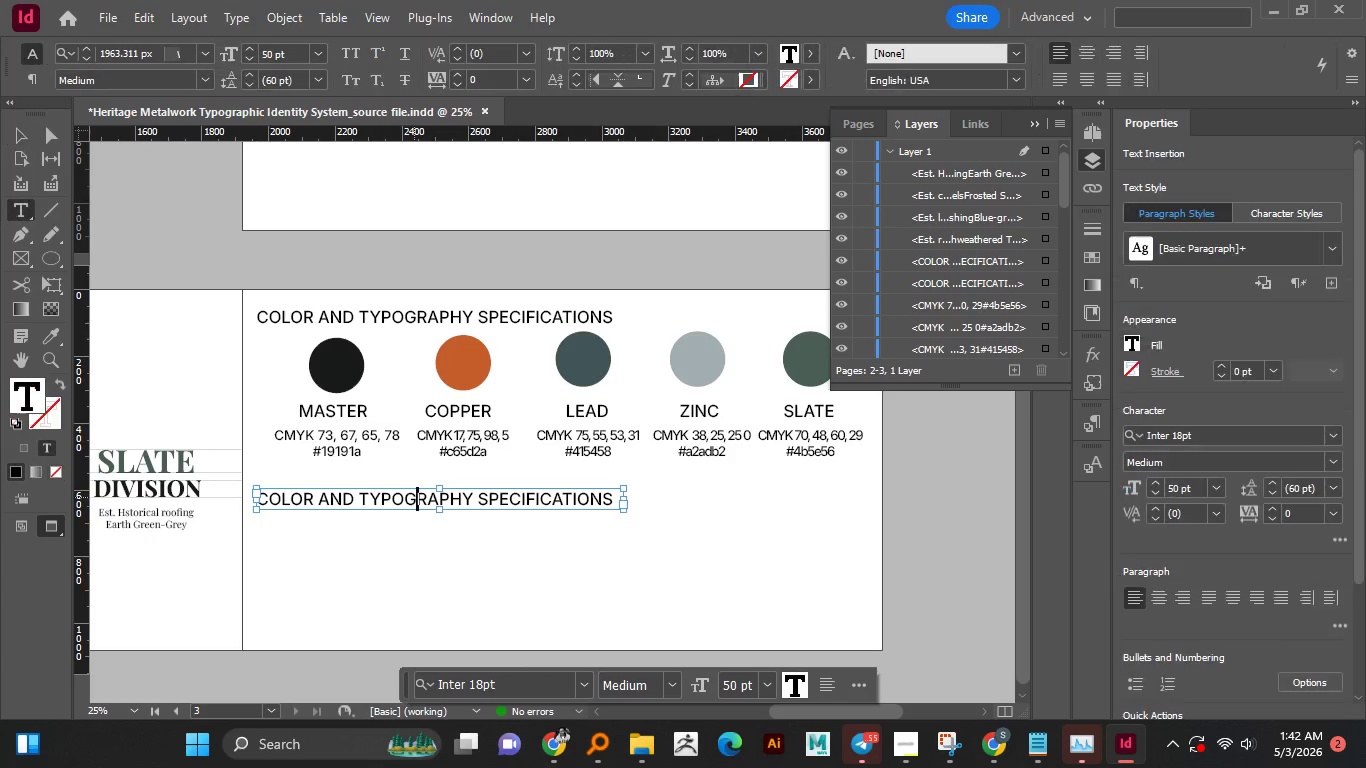 
key(Control+A)
 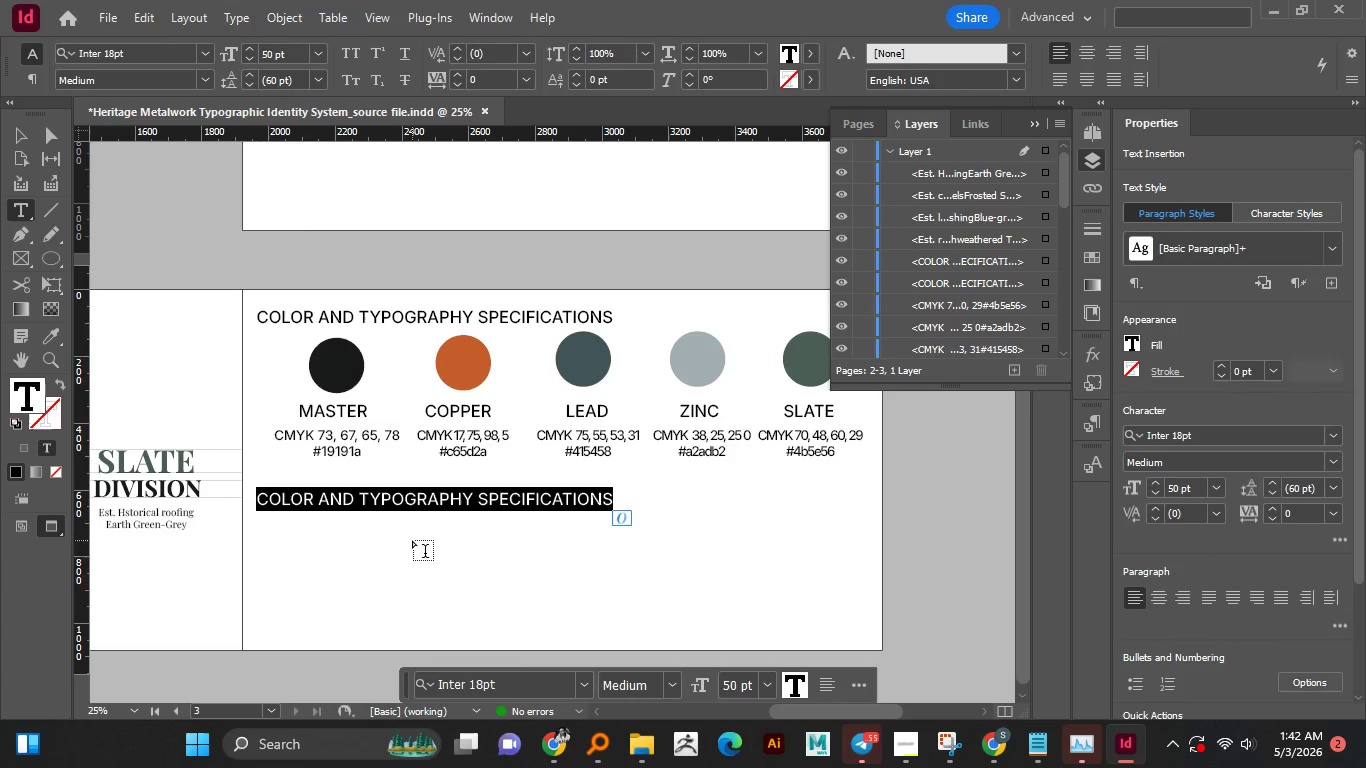 
hold_key(key=ShiftLeft, duration=0.58)
 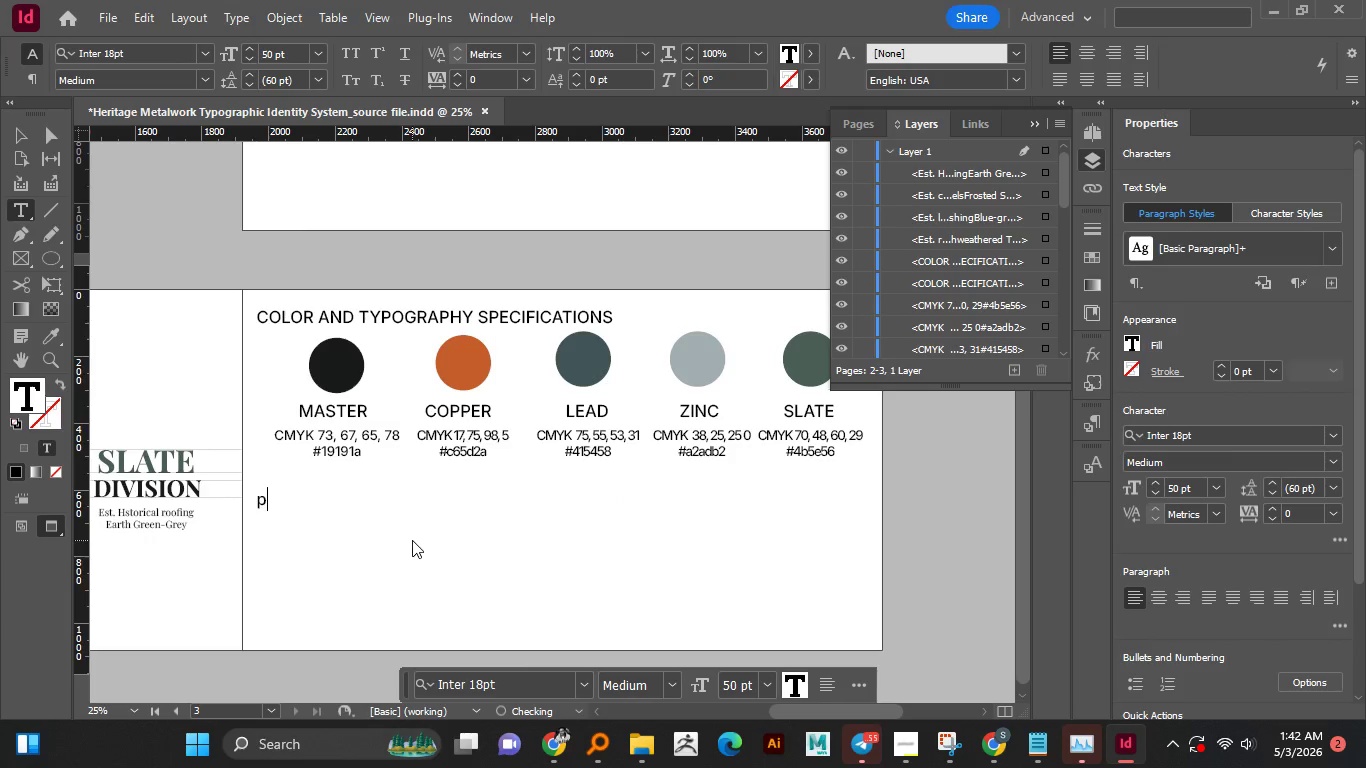 
type(primary)
 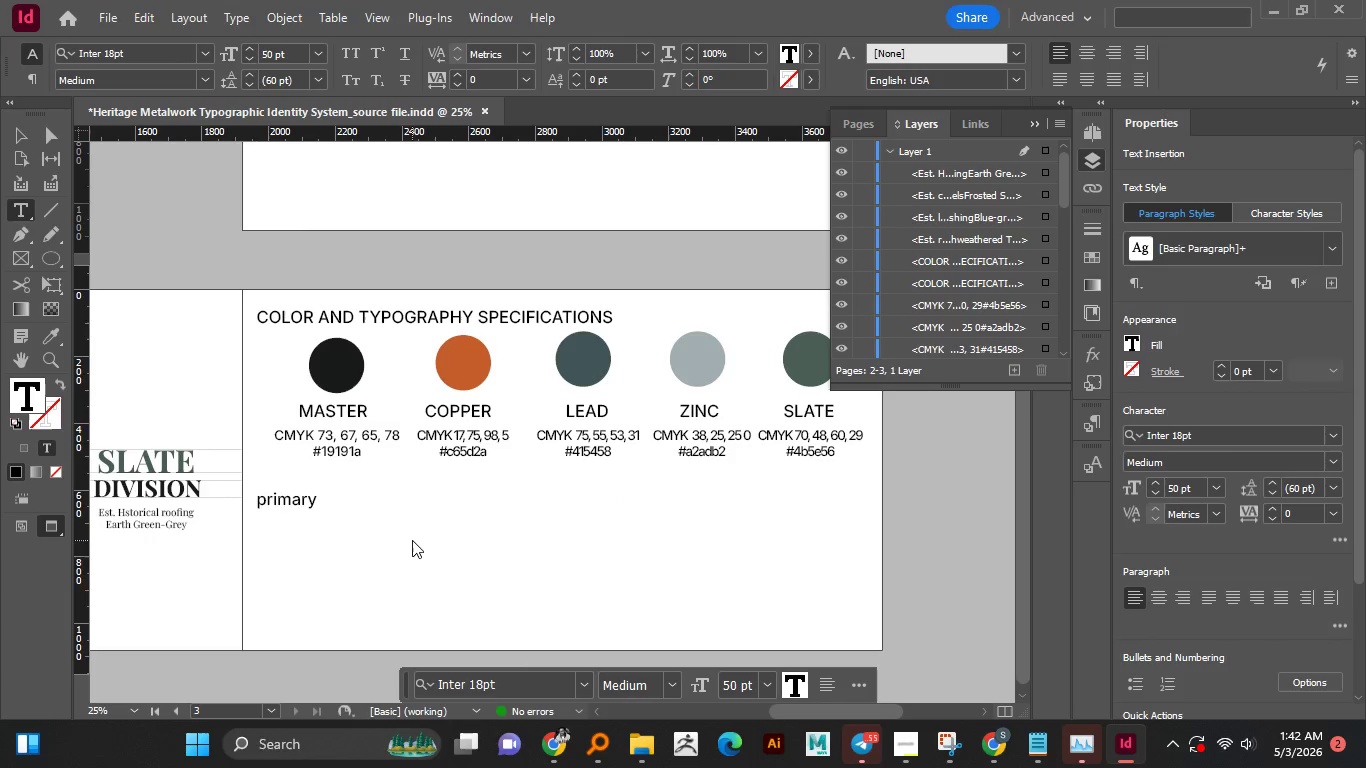 
key(Control+A)
 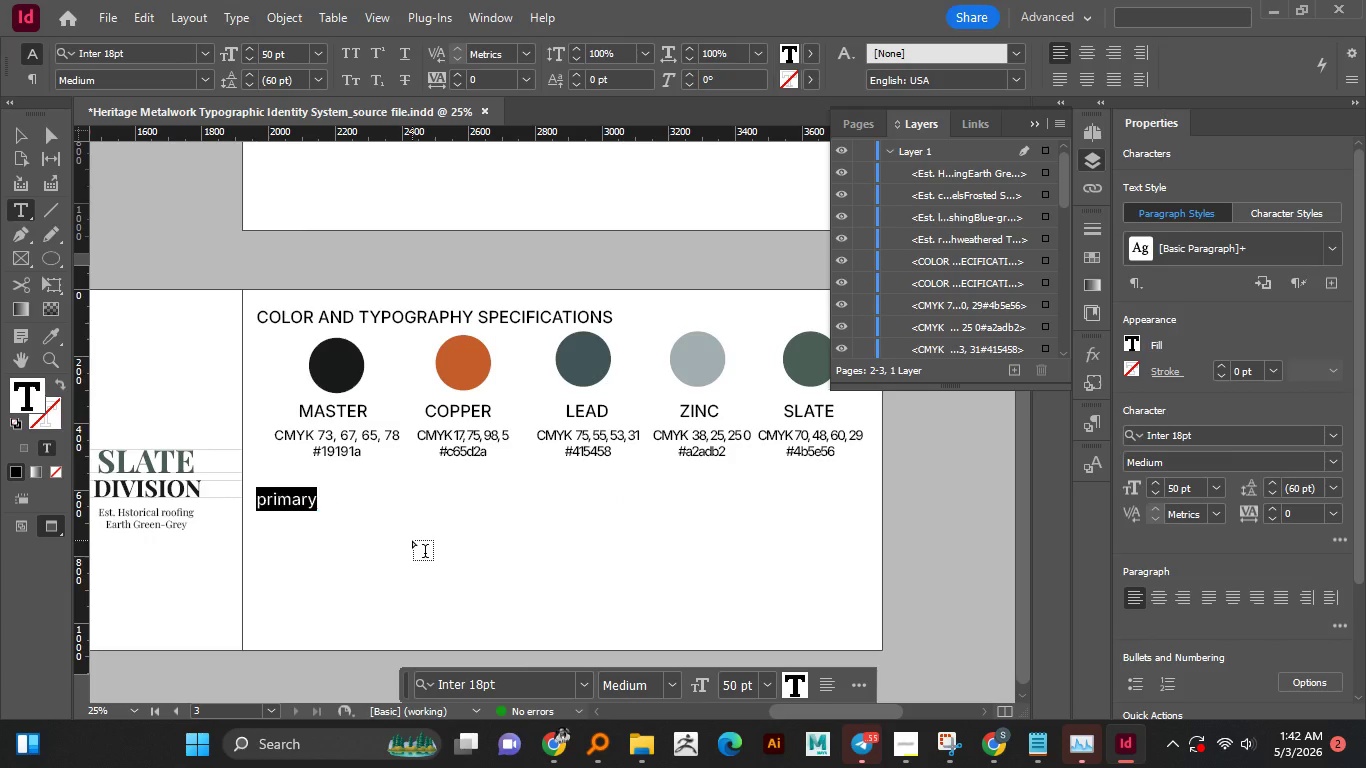 
type(PIMARY SERIF)
 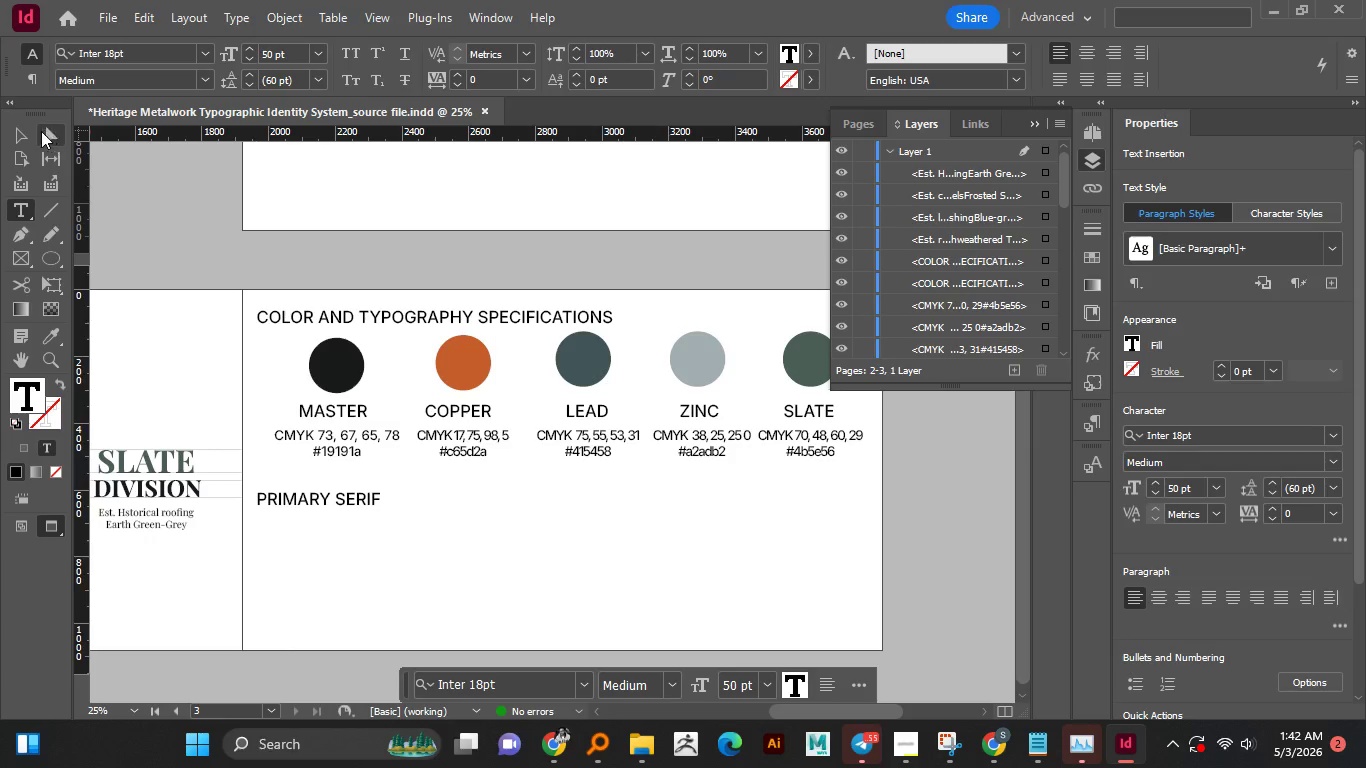 
left_click([32, 129])
 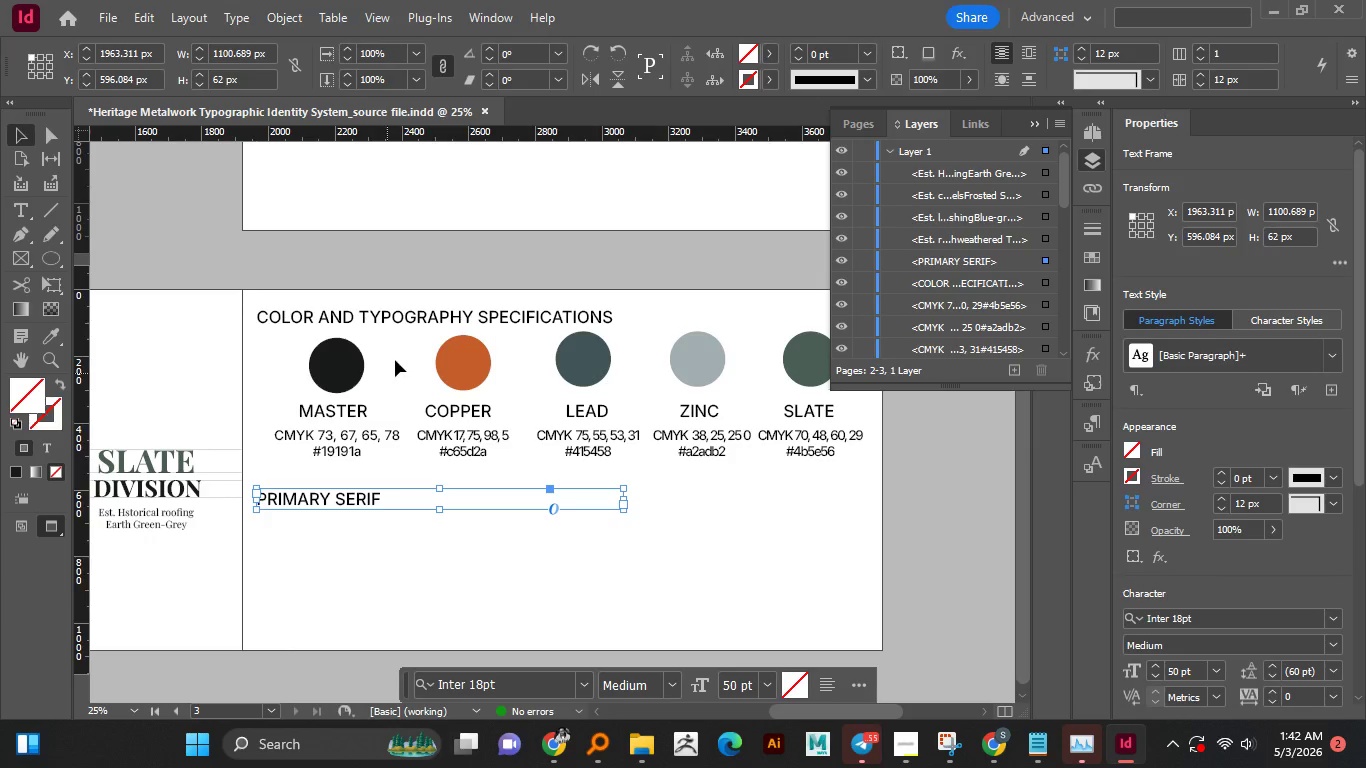 
hold_key(key=AltLeft, duration=0.39)
scroll: coordinate [413, 338], scroll_direction: down, amount: 1.0
 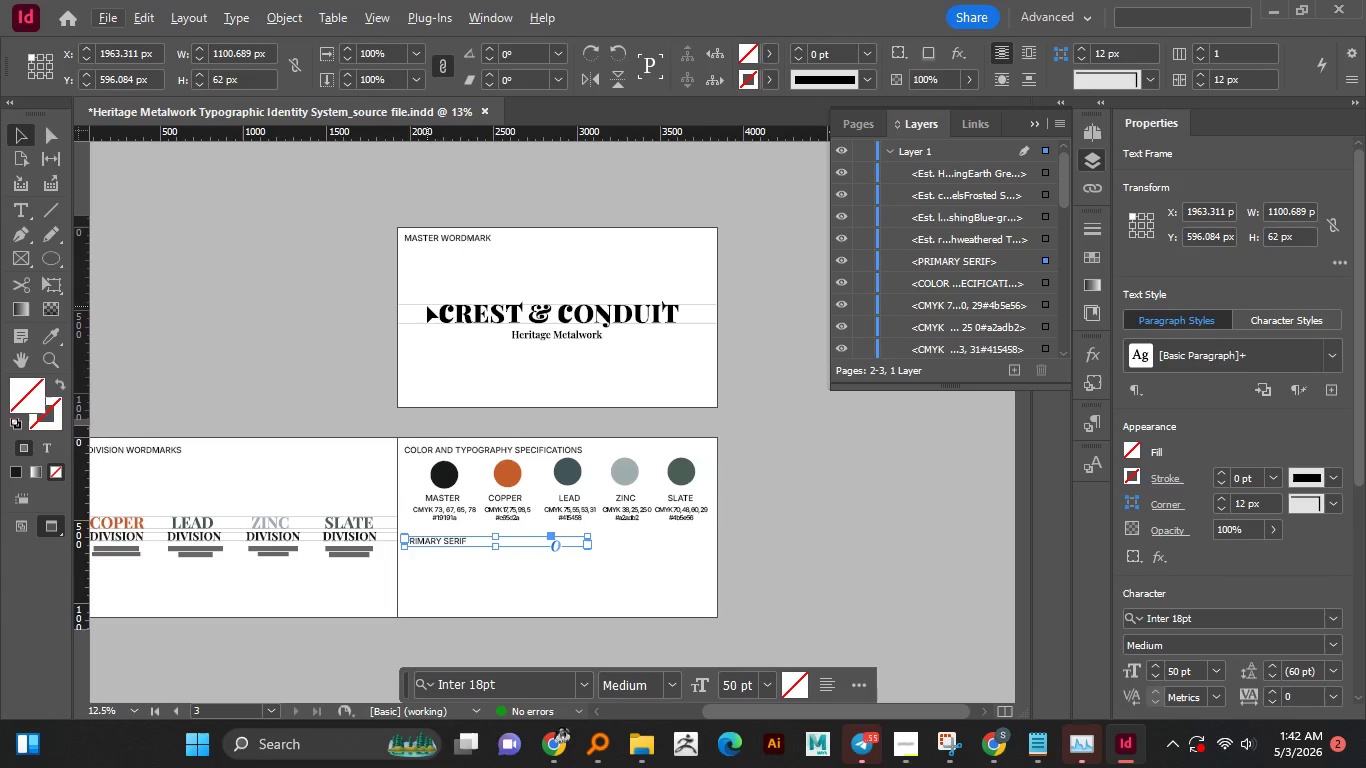 
scroll: coordinate [427, 306], scroll_direction: up, amount: 1.0
 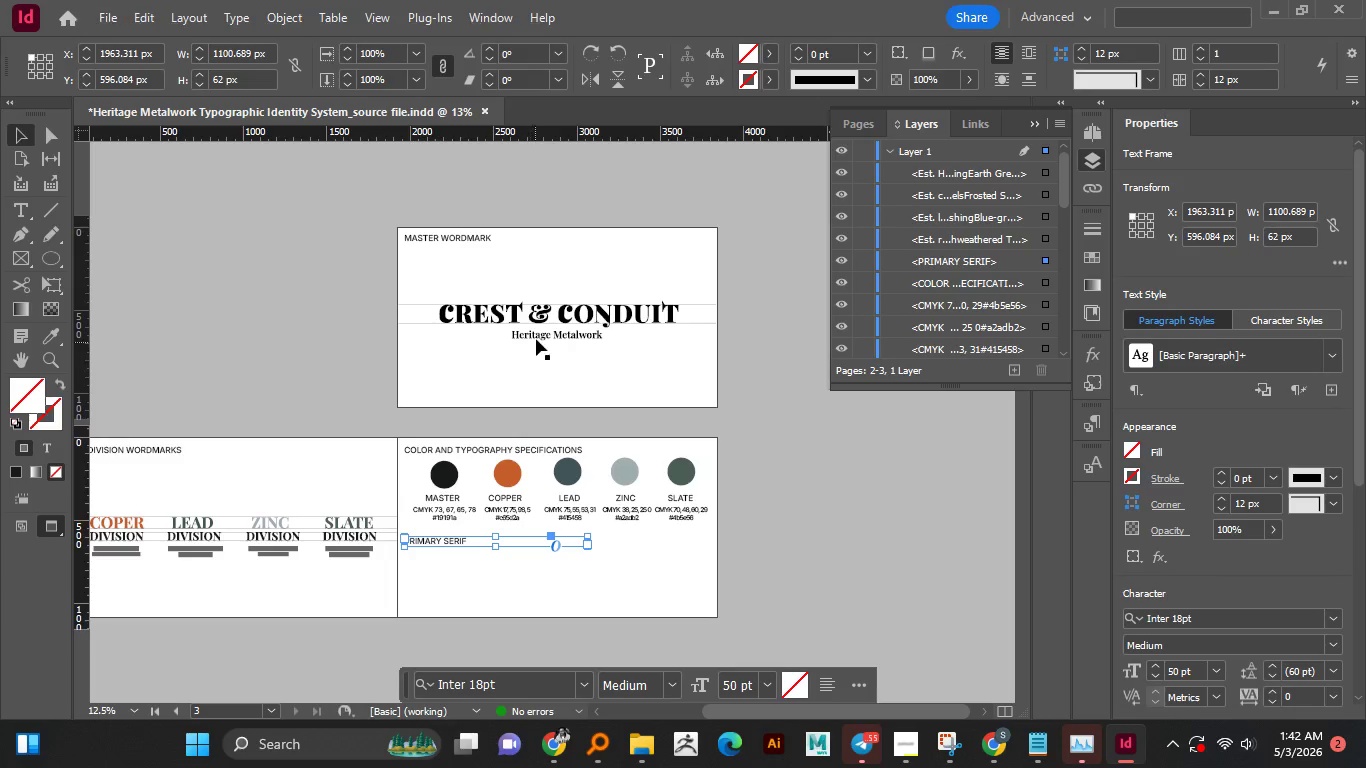 
hold_key(key=AltLeft, duration=1.52)
left_click_drag(start_coordinate=[537, 338], to_coordinate=[428, 557])
 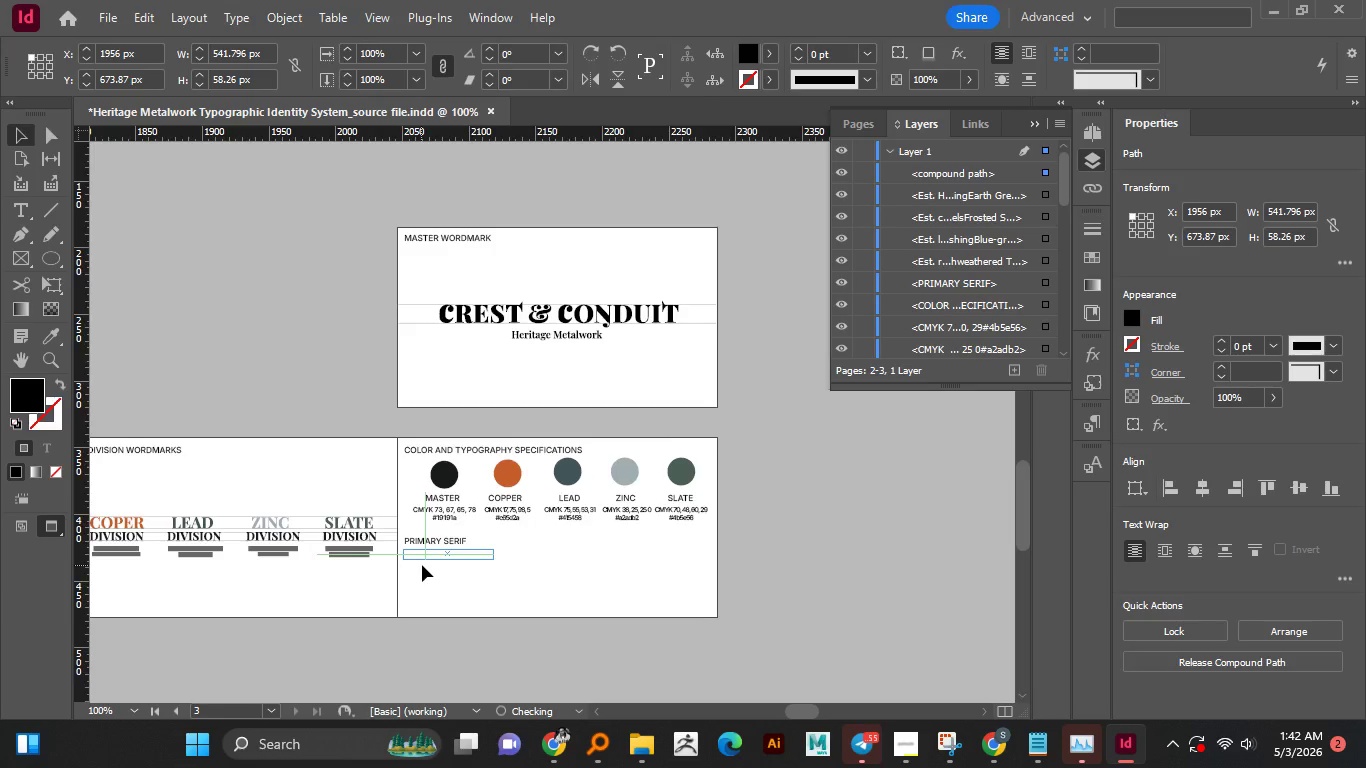 
hold_key(key=AltLeft, duration=1.5)
 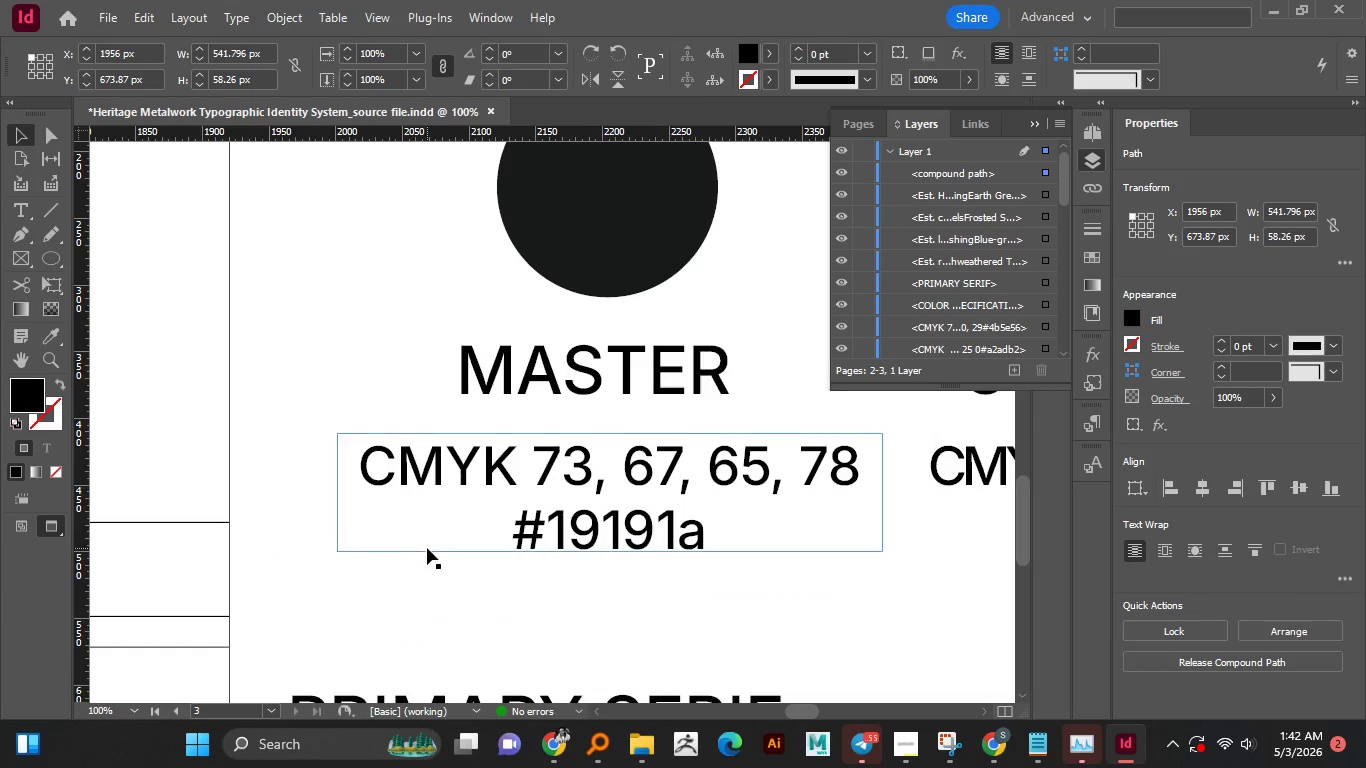 
key(Alt+AltLeft)
 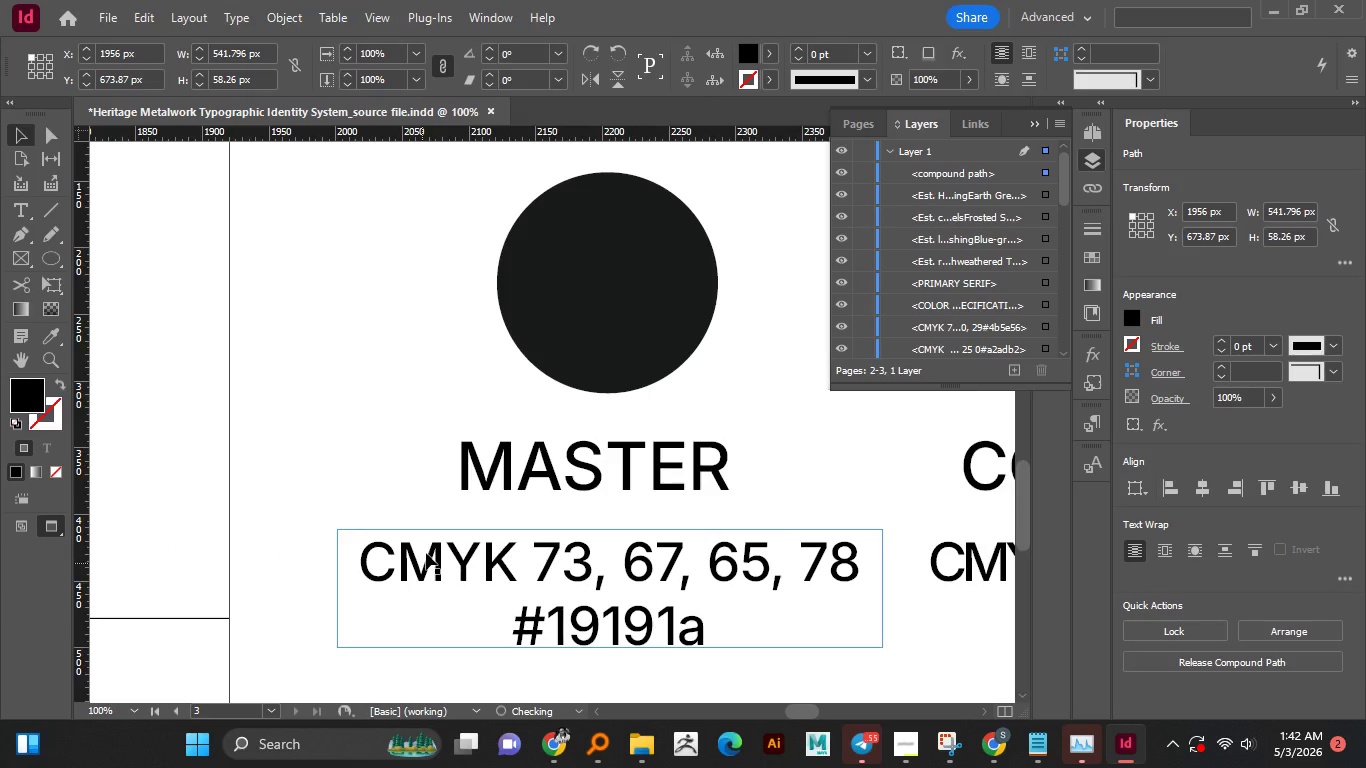 
key(Alt+AltLeft)
 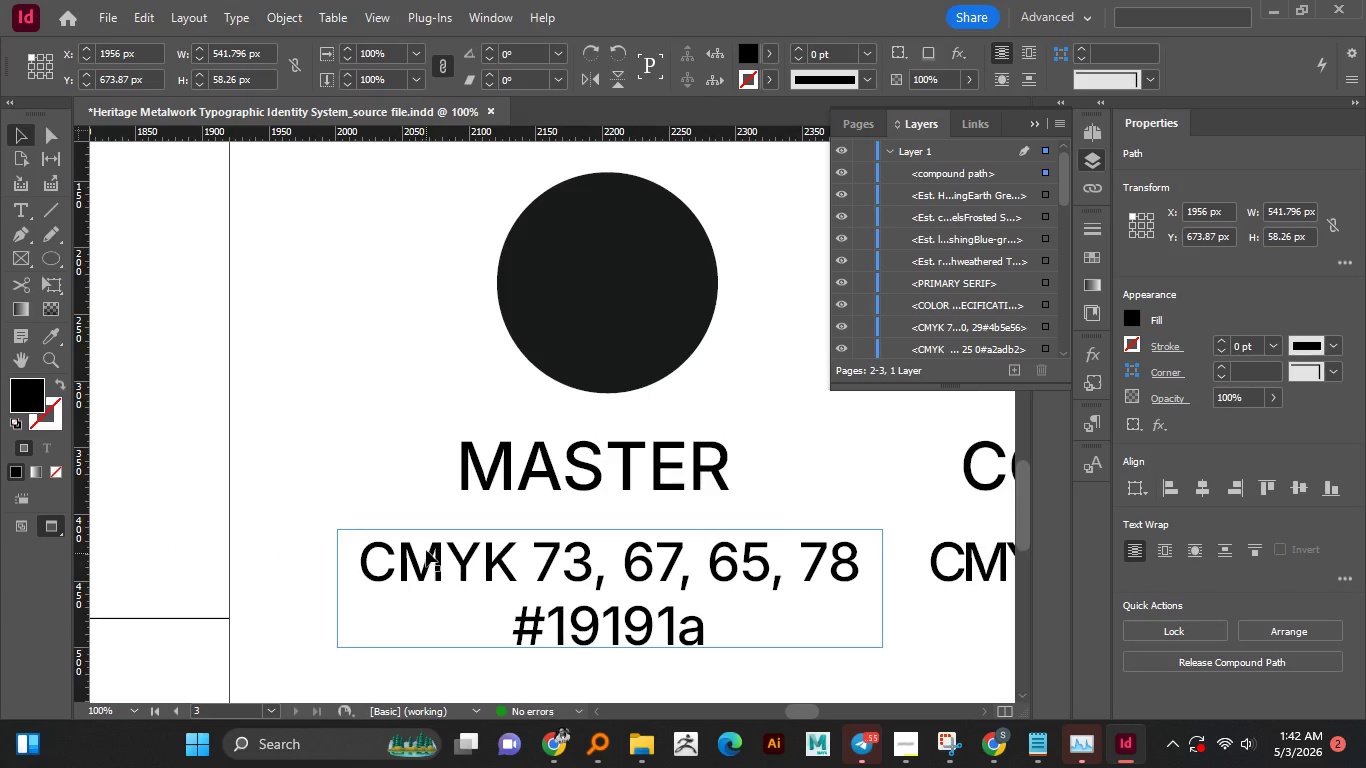 
key(Alt+AltLeft)
 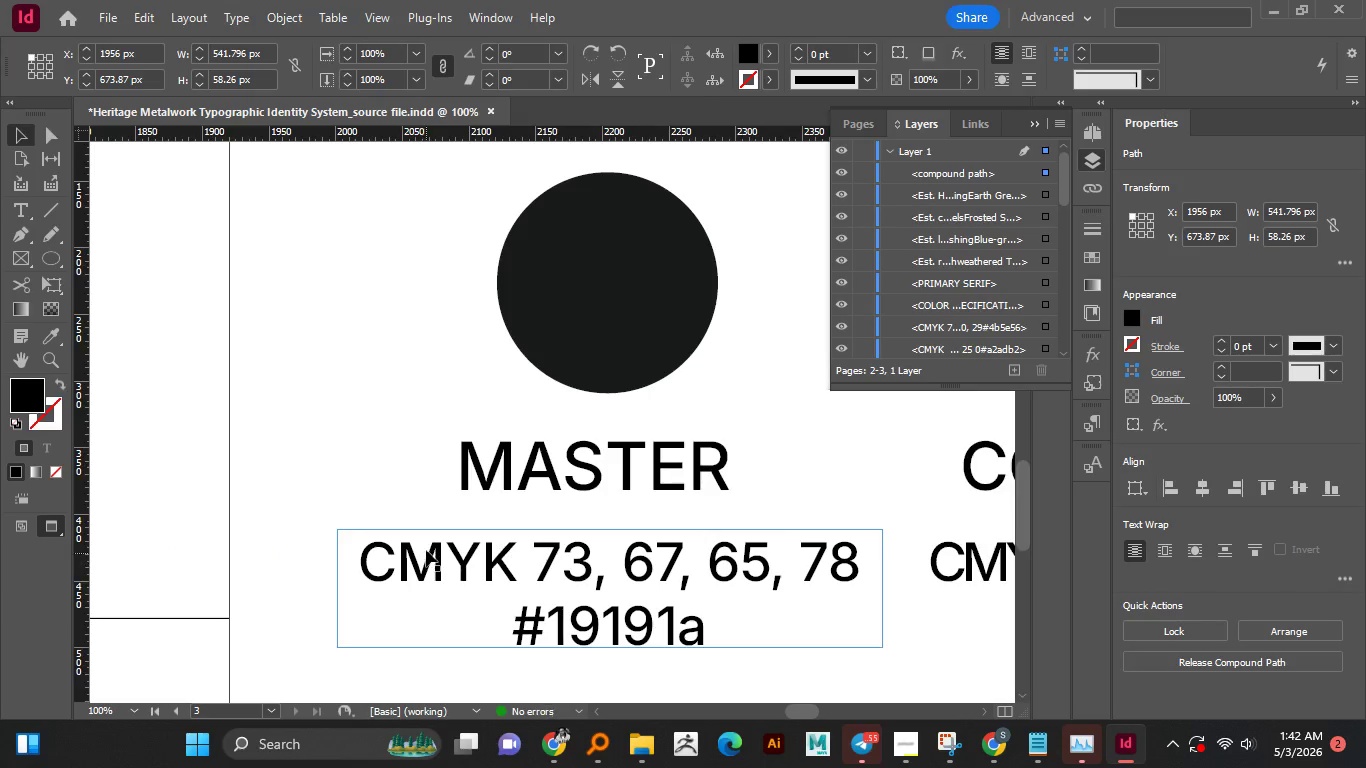 
key(Alt+AltLeft)
 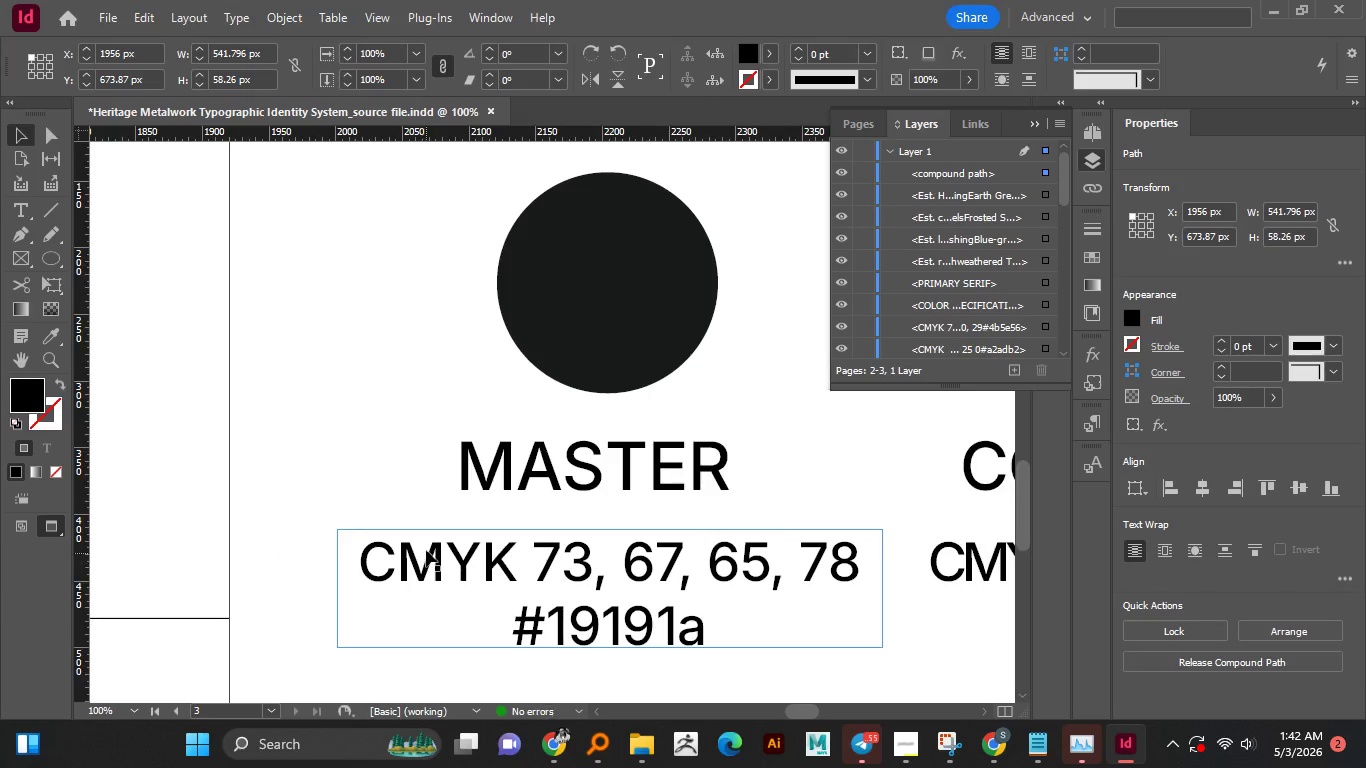 
key(Alt+AltLeft)
 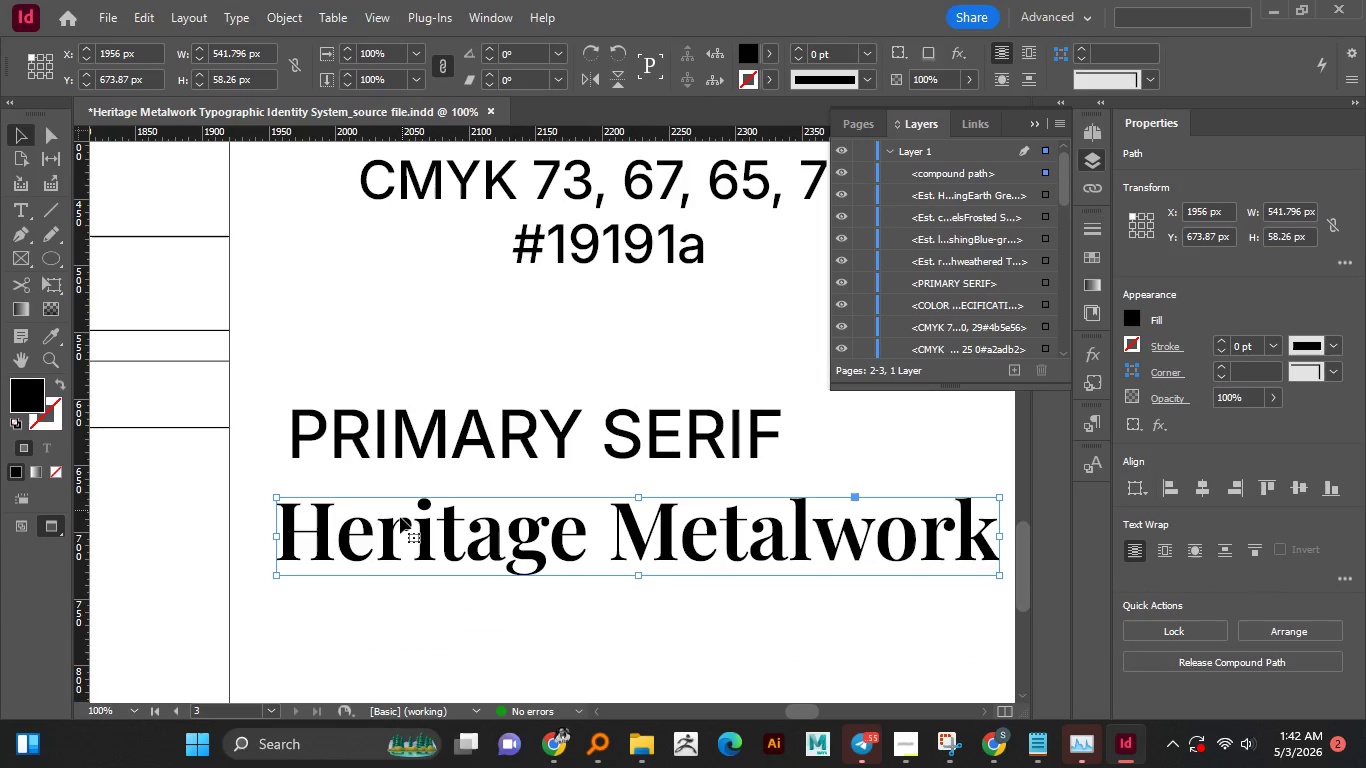 
scroll: coordinate [420, 514], scroll_direction: down, amount: 4.0
 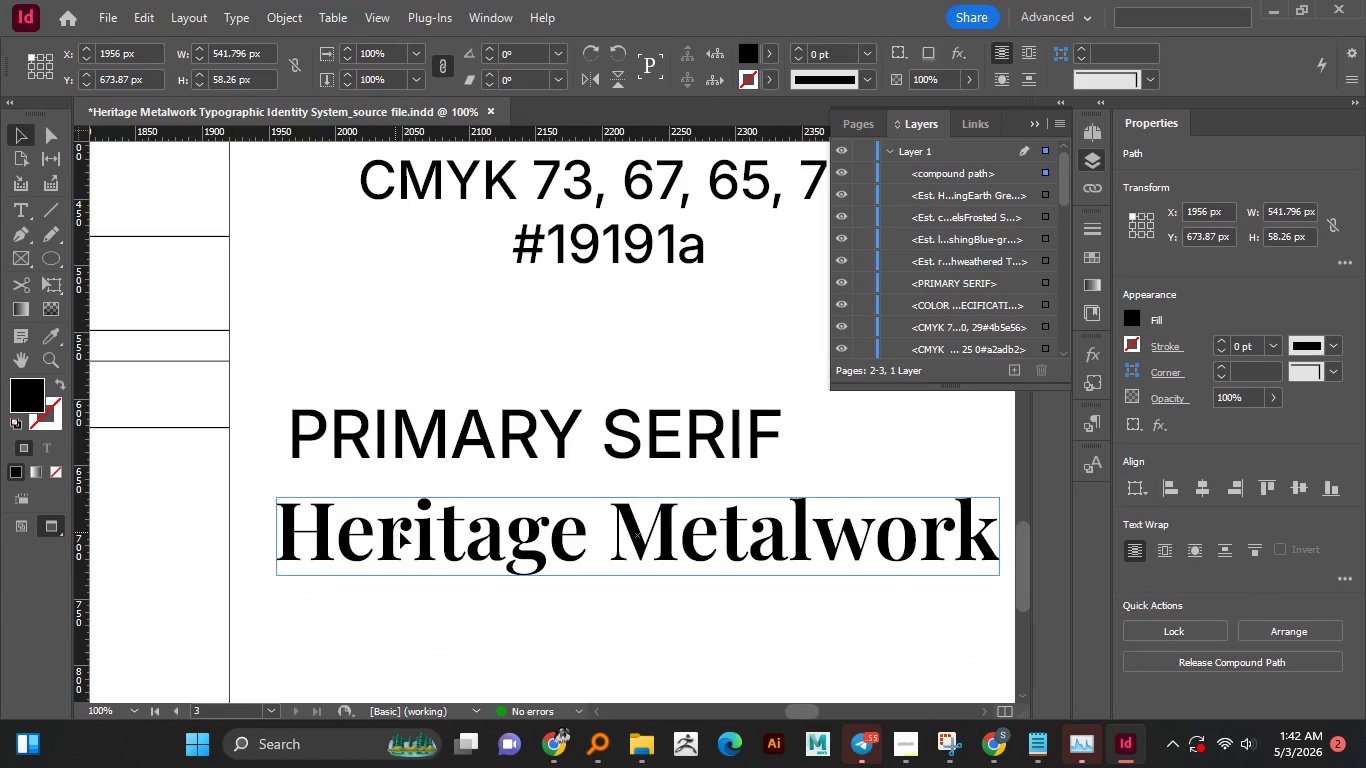 
left_click_drag(start_coordinate=[395, 532], to_coordinate=[403, 531])
 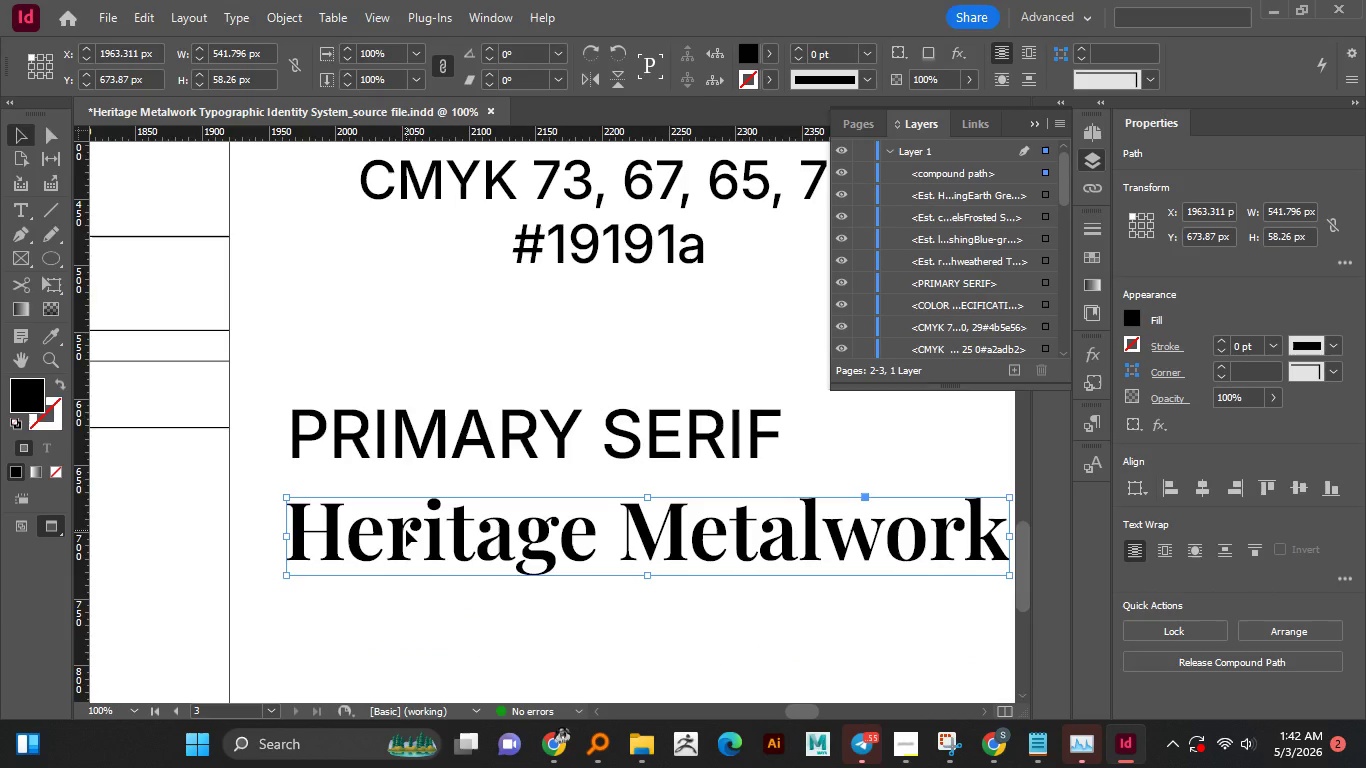 
double_click([406, 530])
 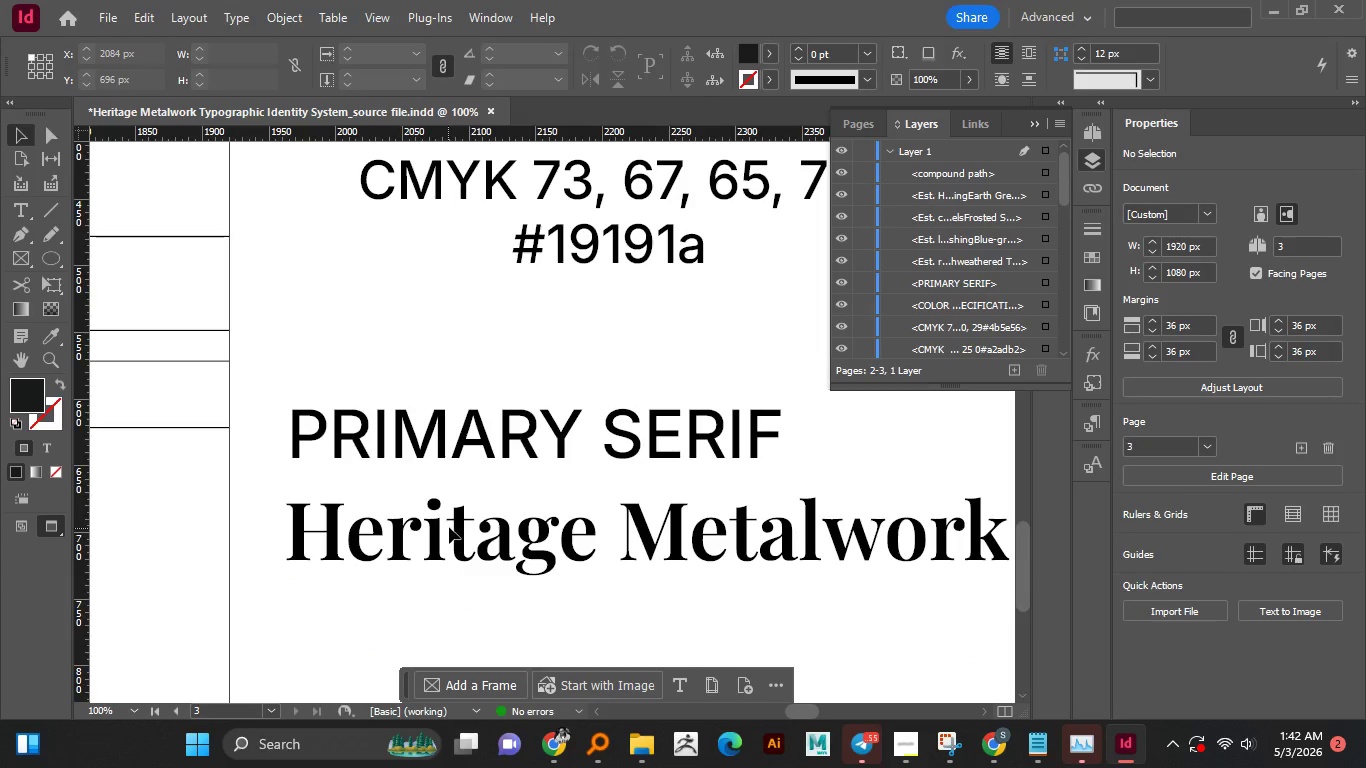 
double_click([449, 527])
 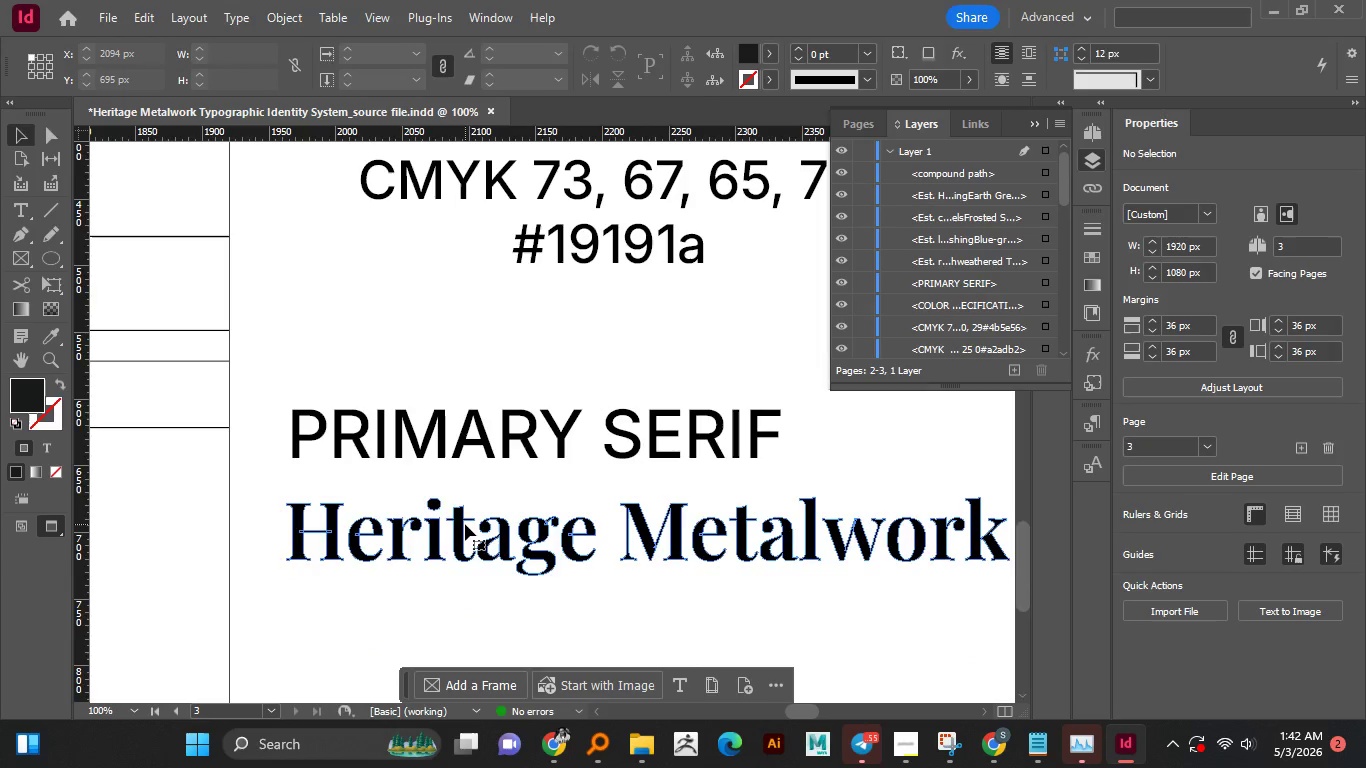 
triple_click([465, 524])
 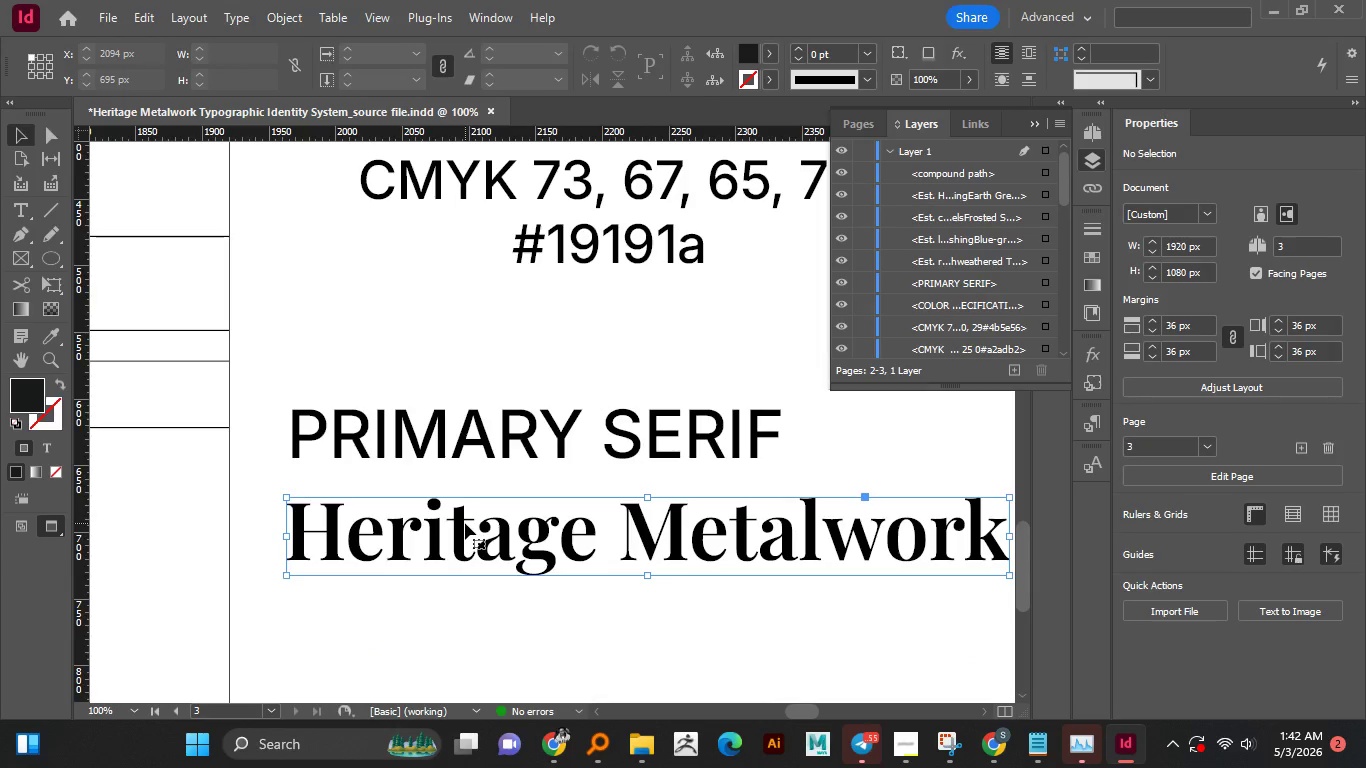 
triple_click([465, 523])
 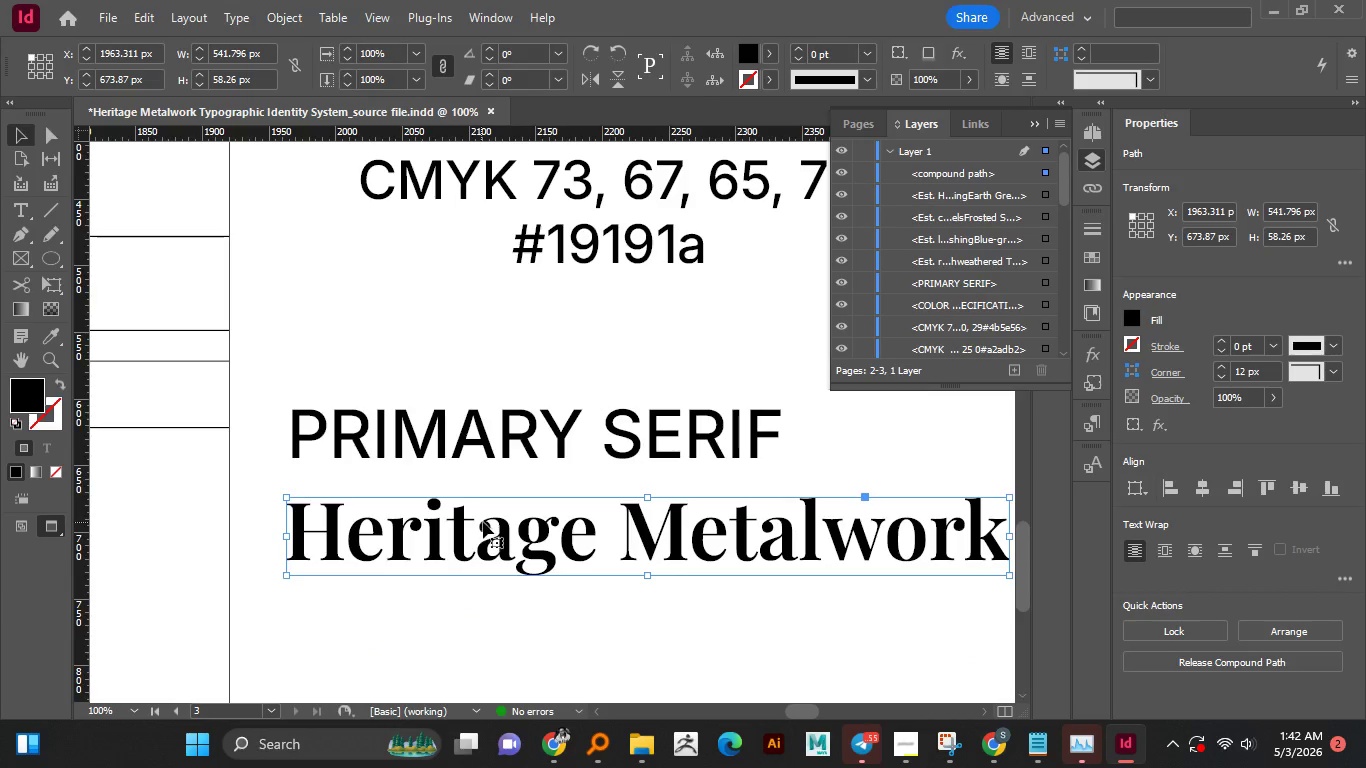 
left_click([483, 522])
 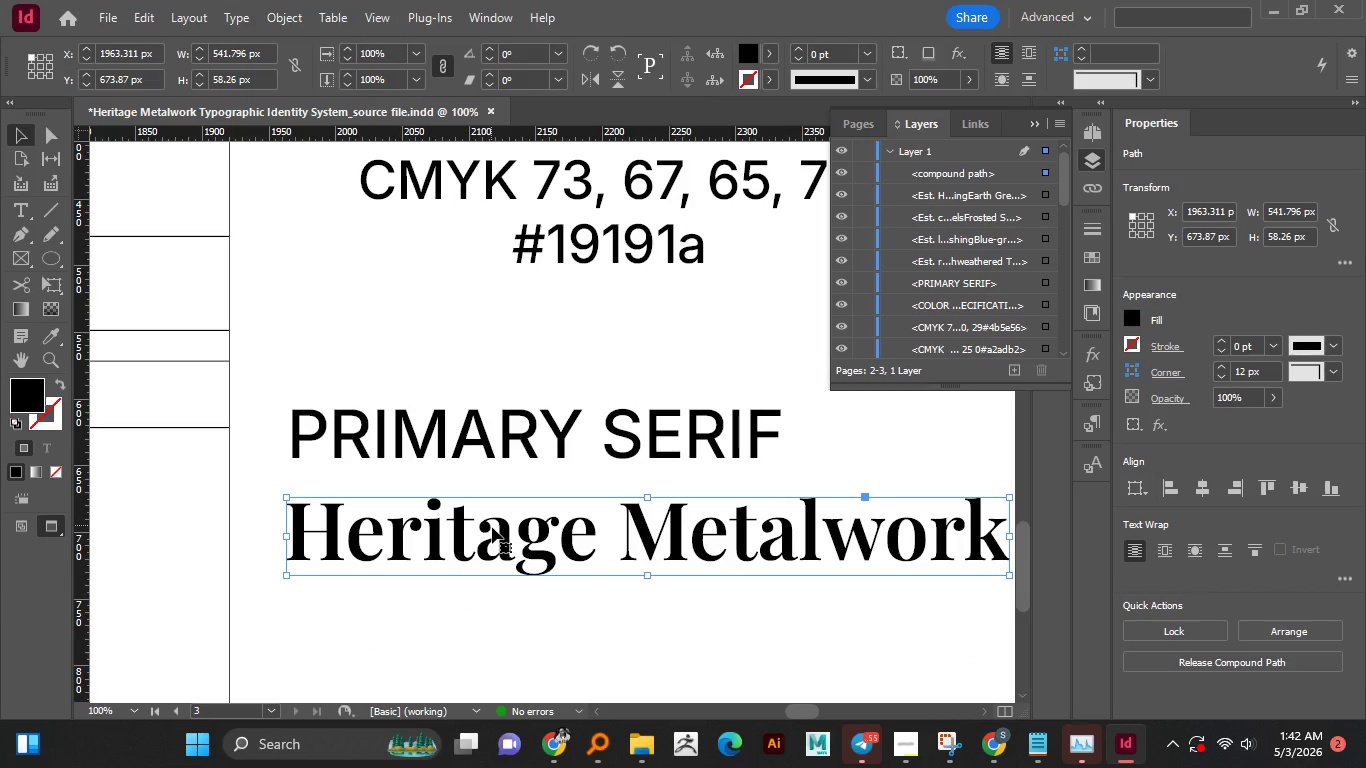 
double_click([492, 527])
 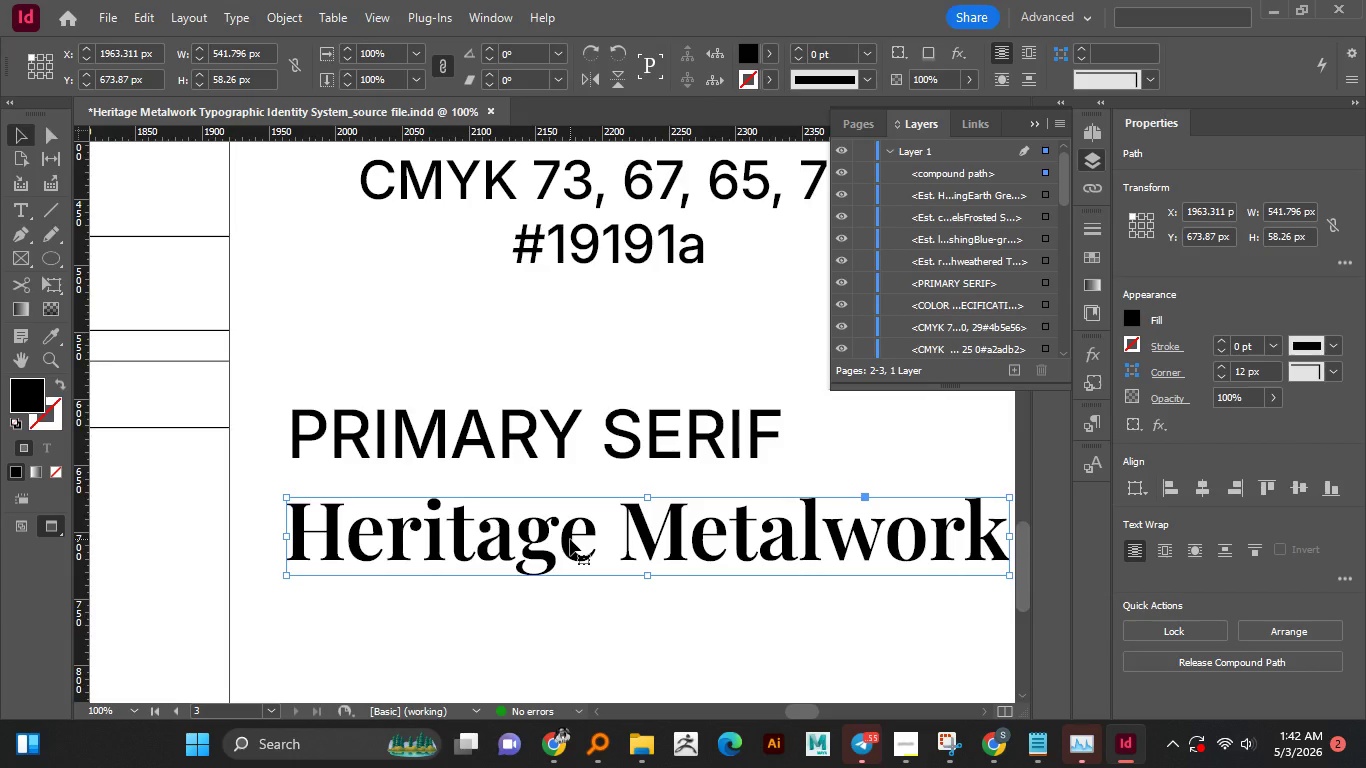 
key(Delete)
 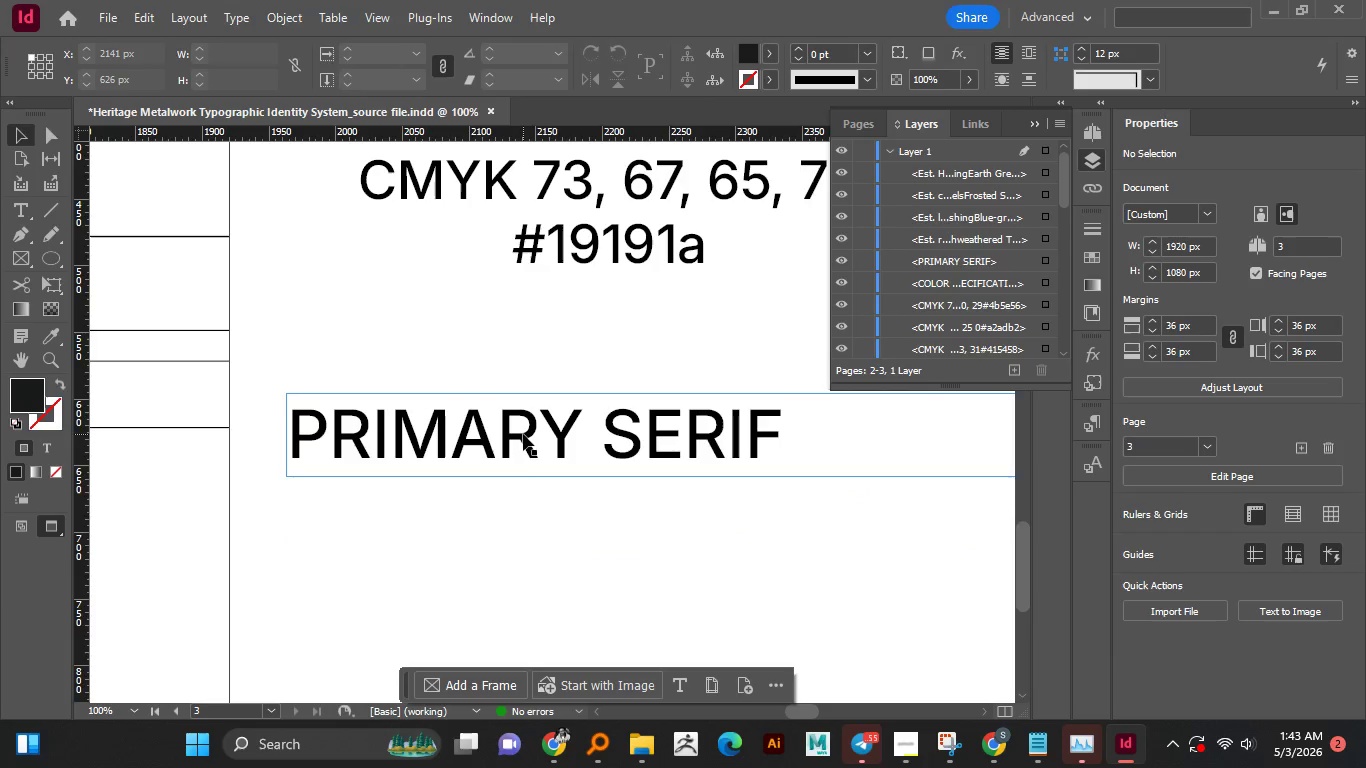 
left_click([523, 434])
 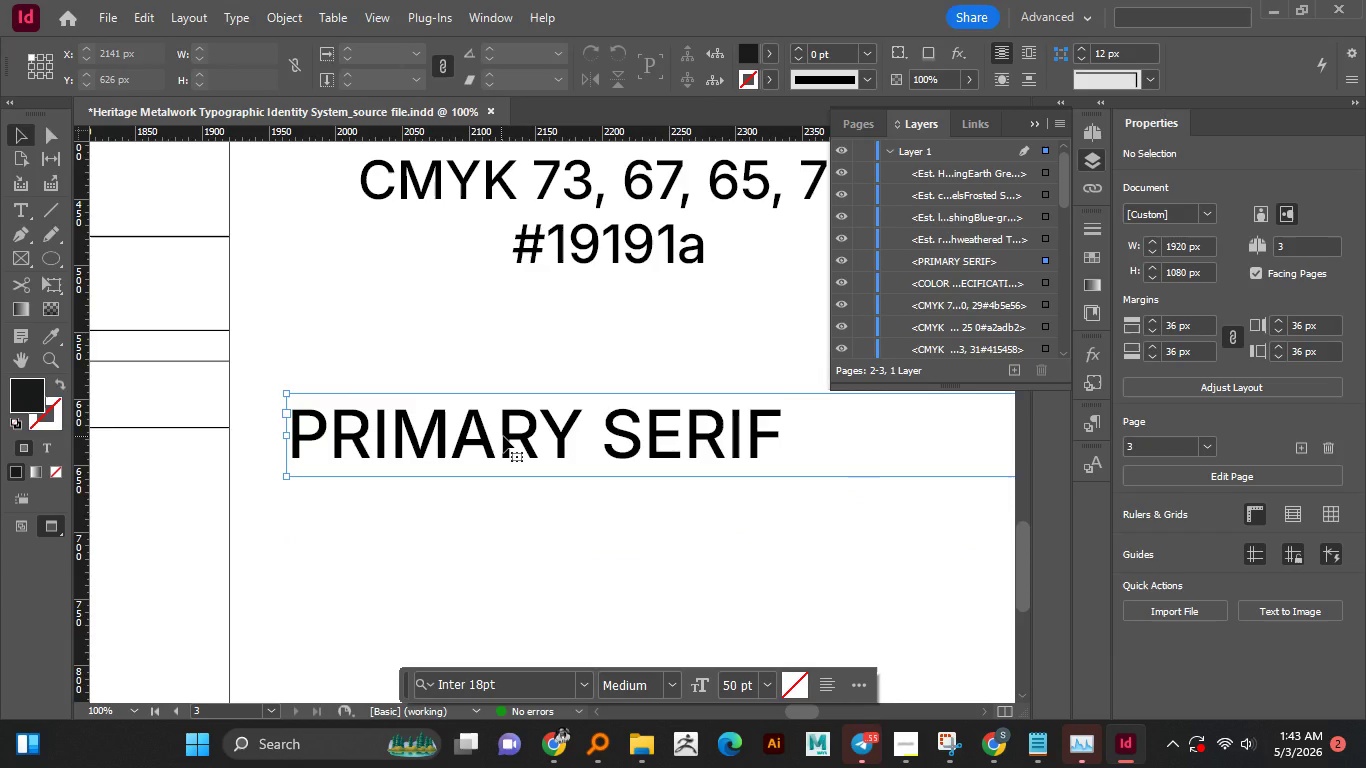 
hold_key(key=AltLeft, duration=1.39)
left_click_drag(start_coordinate=[518, 436], to_coordinate=[526, 525])
 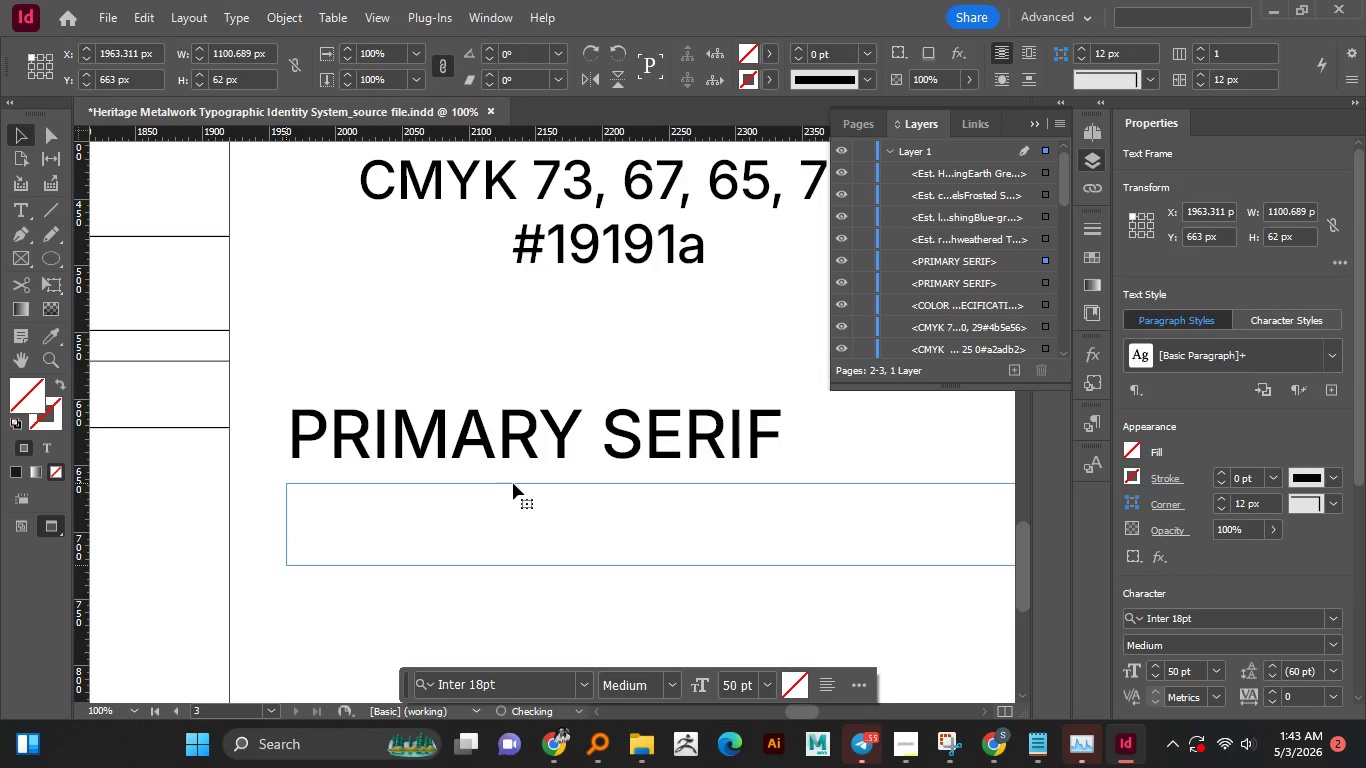 
hold_key(key=ShiftLeft, duration=1.0)
 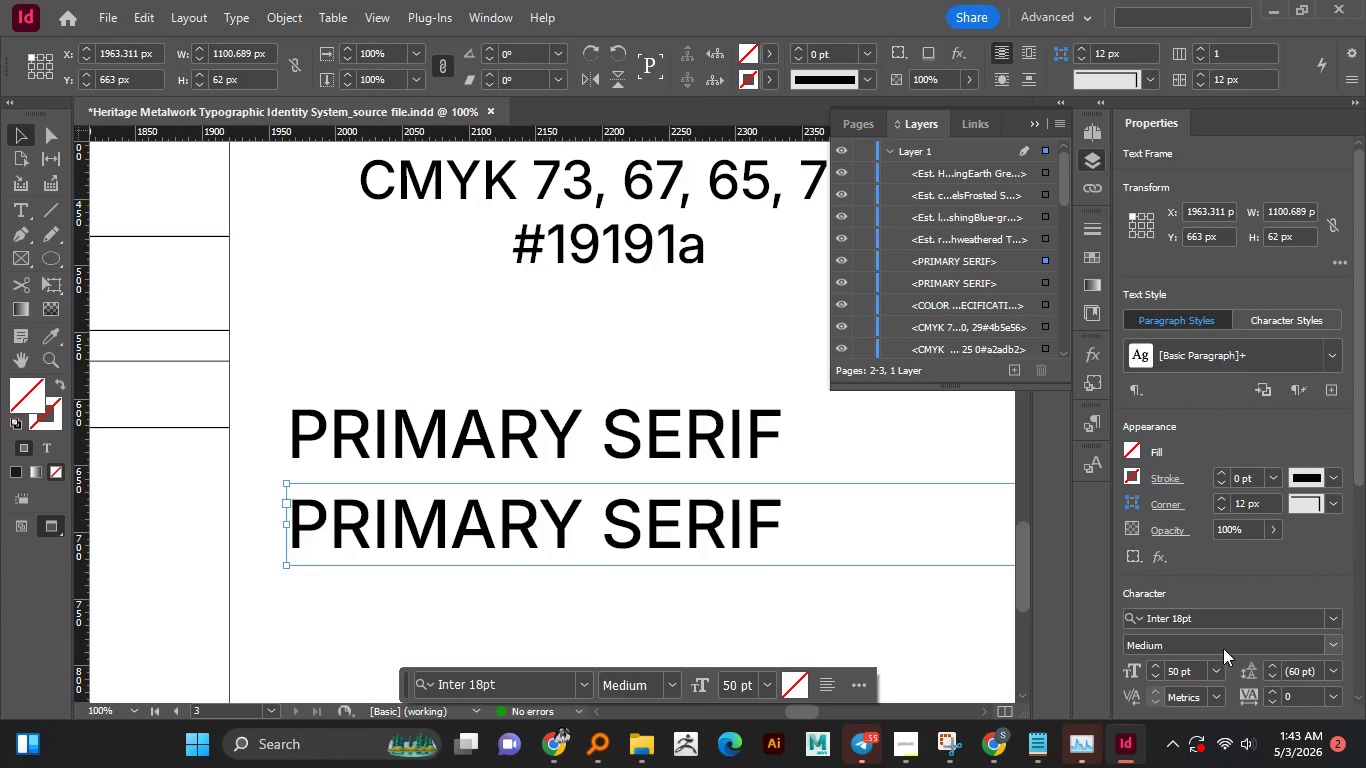 
left_click([1219, 623])
 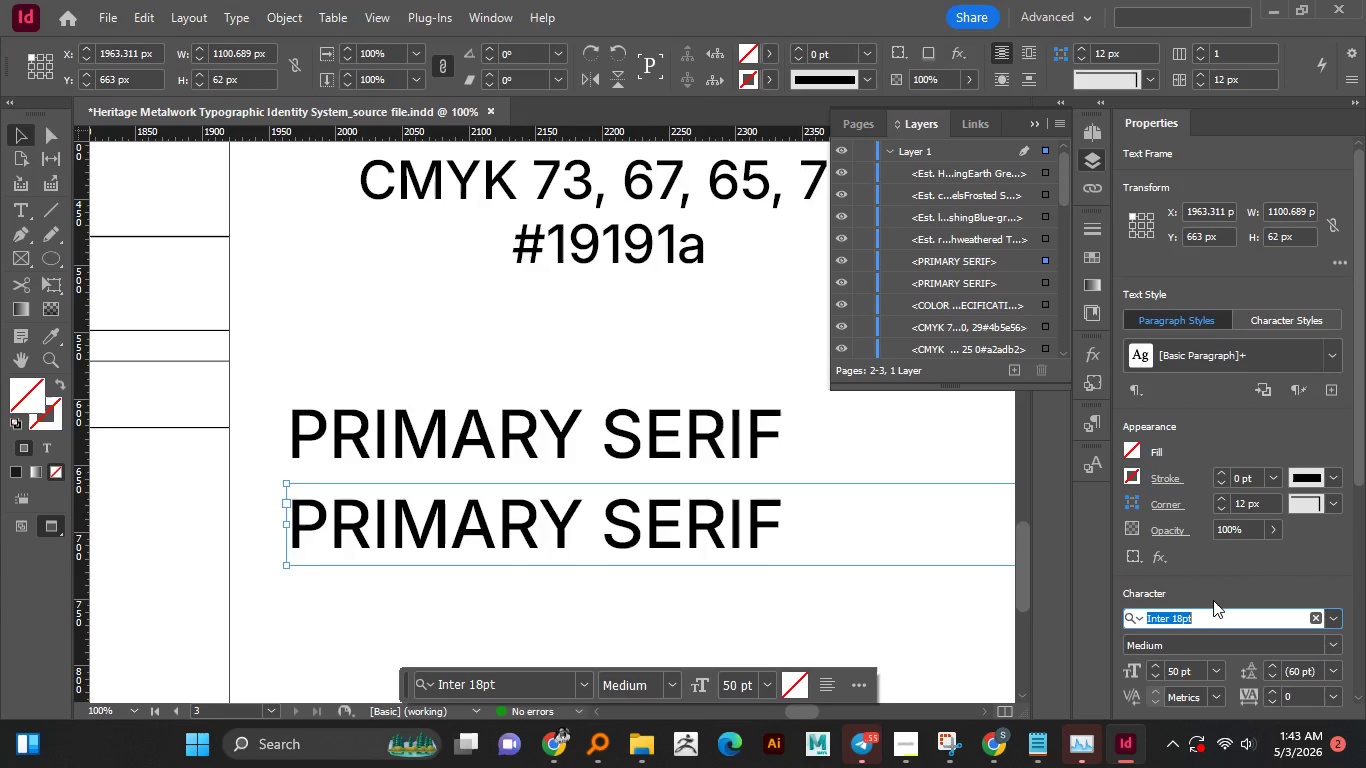 
type(PLAY)
 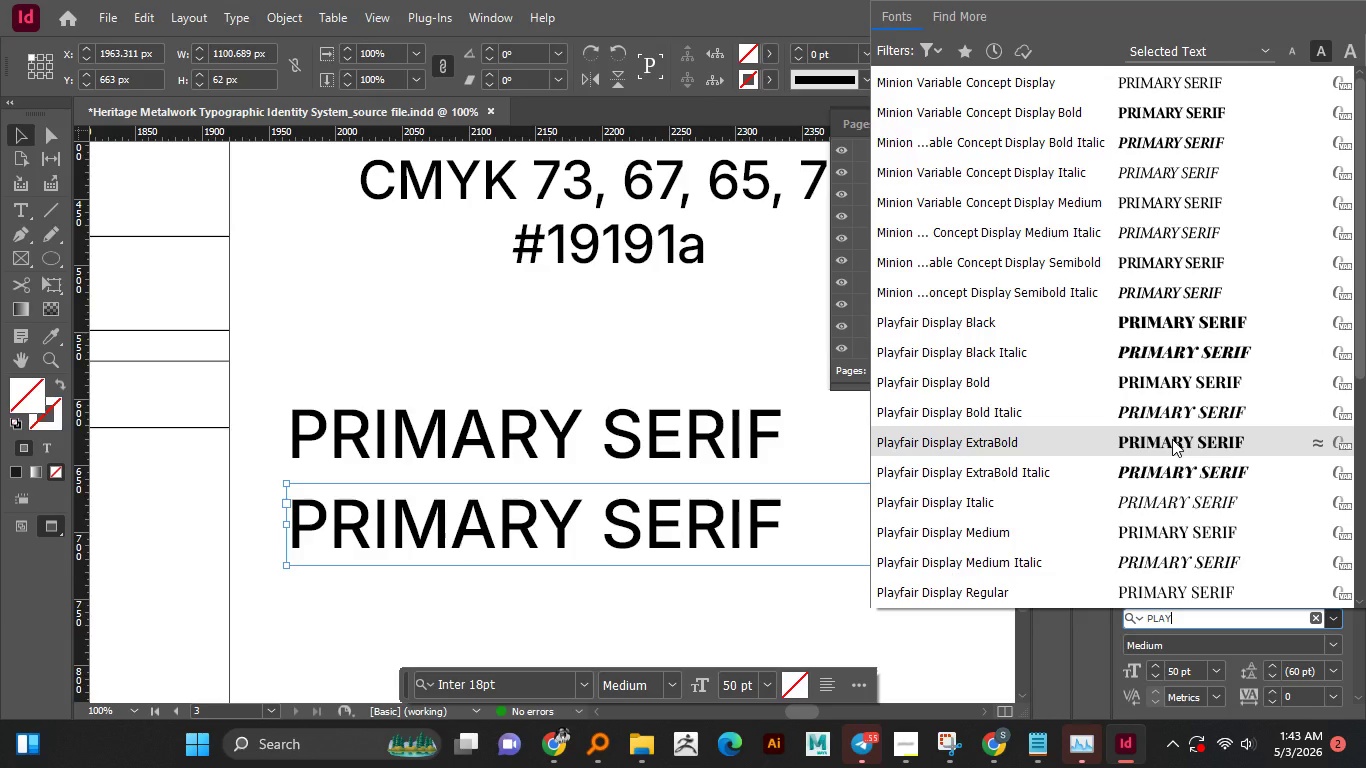 
wait(7.84)
 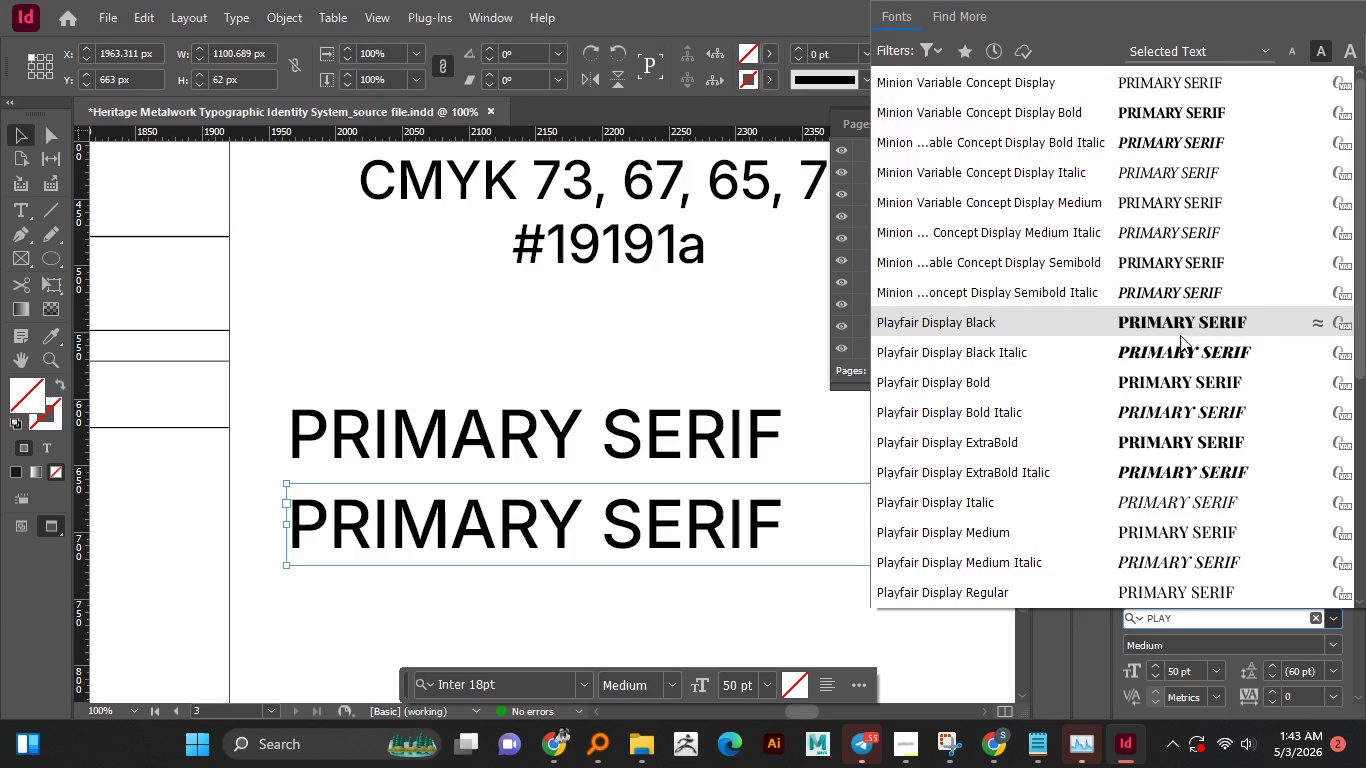 
left_click([1159, 388])
 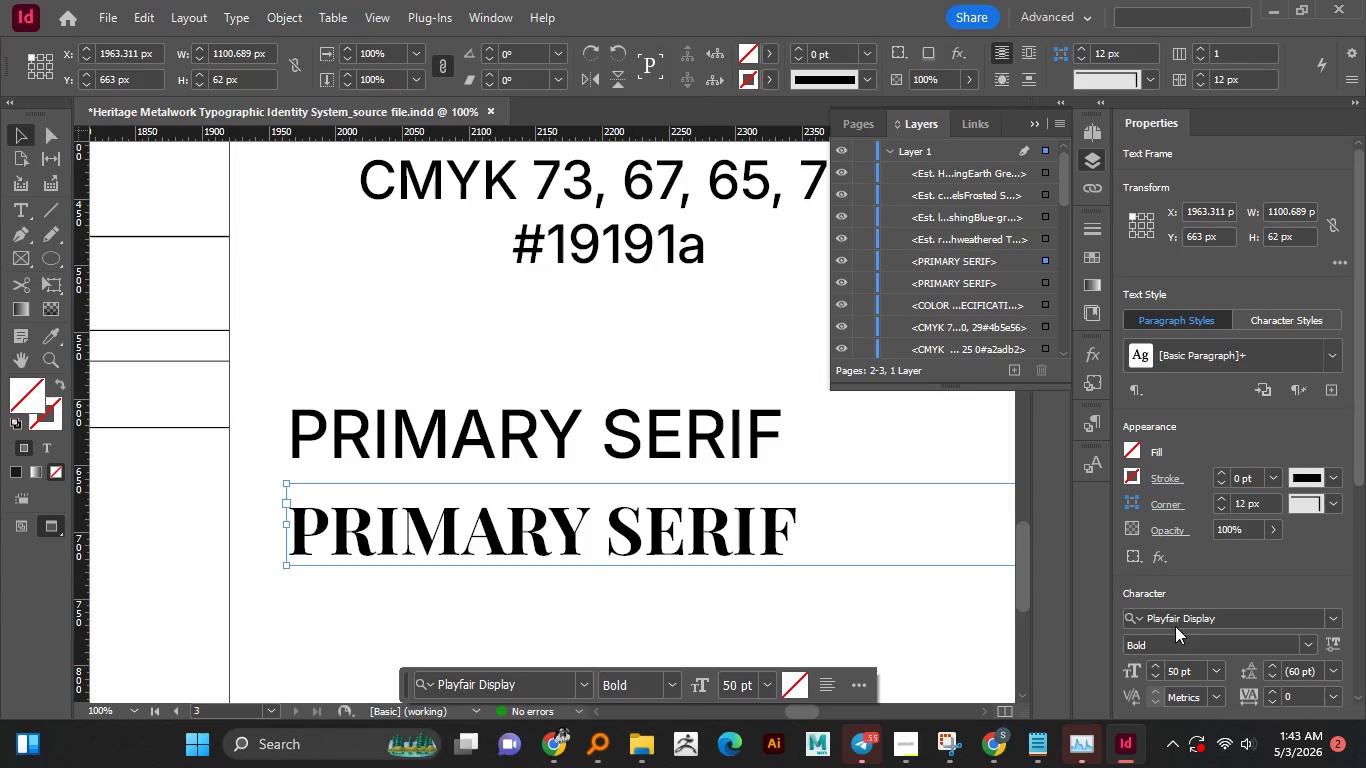 
left_click([1181, 620])
 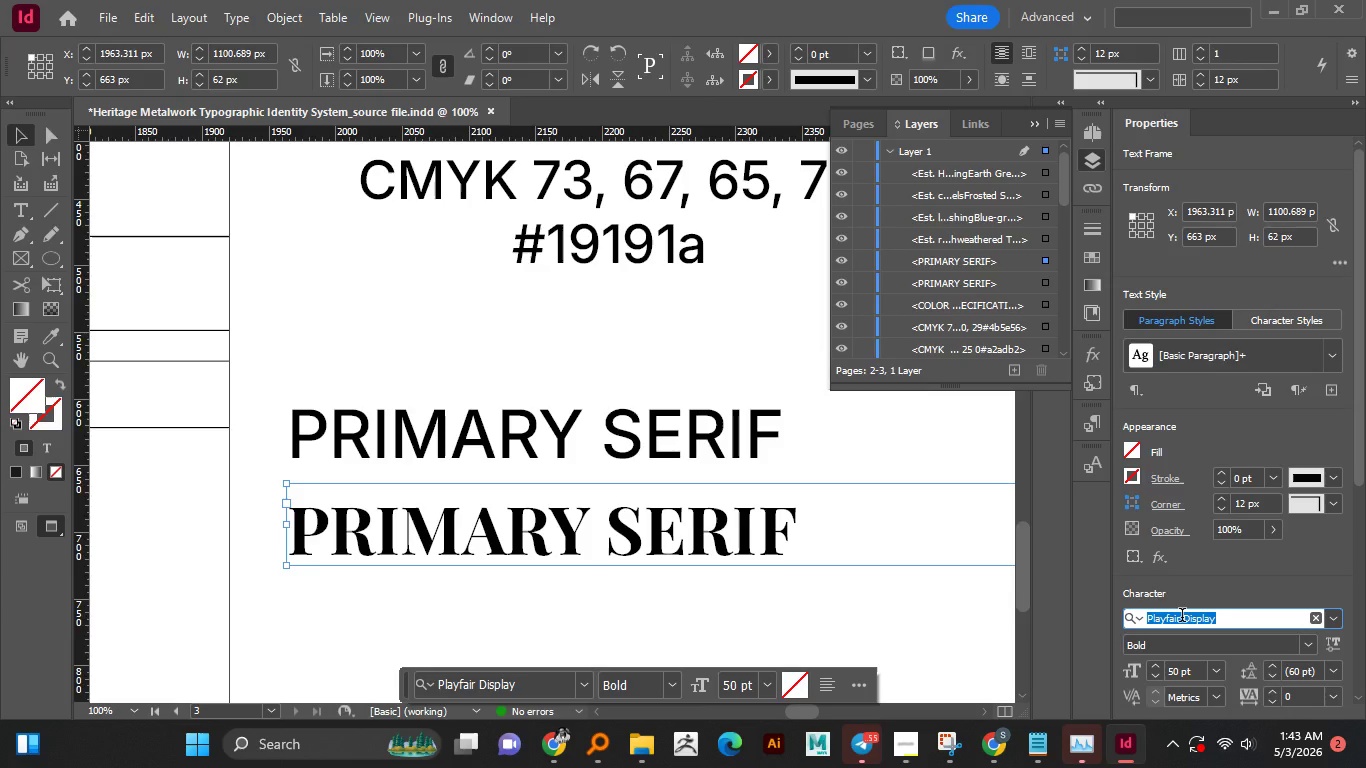 
key(Control+C)
 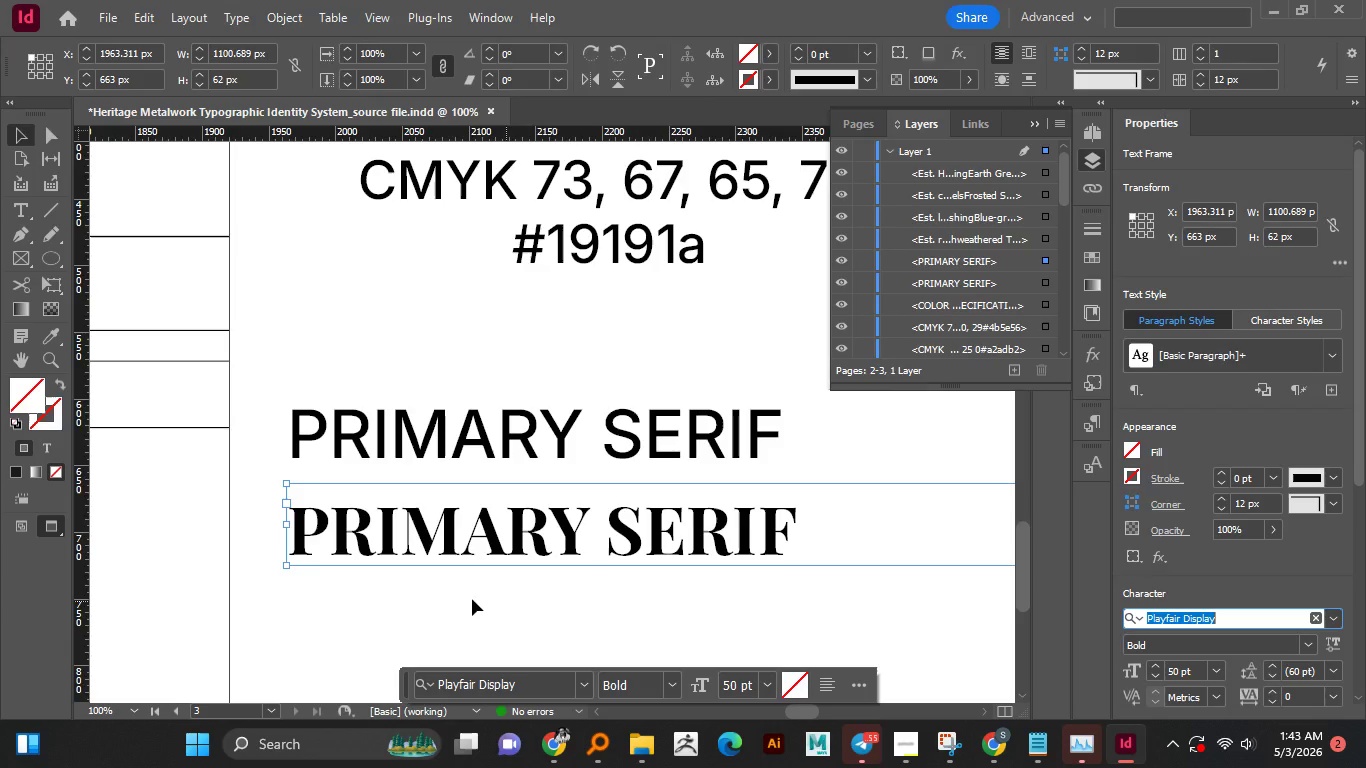 
key(Control+C)
 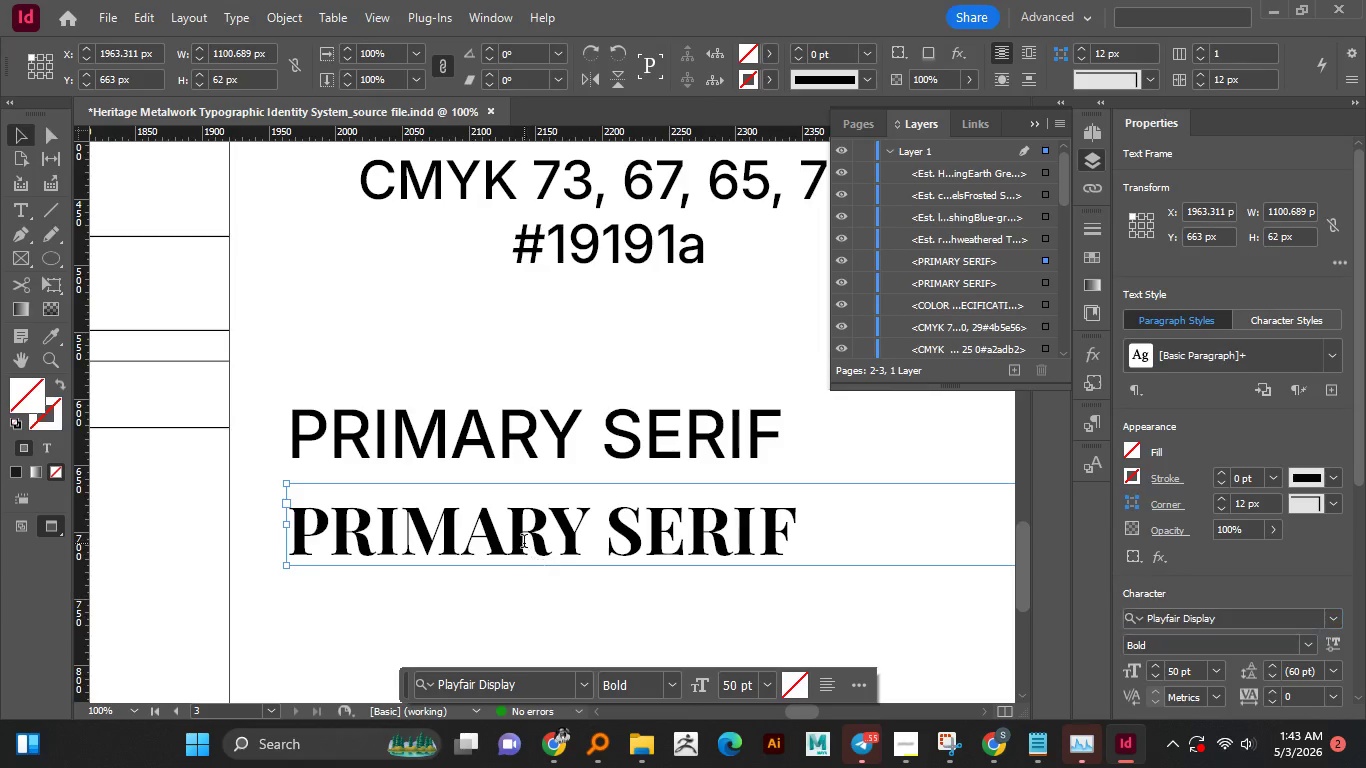 
double_click([524, 543])
 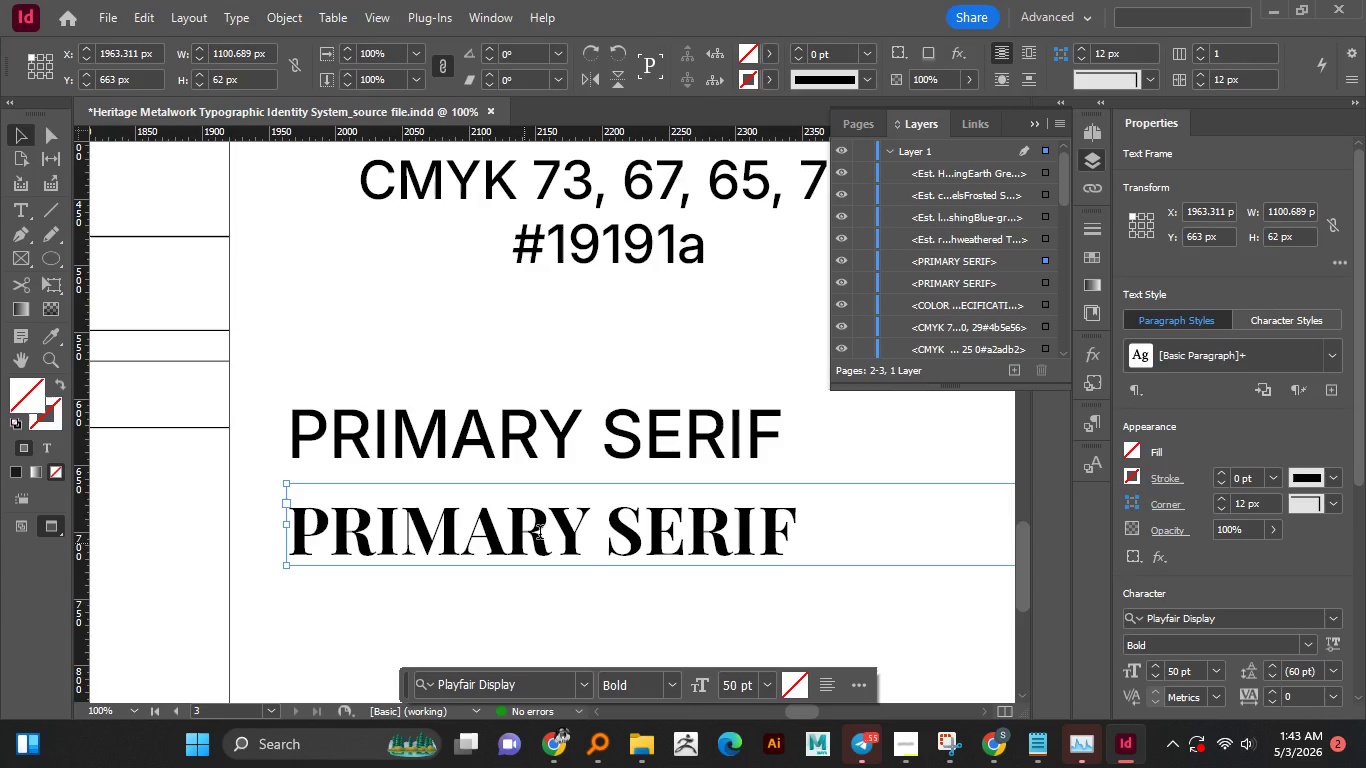 
left_click([540, 534])
 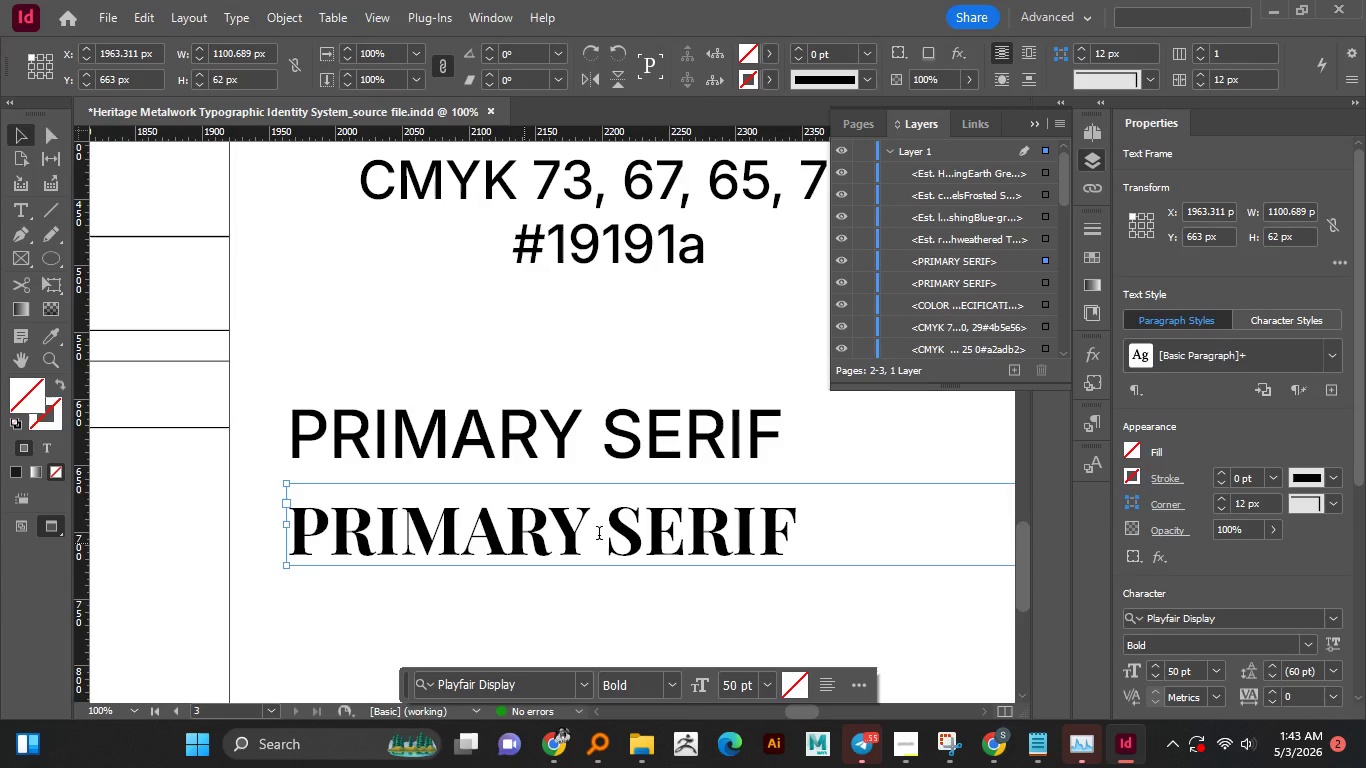 
key(Control+A)
 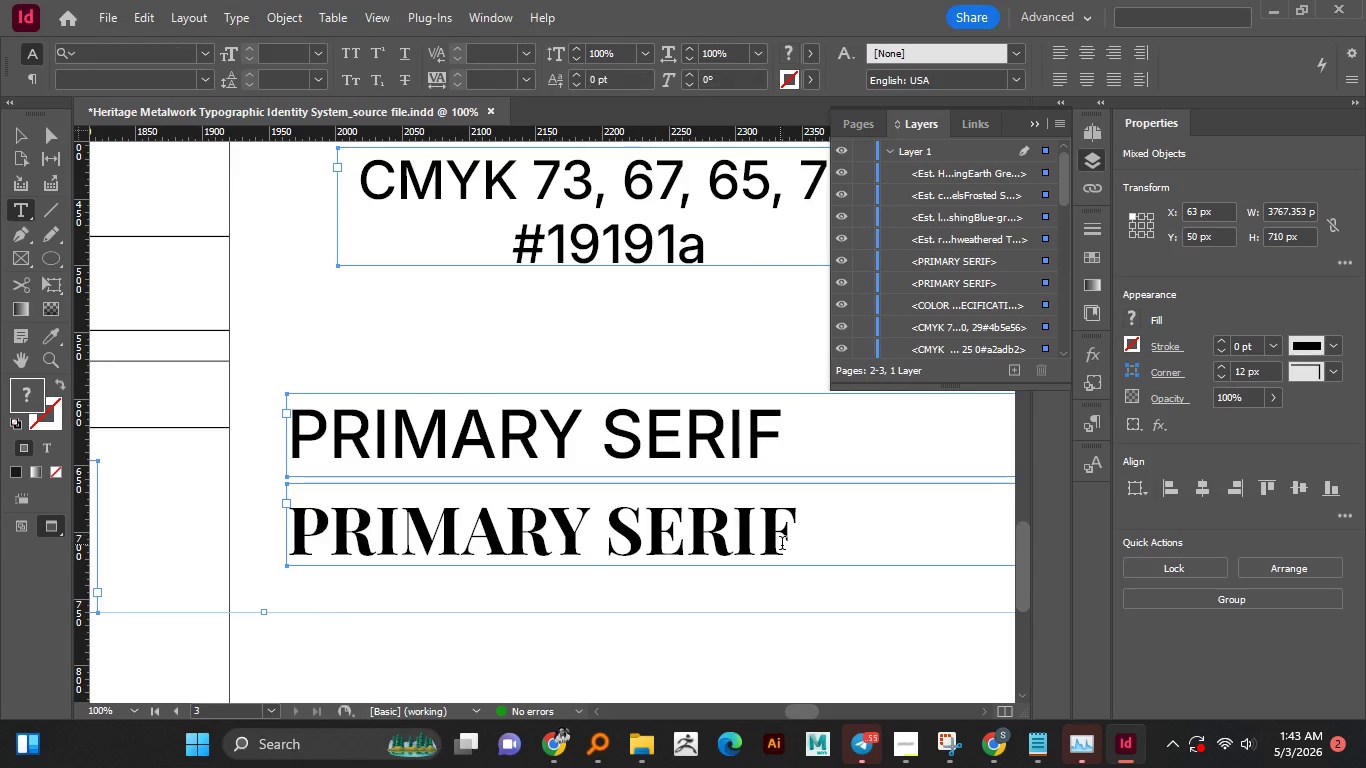 
left_click([782, 545])
 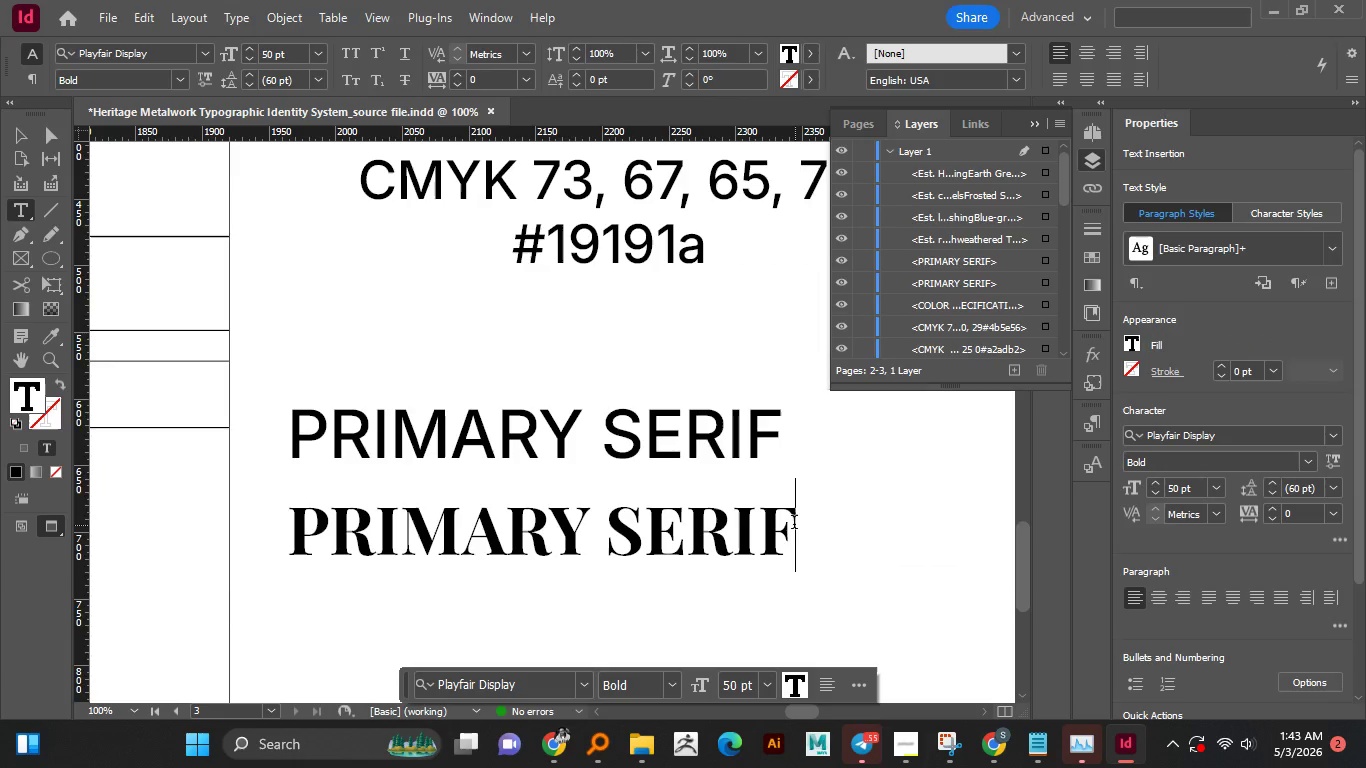 
left_click_drag(start_coordinate=[792, 523], to_coordinate=[295, 532])
 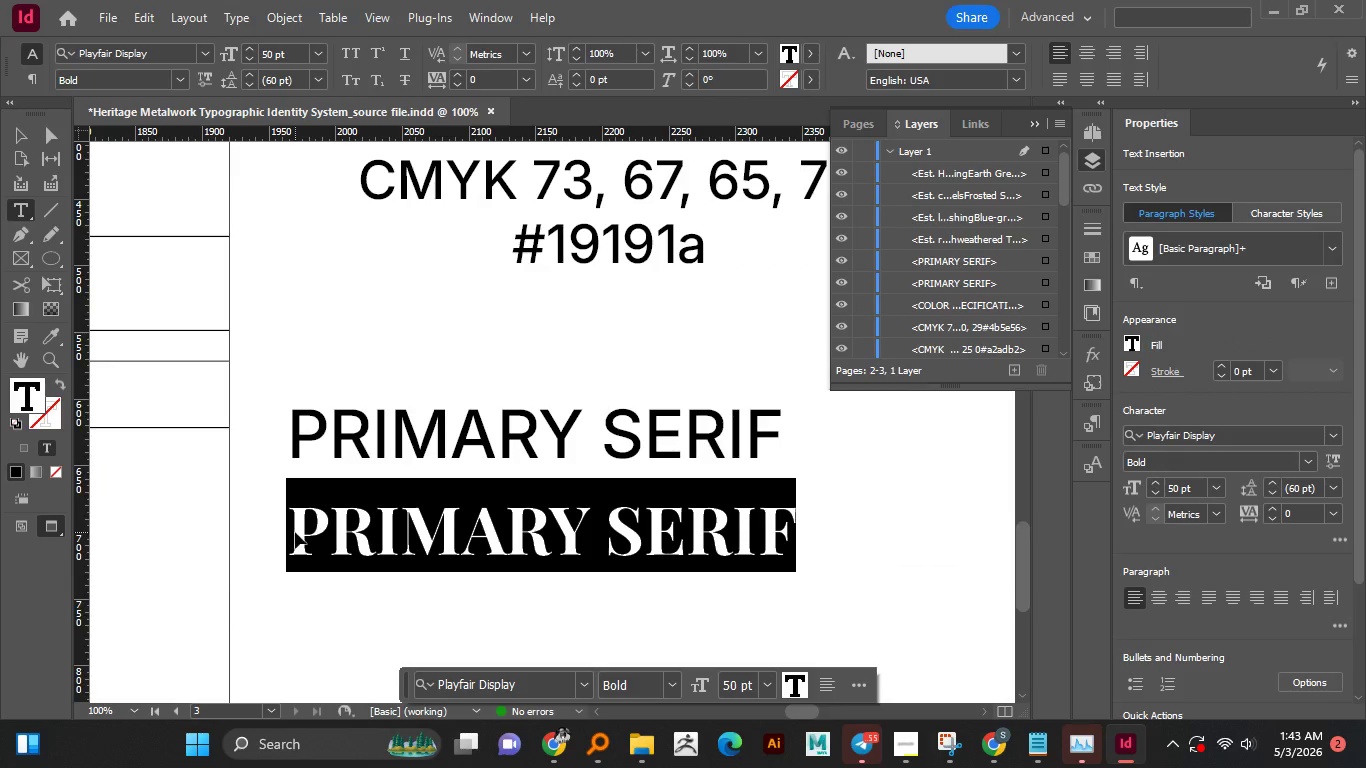 
key(Control+V)
 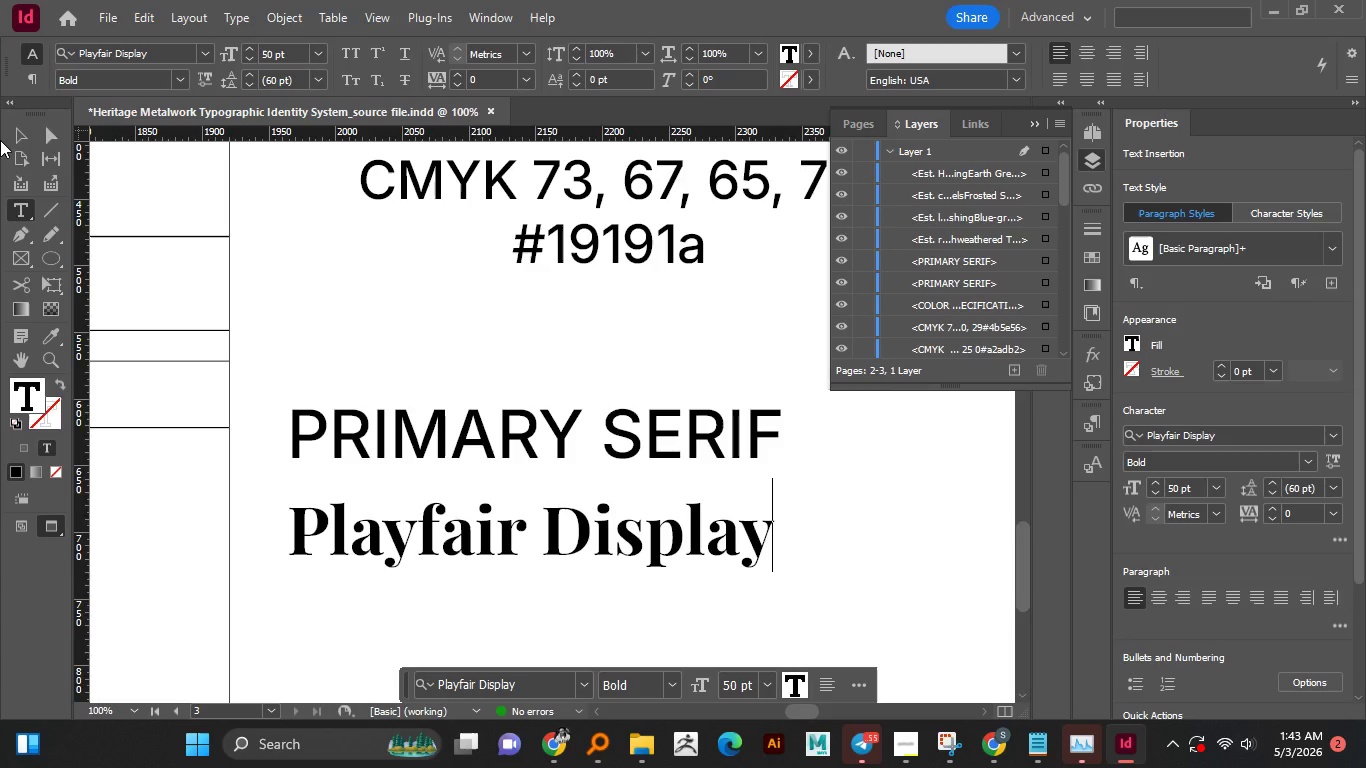 
left_click([14, 136])
 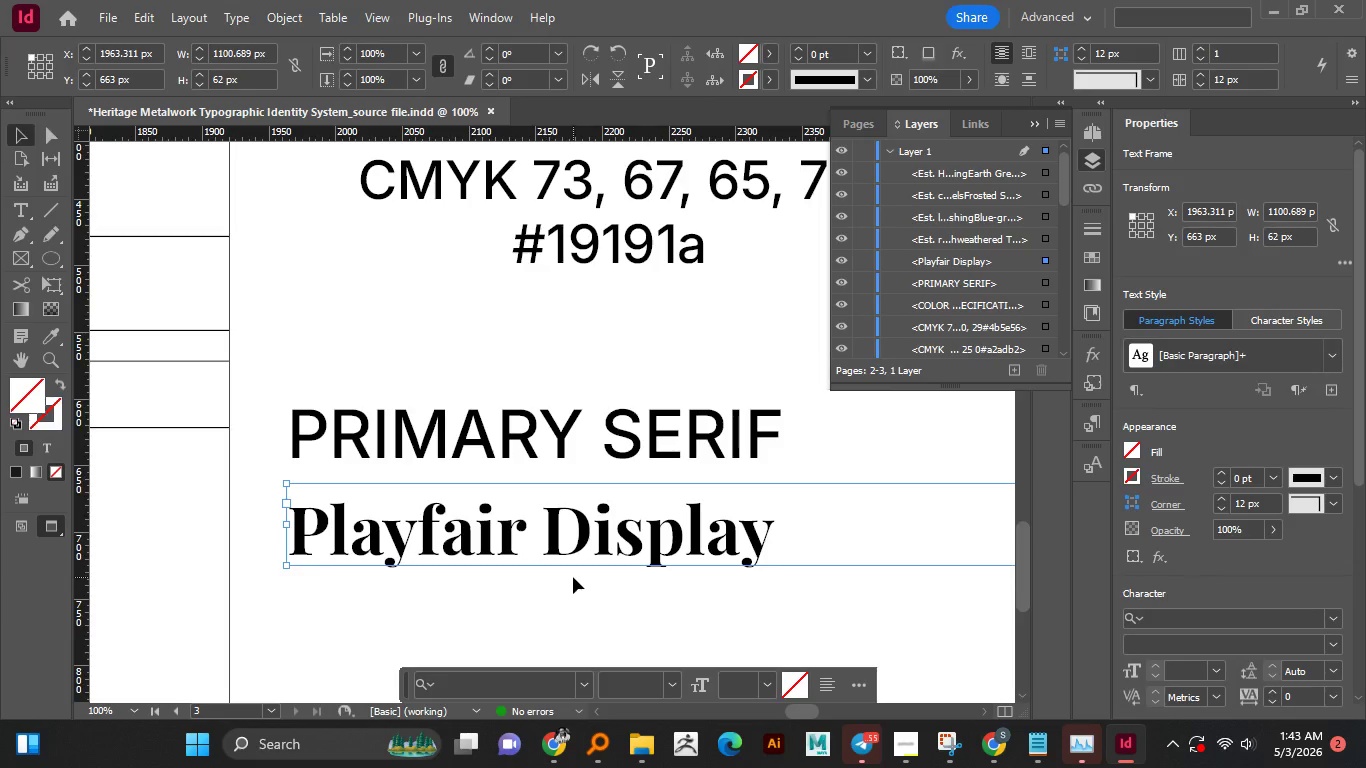 
left_click([573, 577])
 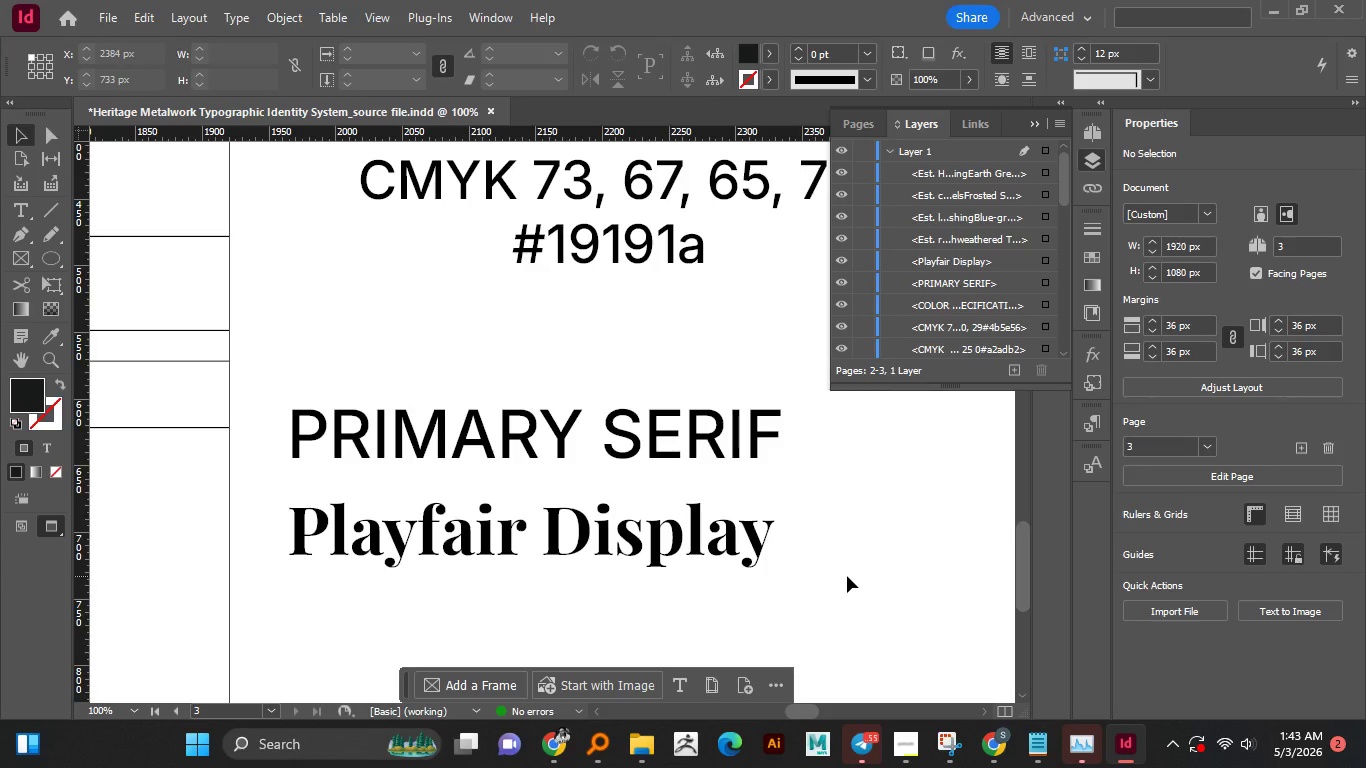 
wait(31.75)
 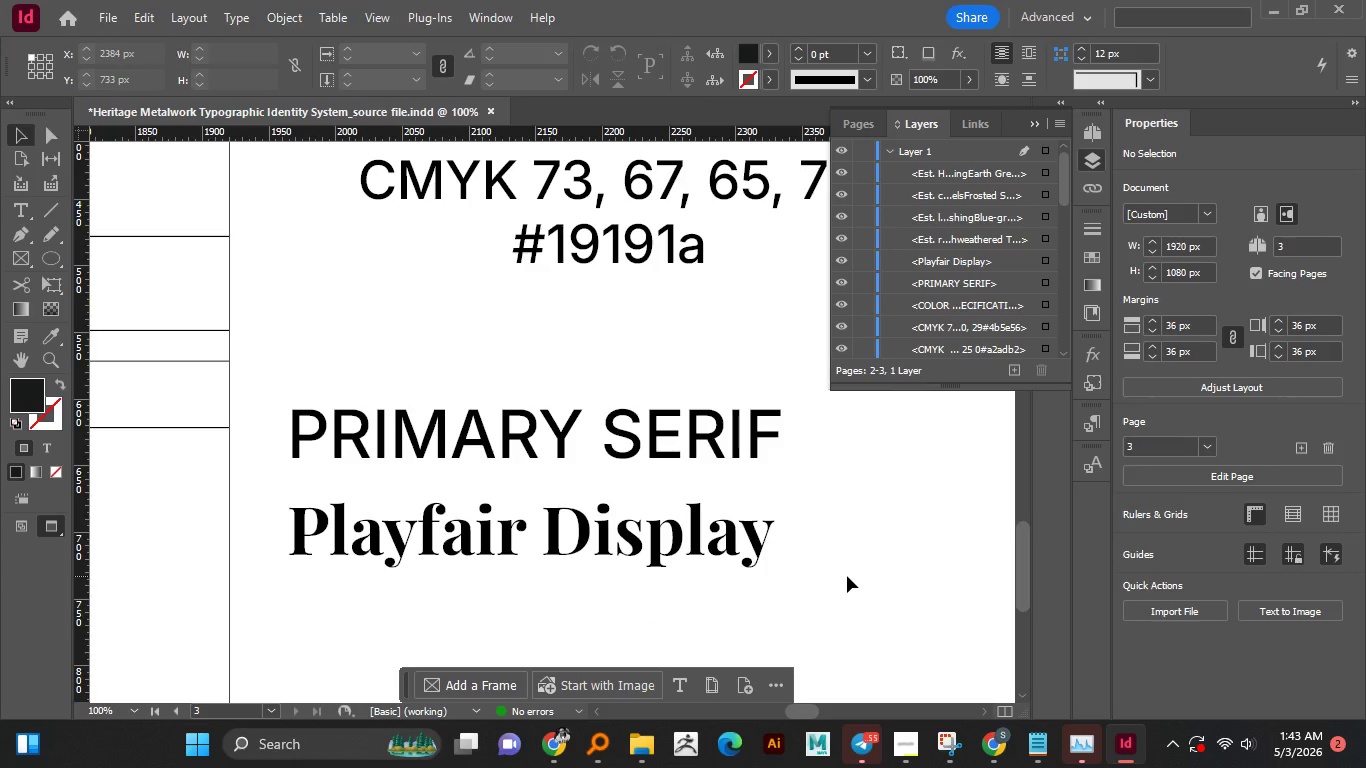 
hold_key(key=AltLeft, duration=0.52)
scroll: coordinate [673, 415], scroll_direction: down, amount: 3.0
 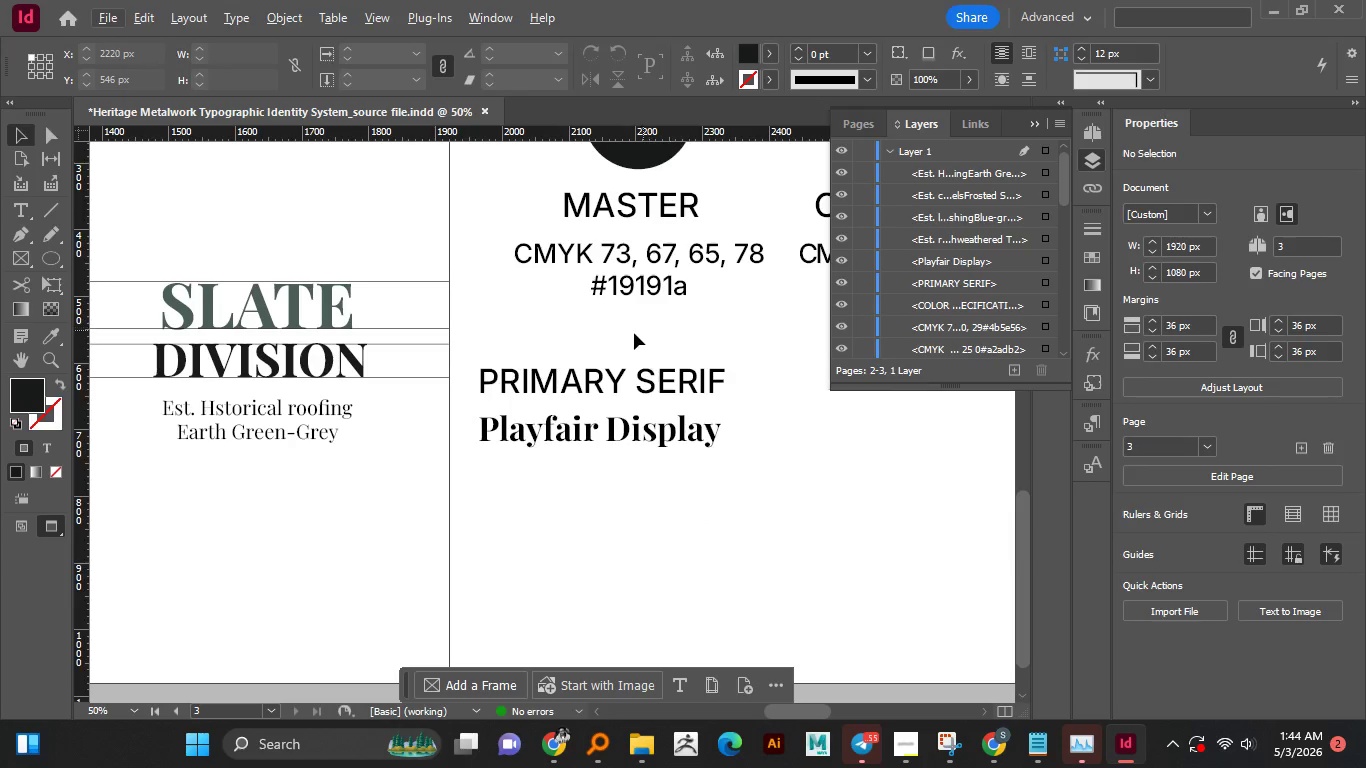 
hold_key(key=AltLeft, duration=4.45)
left_click_drag(start_coordinate=[640, 283], to_coordinate=[607, 496])
 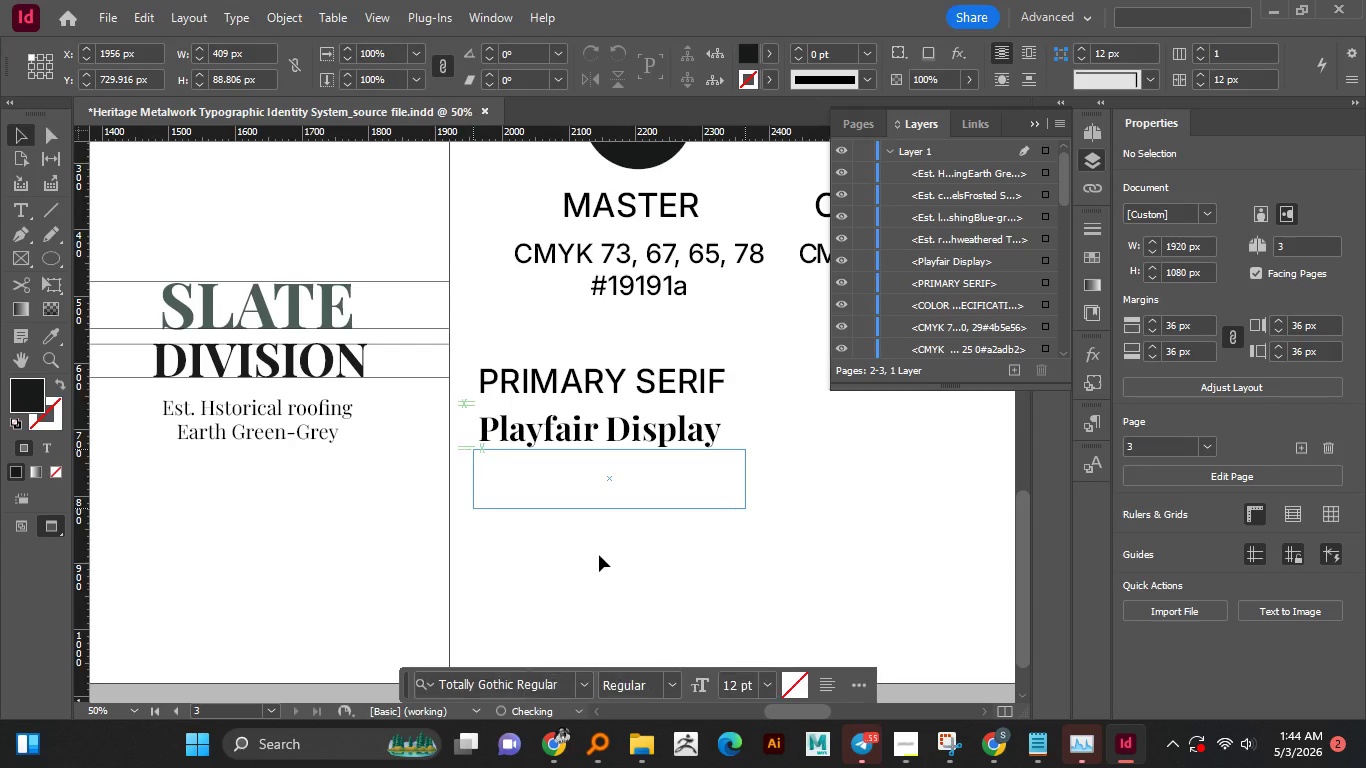 
hold_key(key=ShiftLeft, duration=0.62)
 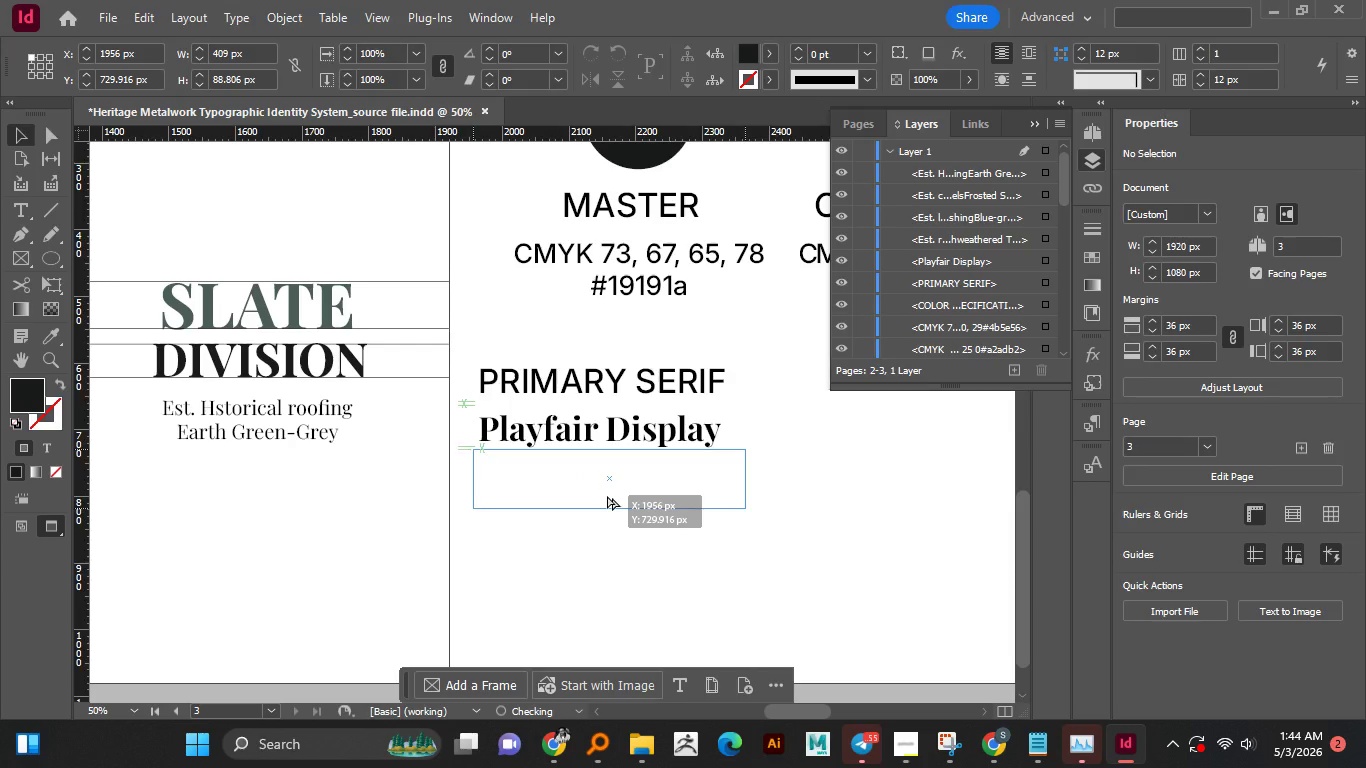 
left_click([599, 555])
 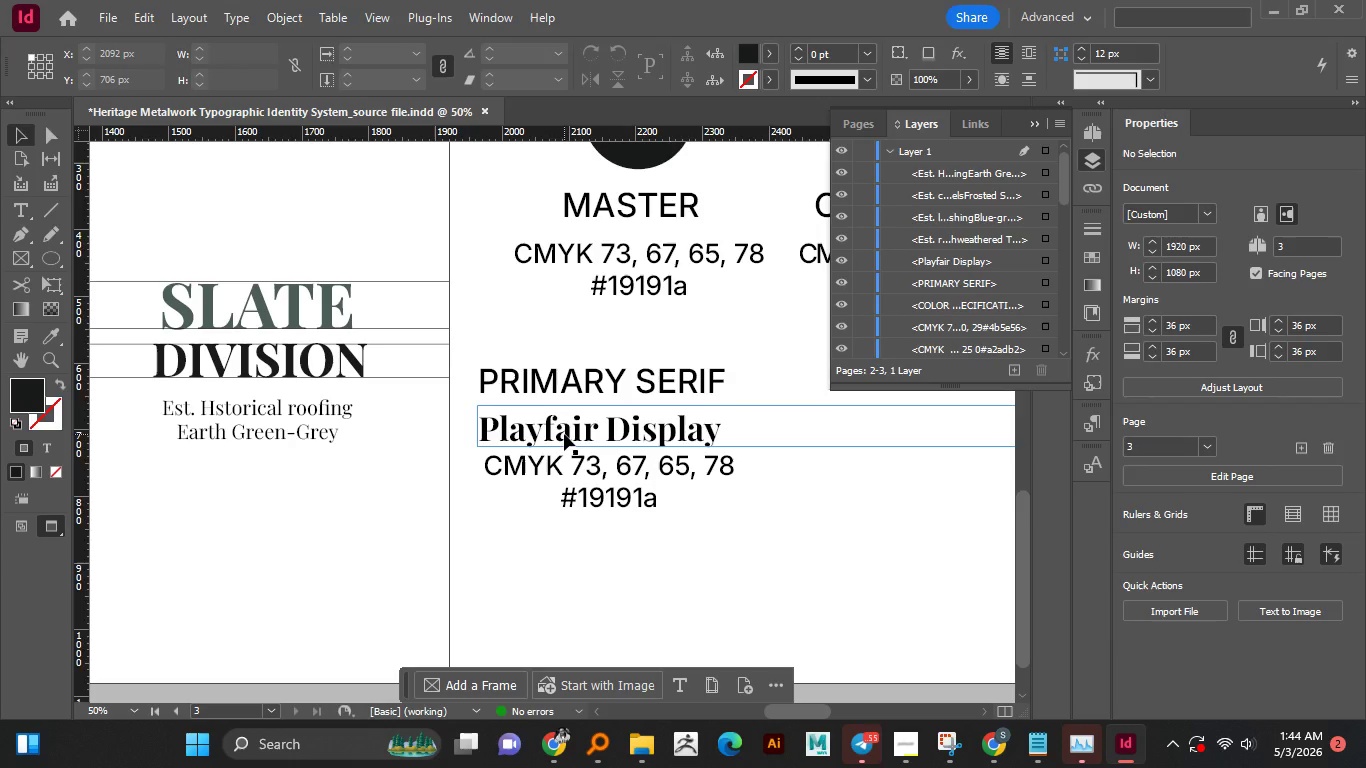 
hold_key(key=ShiftLeft, duration=1.51)
 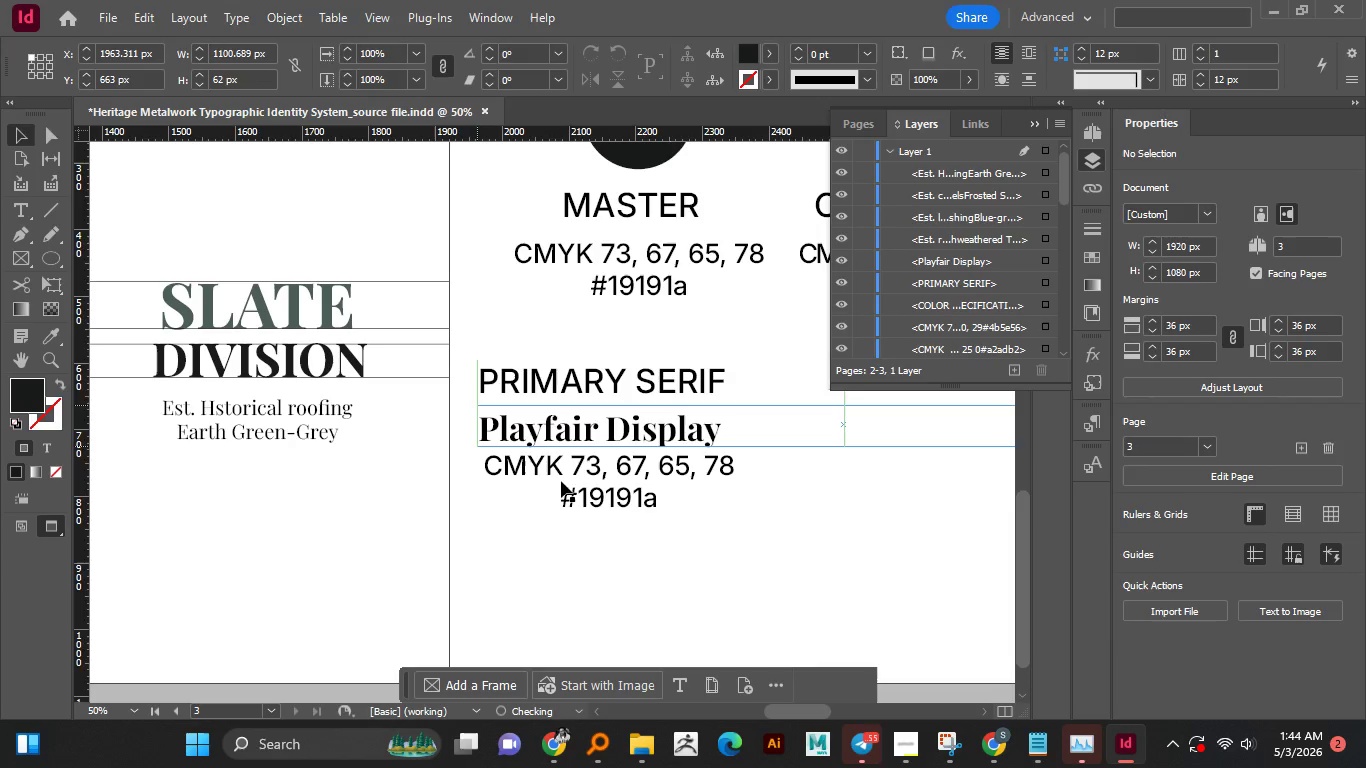 
key(Shift+ShiftLeft)
 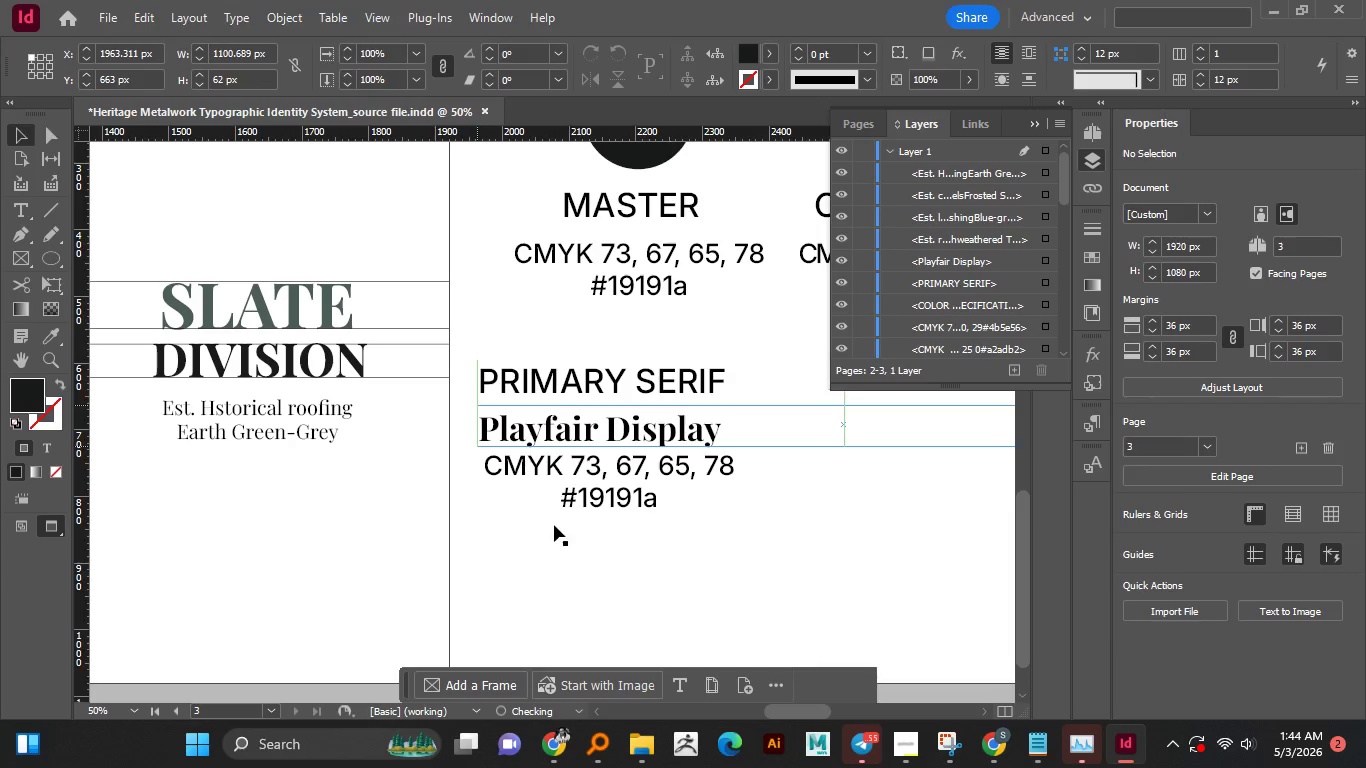 
key(Shift+ShiftLeft)
 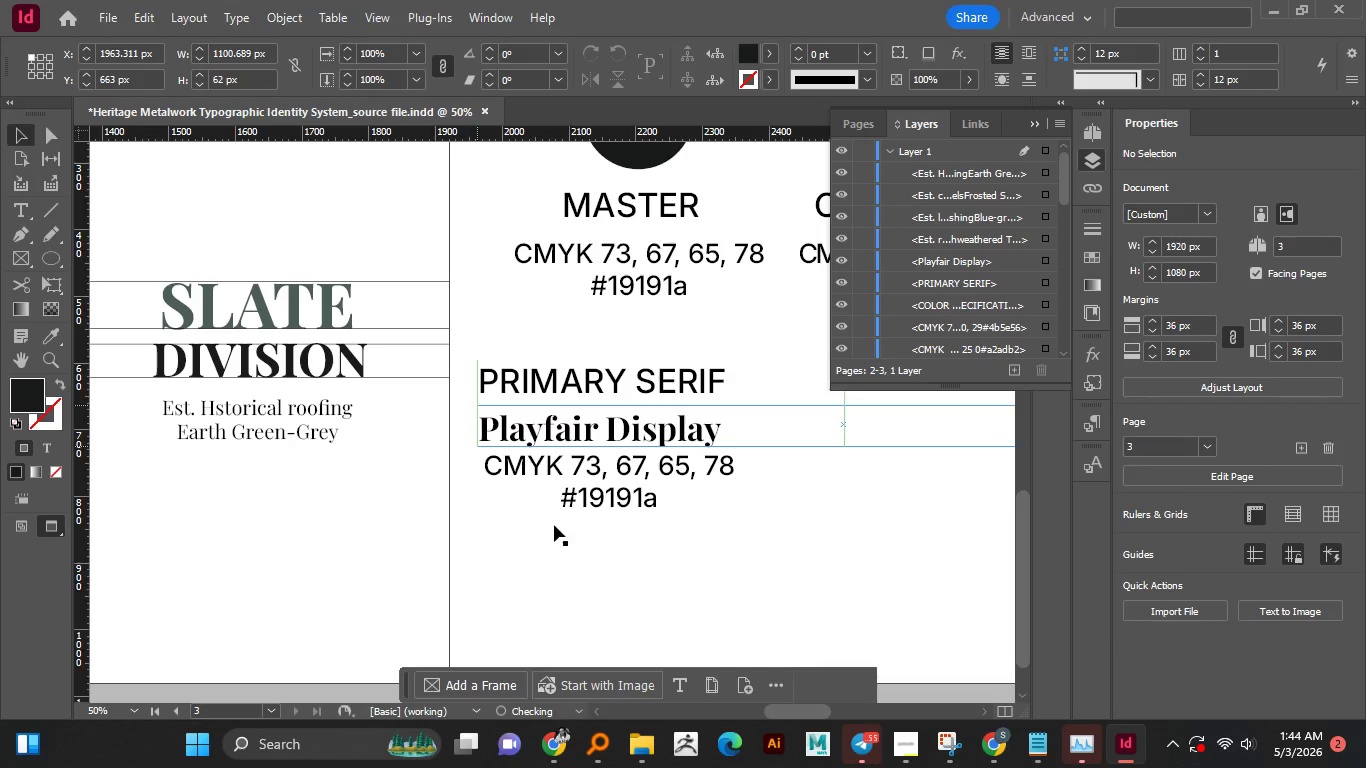 
key(Shift+ShiftLeft)
 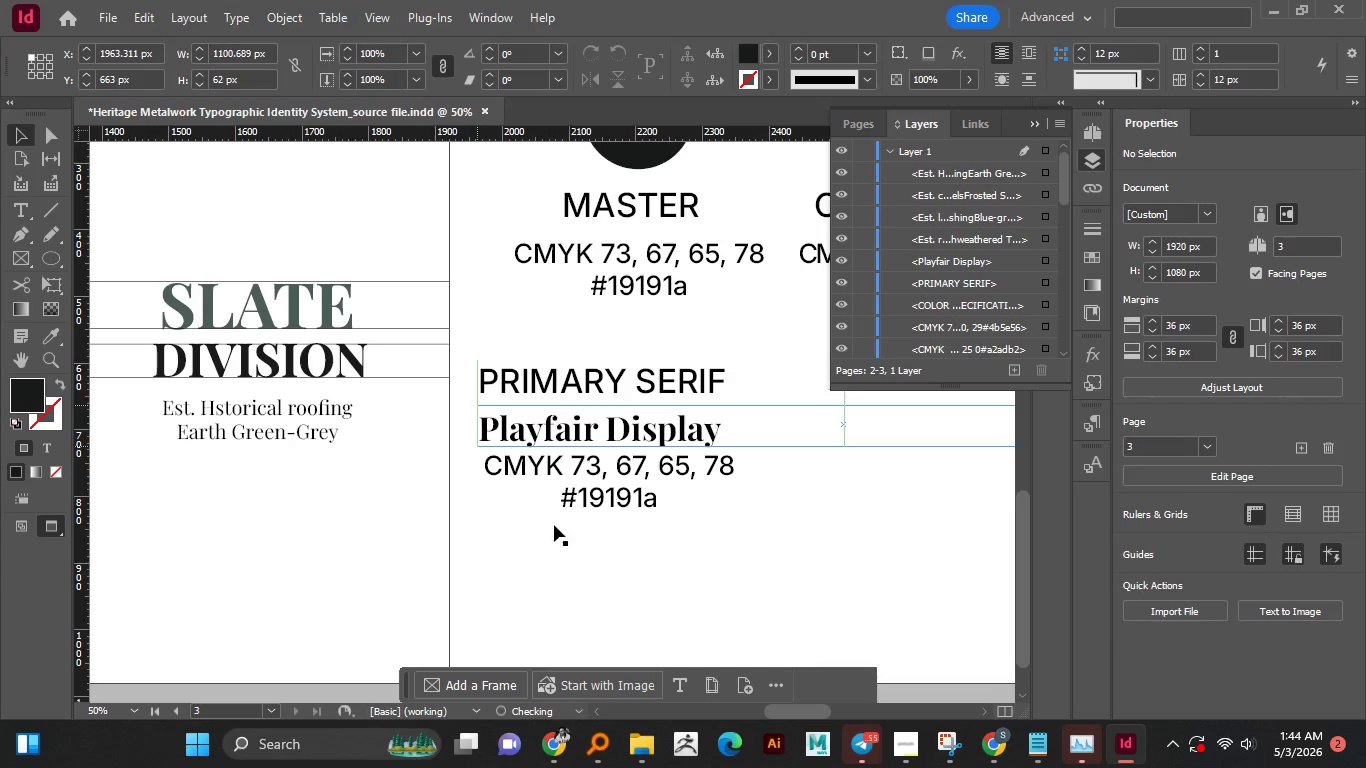 
key(Shift+ShiftLeft)
 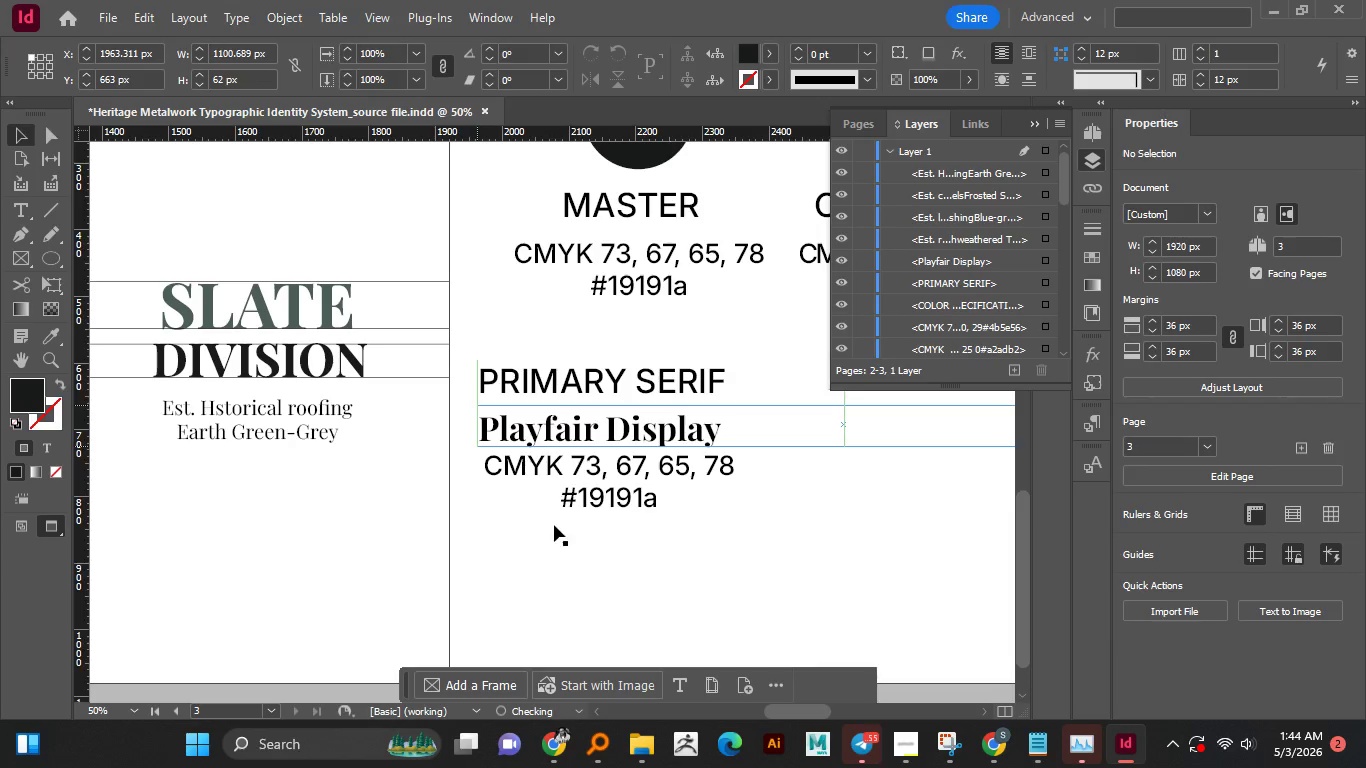 
key(Shift+ShiftLeft)
 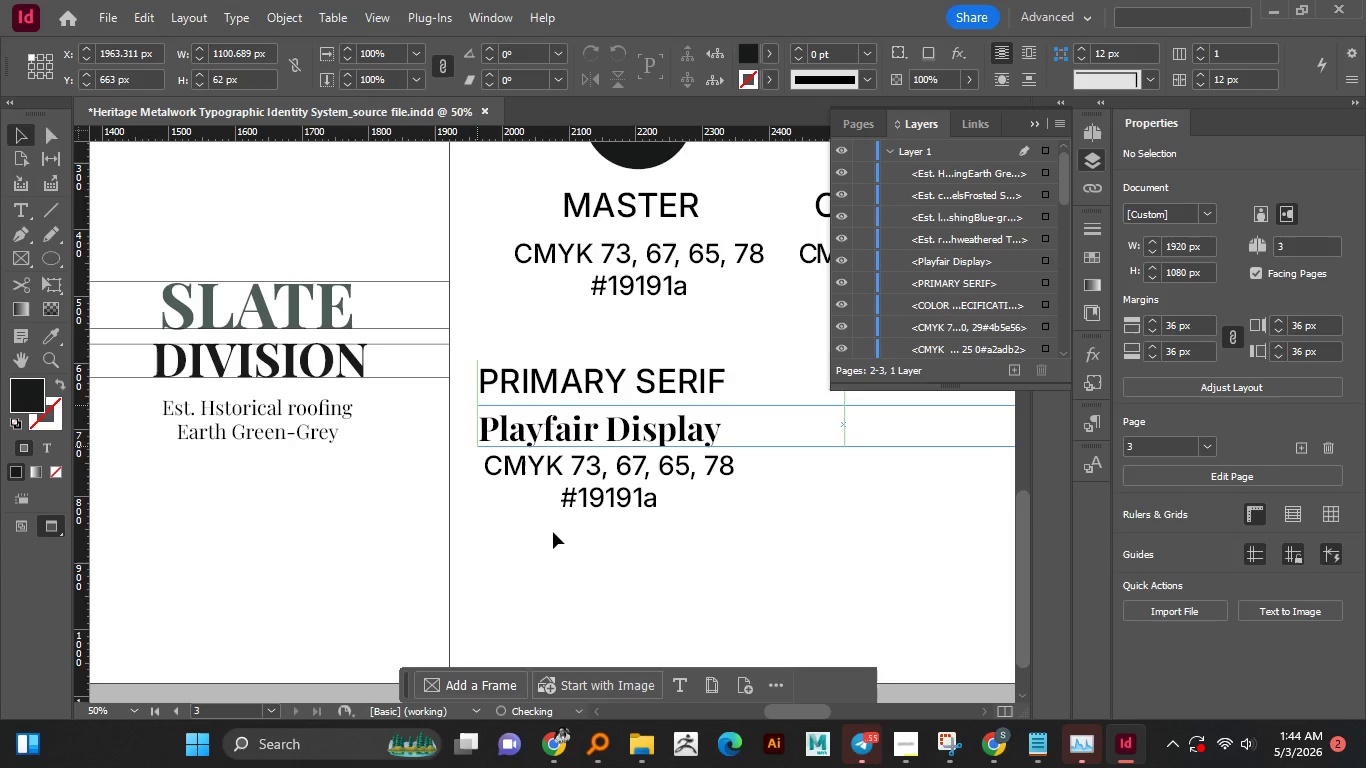 
key(Shift+ShiftLeft)
 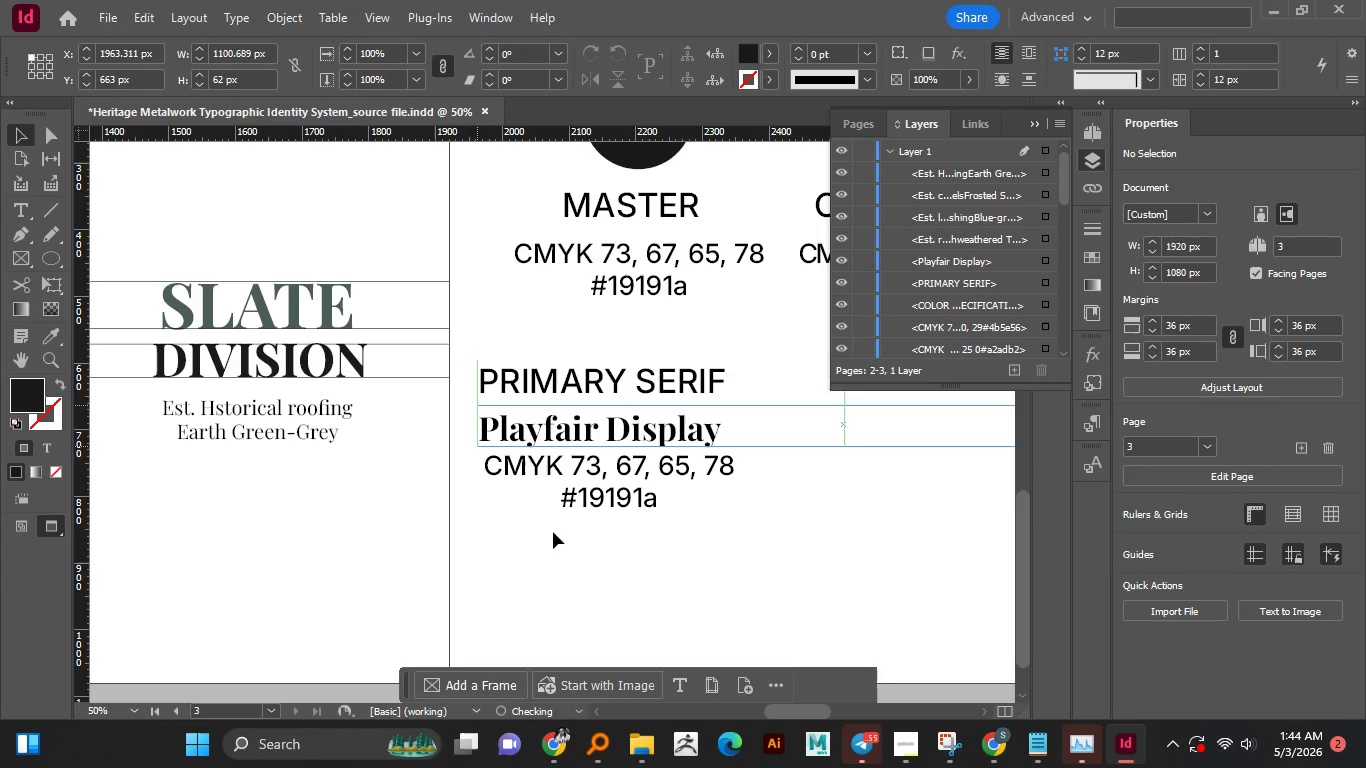 
key(Shift+ShiftLeft)
 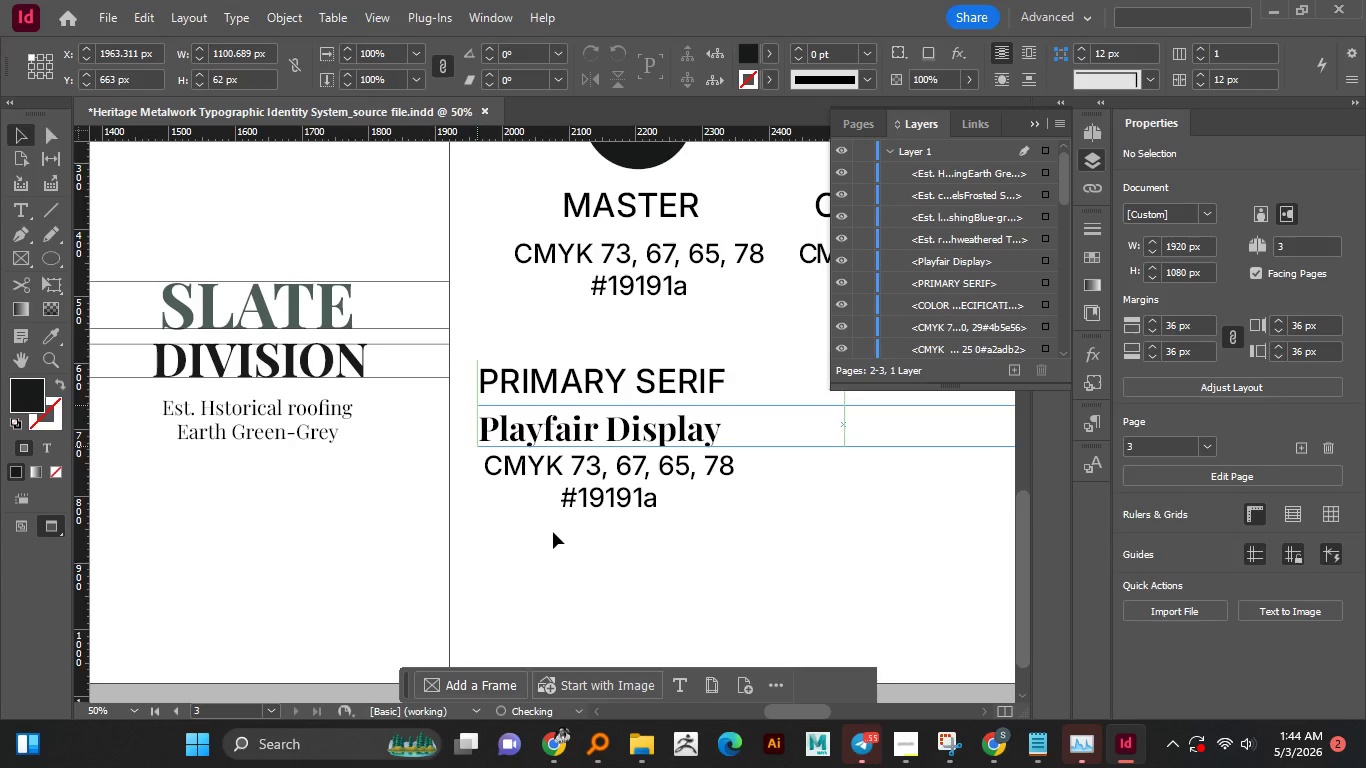 
hold_key(key=ShiftLeft, duration=4.23)
left_click([553, 533])
 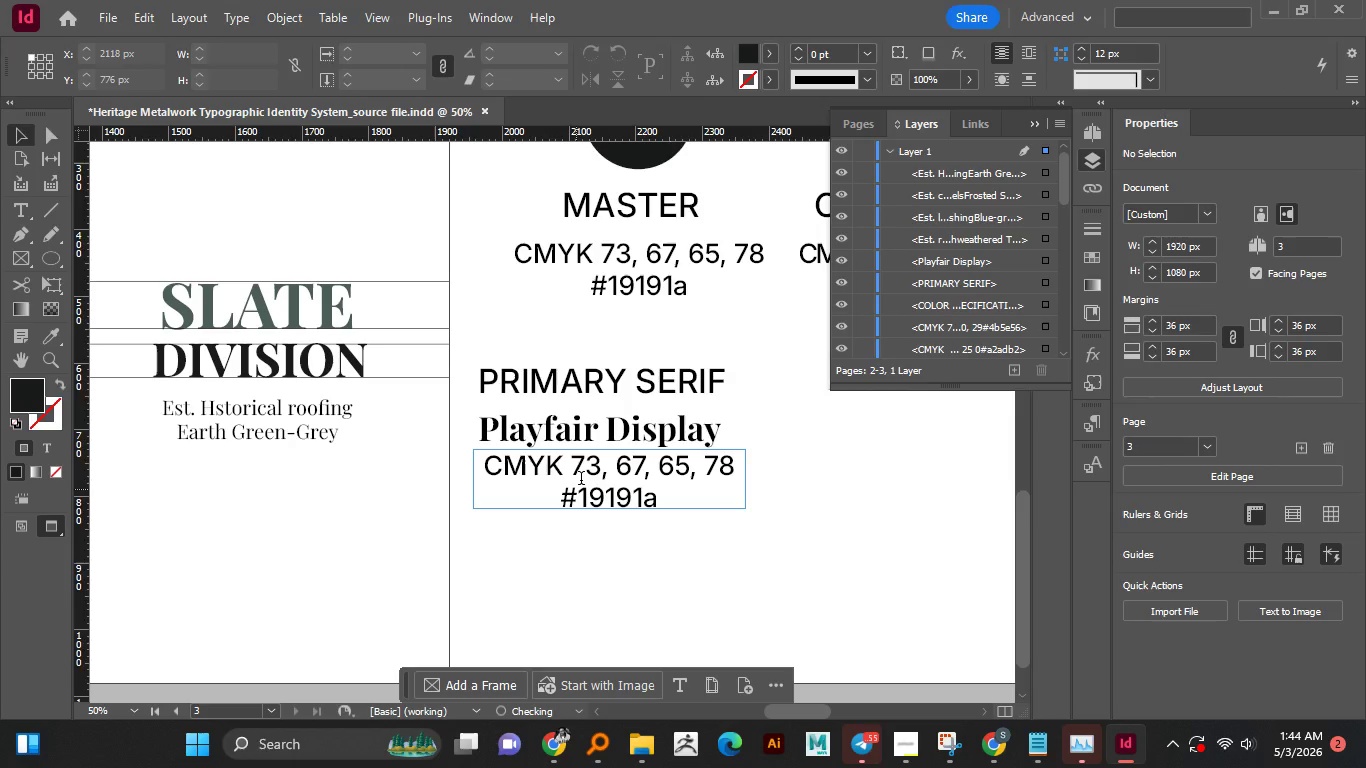 
double_click([581, 480])
 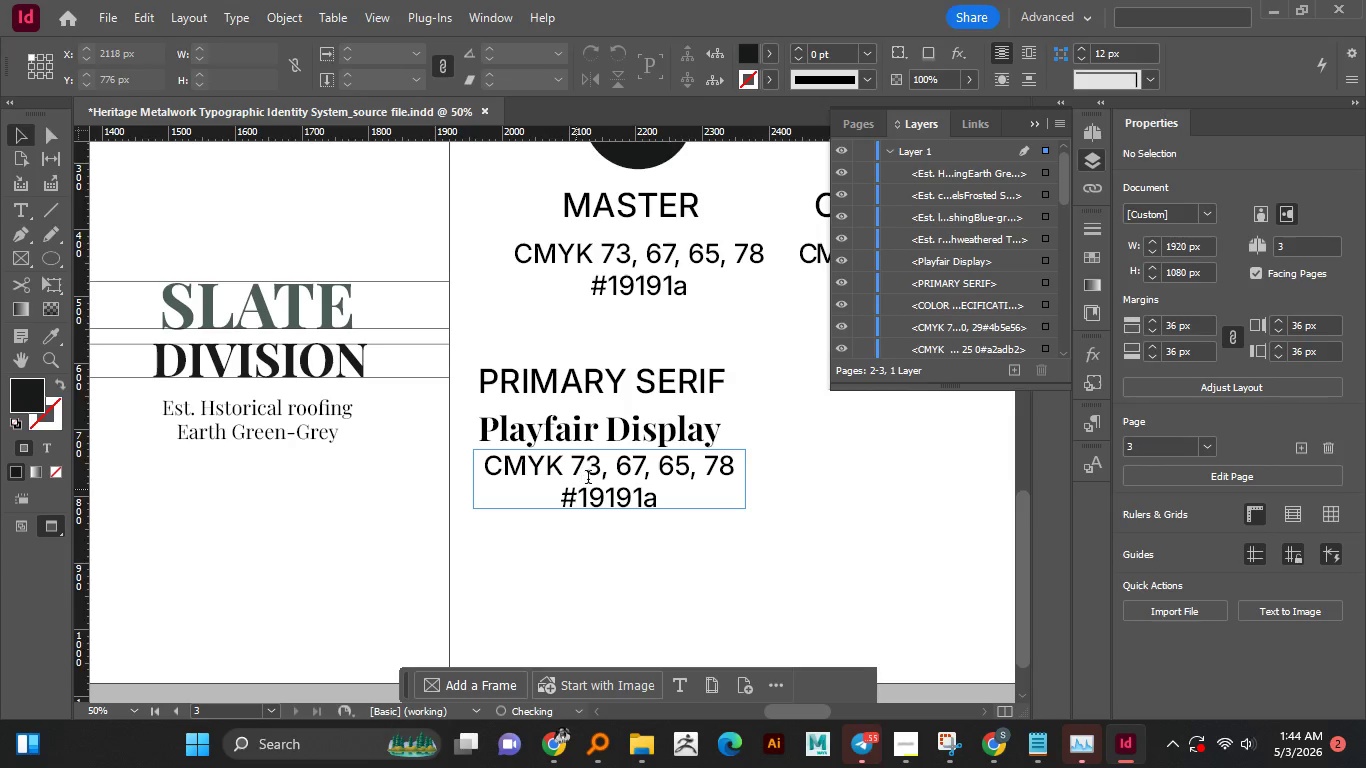 
hold_key(key=ControlLeft, duration=0.88)
 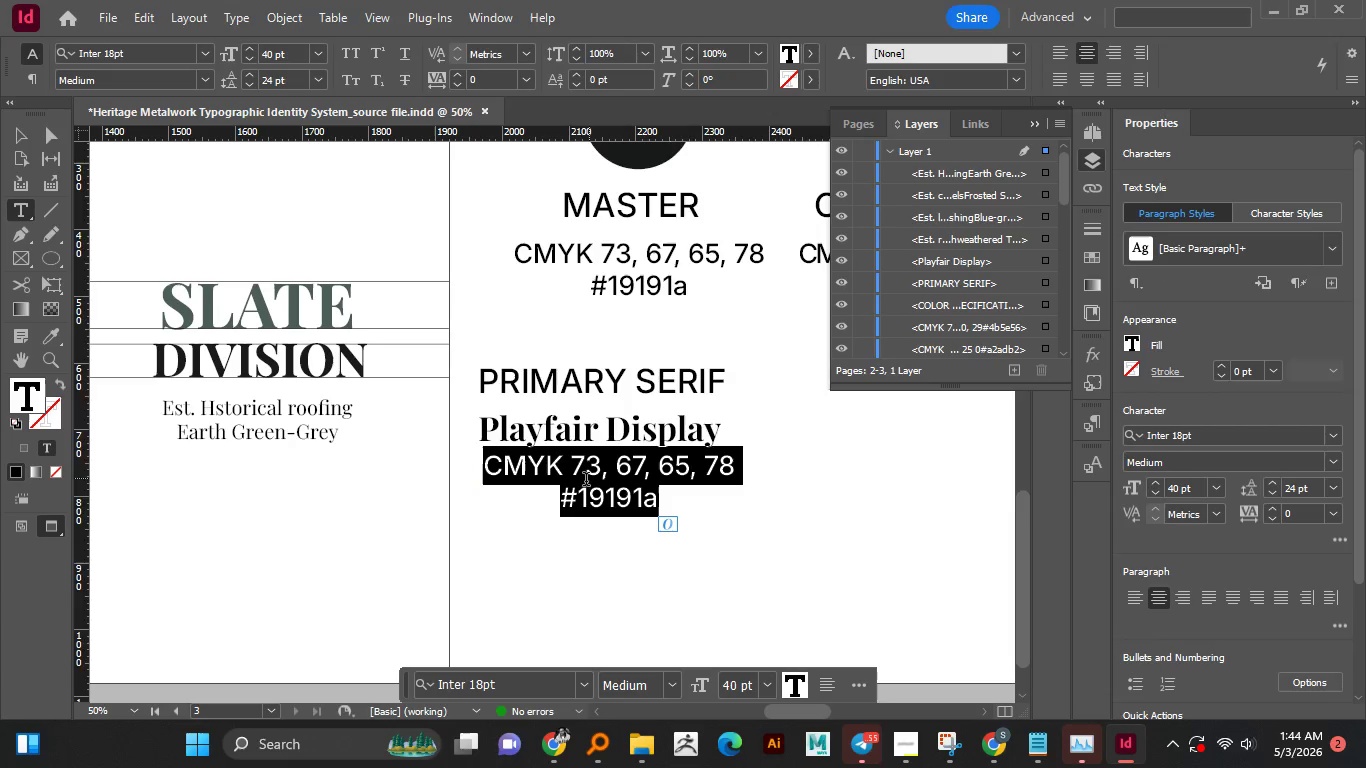 
type(Luxury)
 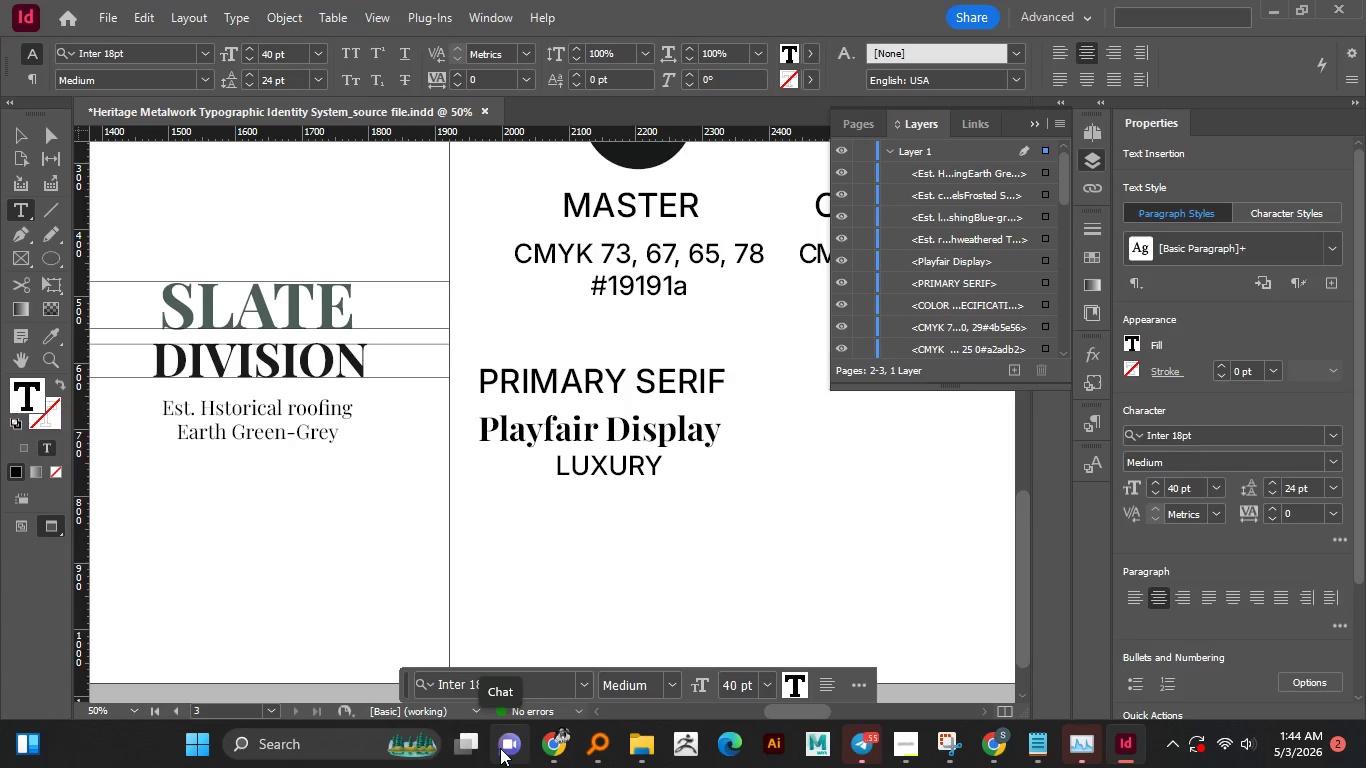 
hold_key(key=ControlLeft, duration=0.47)
 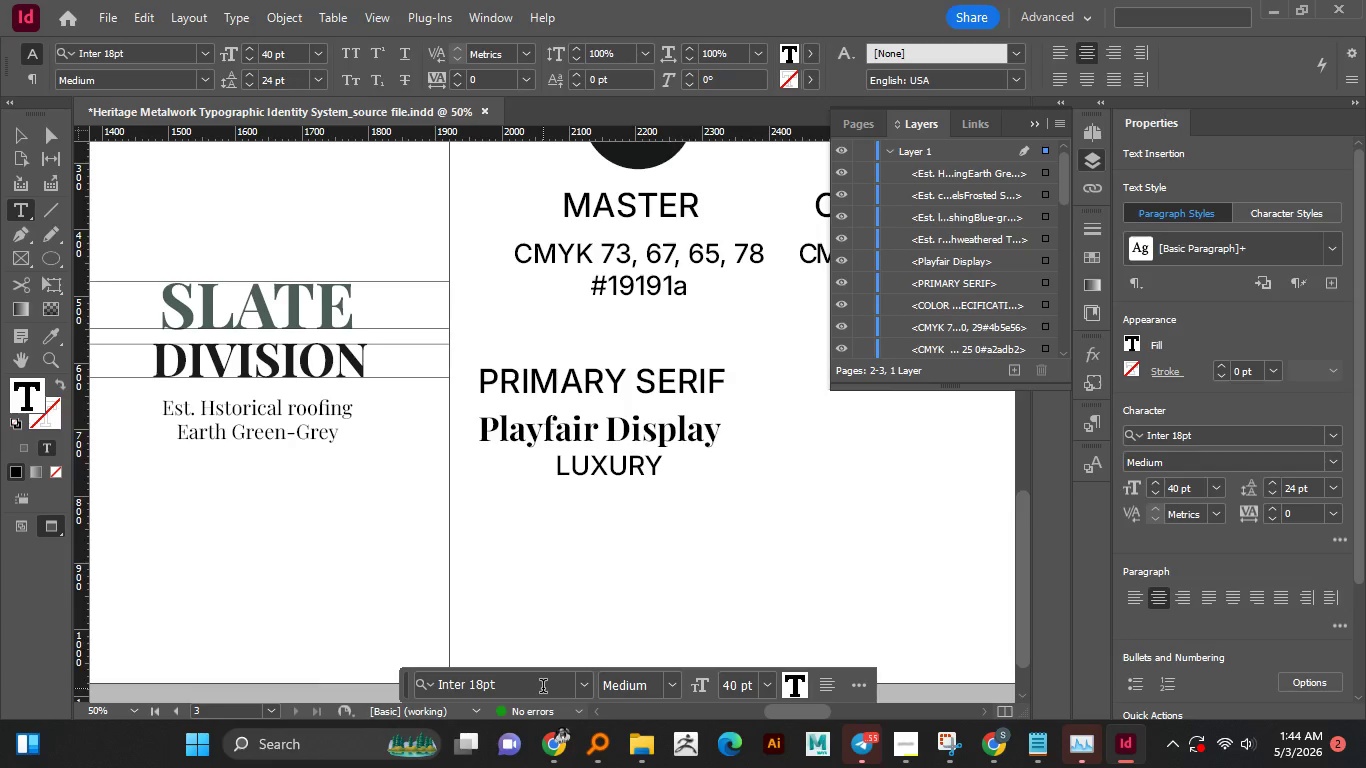 
key(Backspace)
key(Backspace)
key(Backspace)
key(Backspace)
key(Backspace)
type(uxu)
key(Backspace)
key(Backspace)
key(Backspace)
 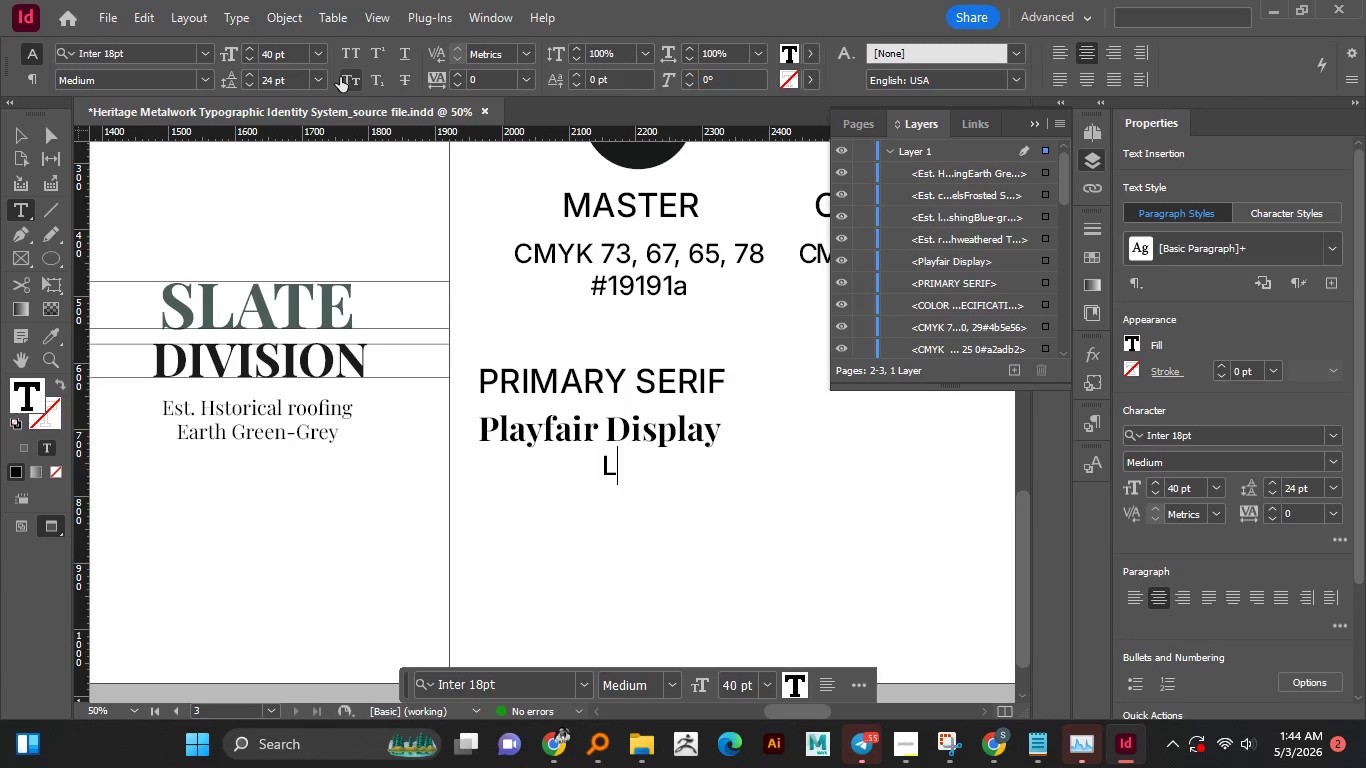 
left_click([344, 76])
 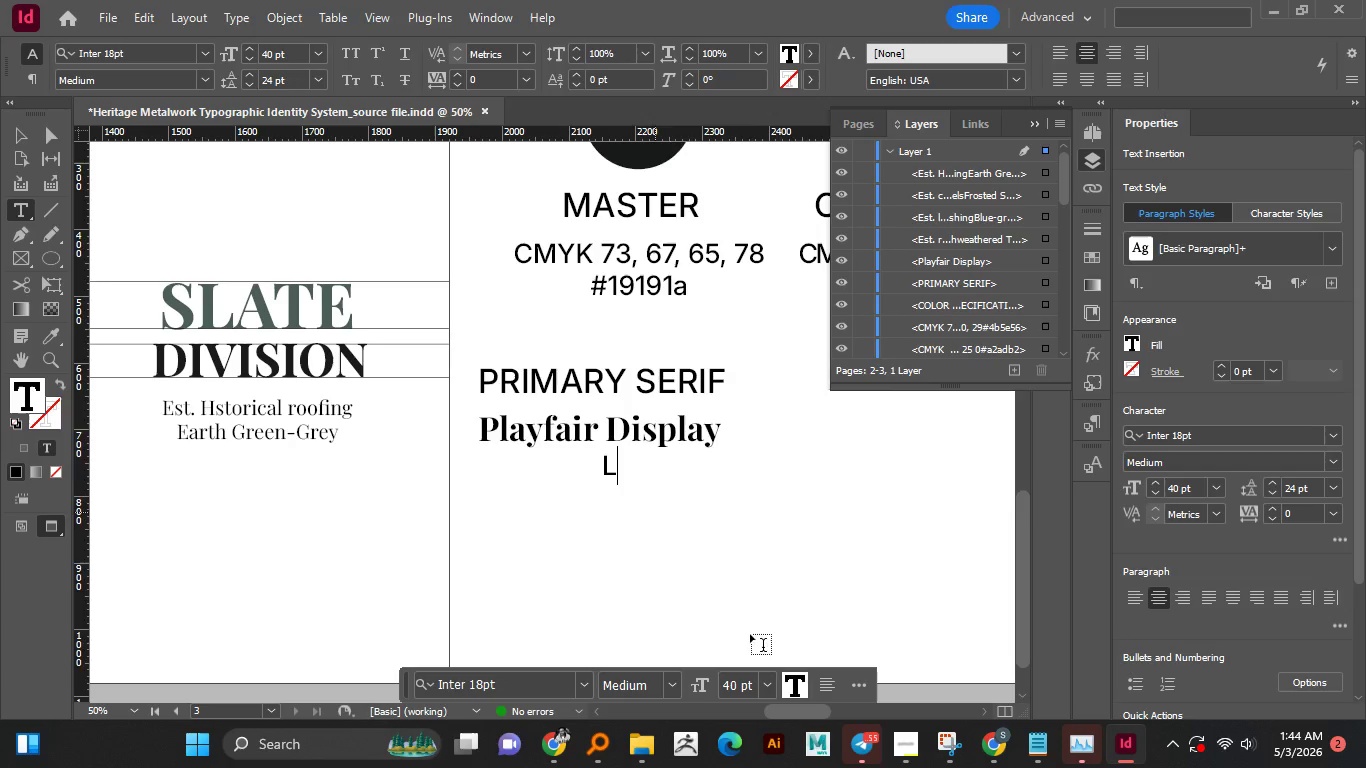 
key(U)
 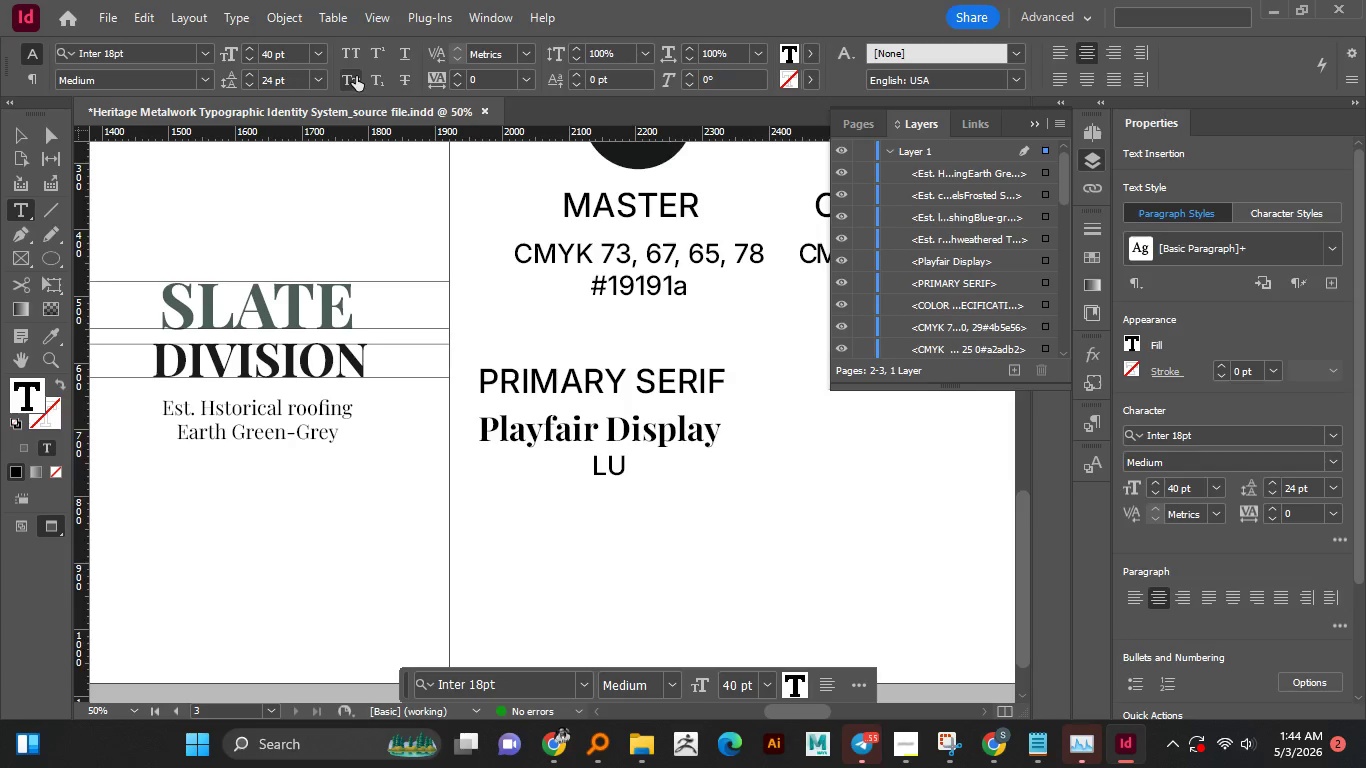 
left_click([352, 79])
 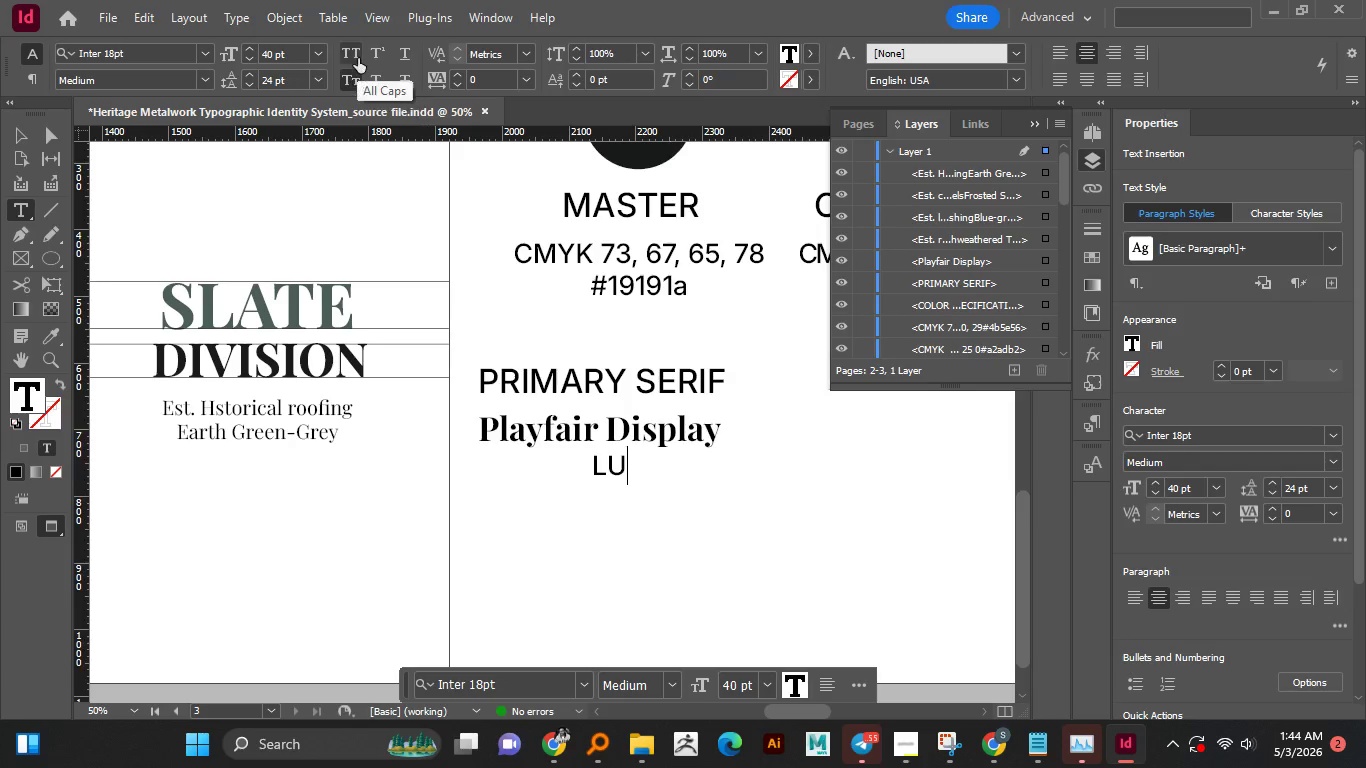 
left_click([358, 58])
 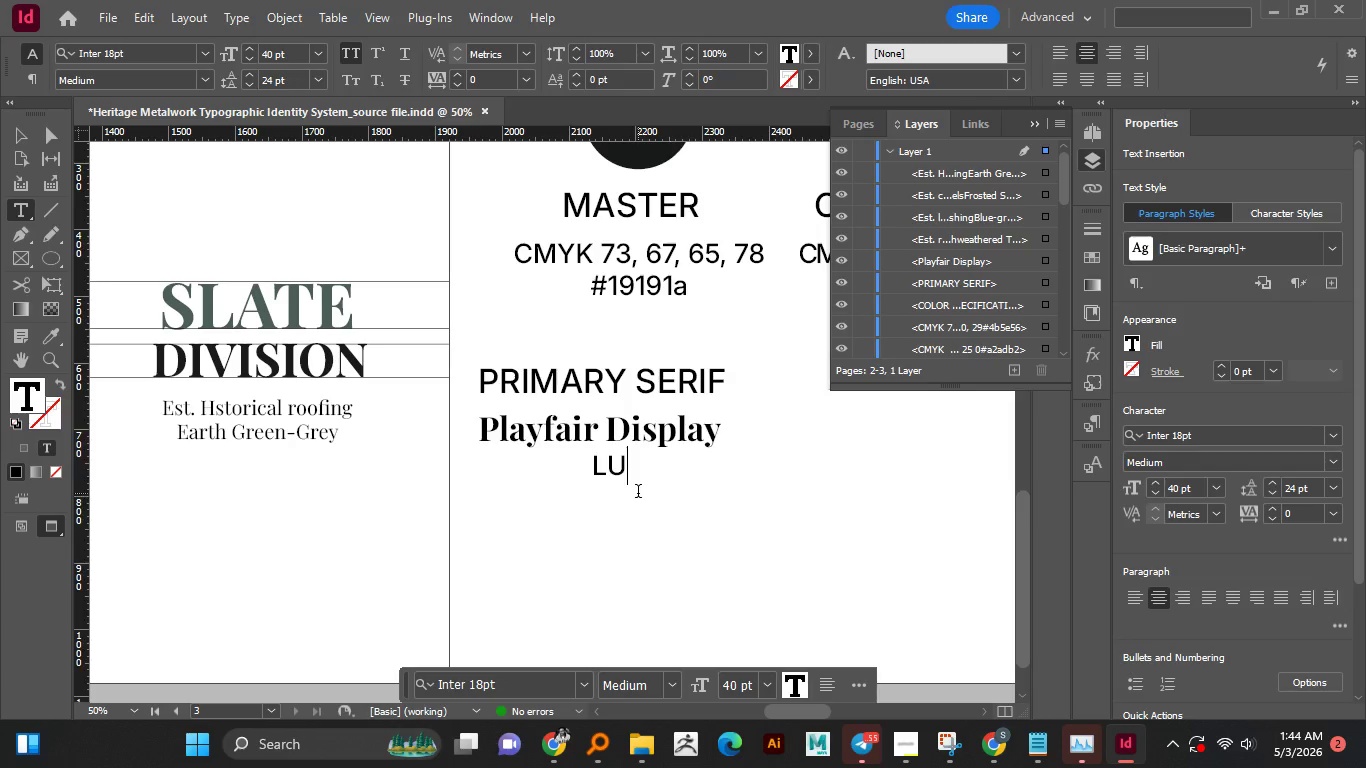 
type(xv)
key(Backspace)
key(Backspace)
key(Backspace)
 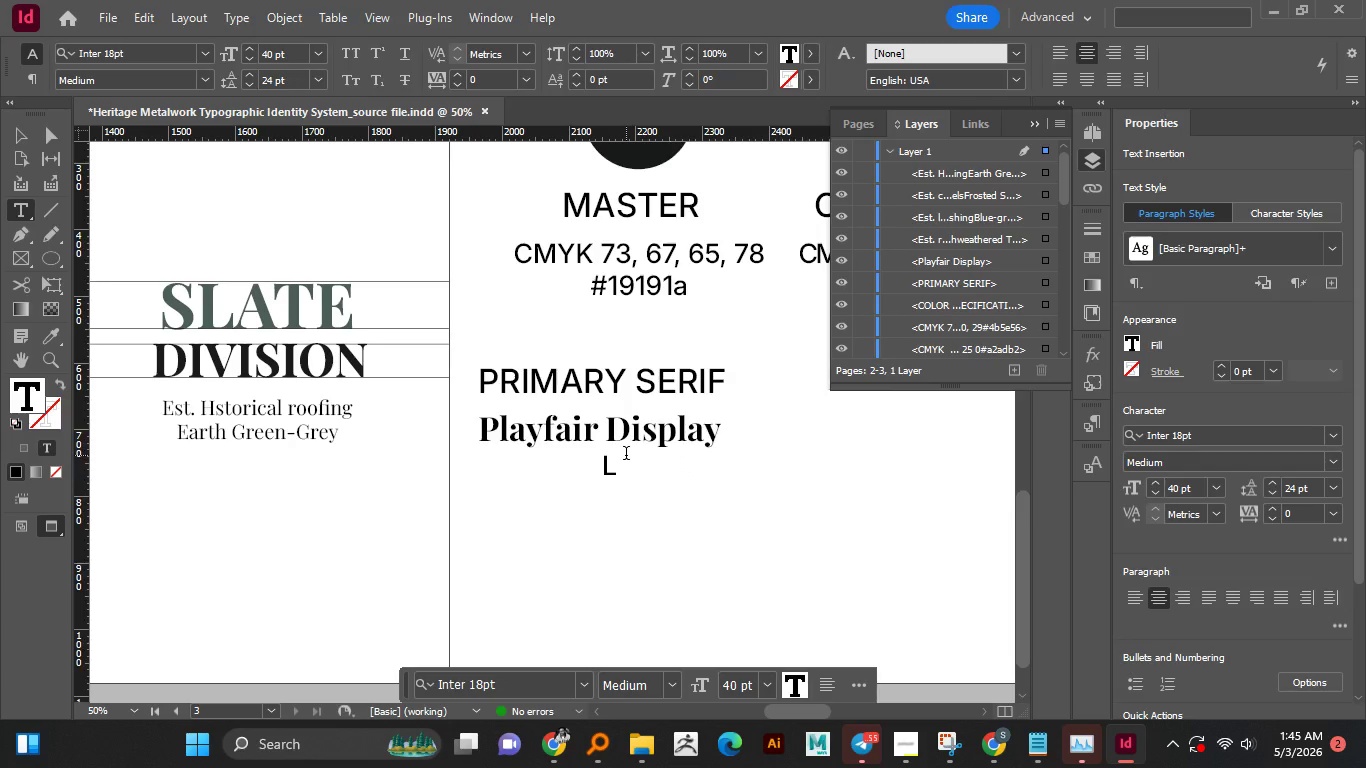 
wait(17.84)
 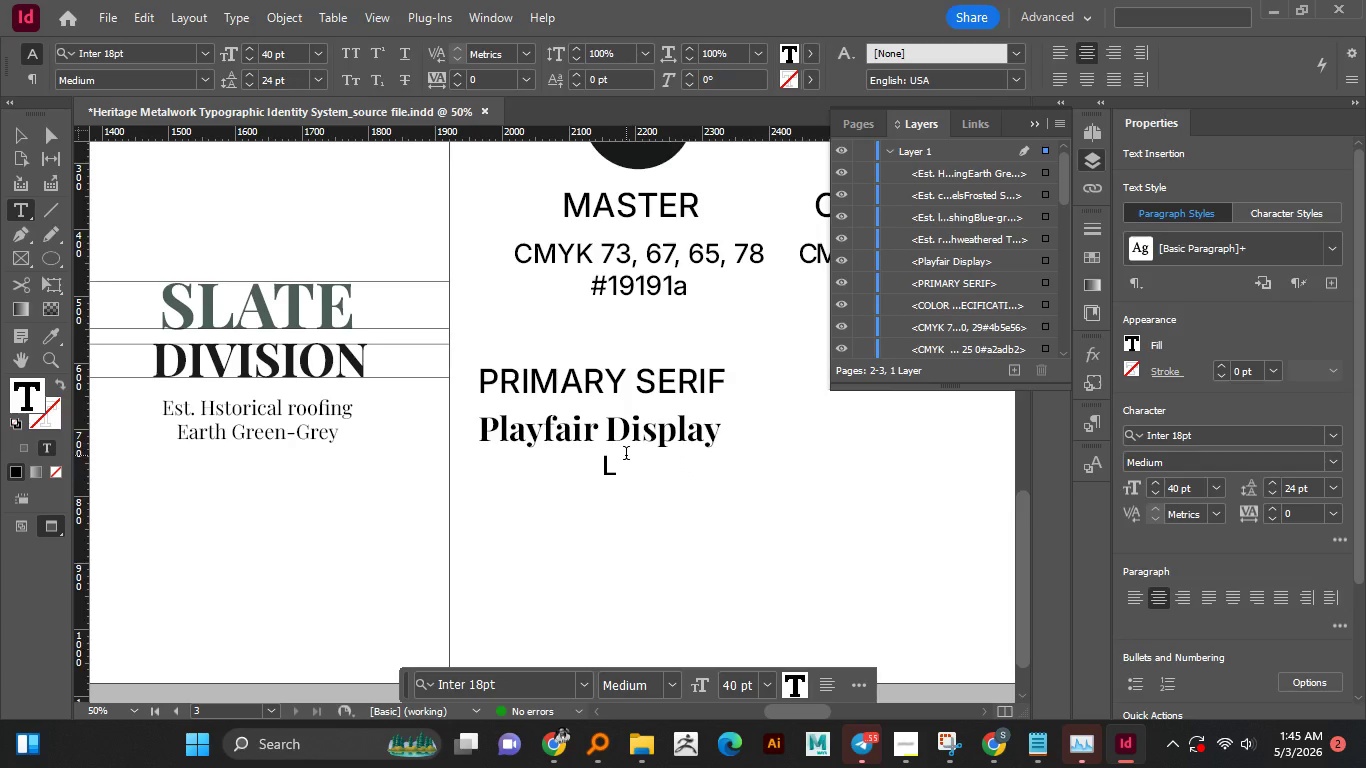 
type(UYU)
key(Backspace)
key(Backspace)
type(XURY)
 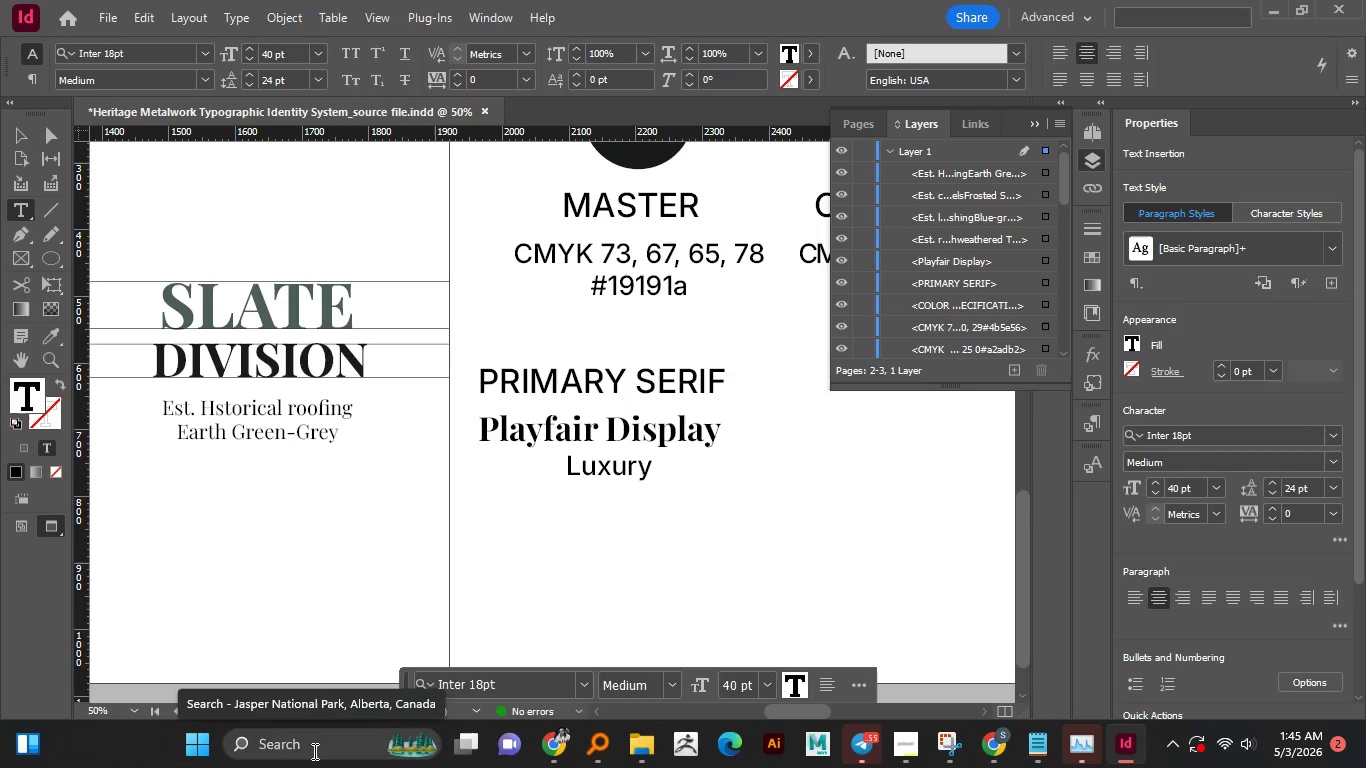 
type(,)
key(Backspace)
key(Backspace)
type(y, Optical<)
key(Backspace)
type(,)
 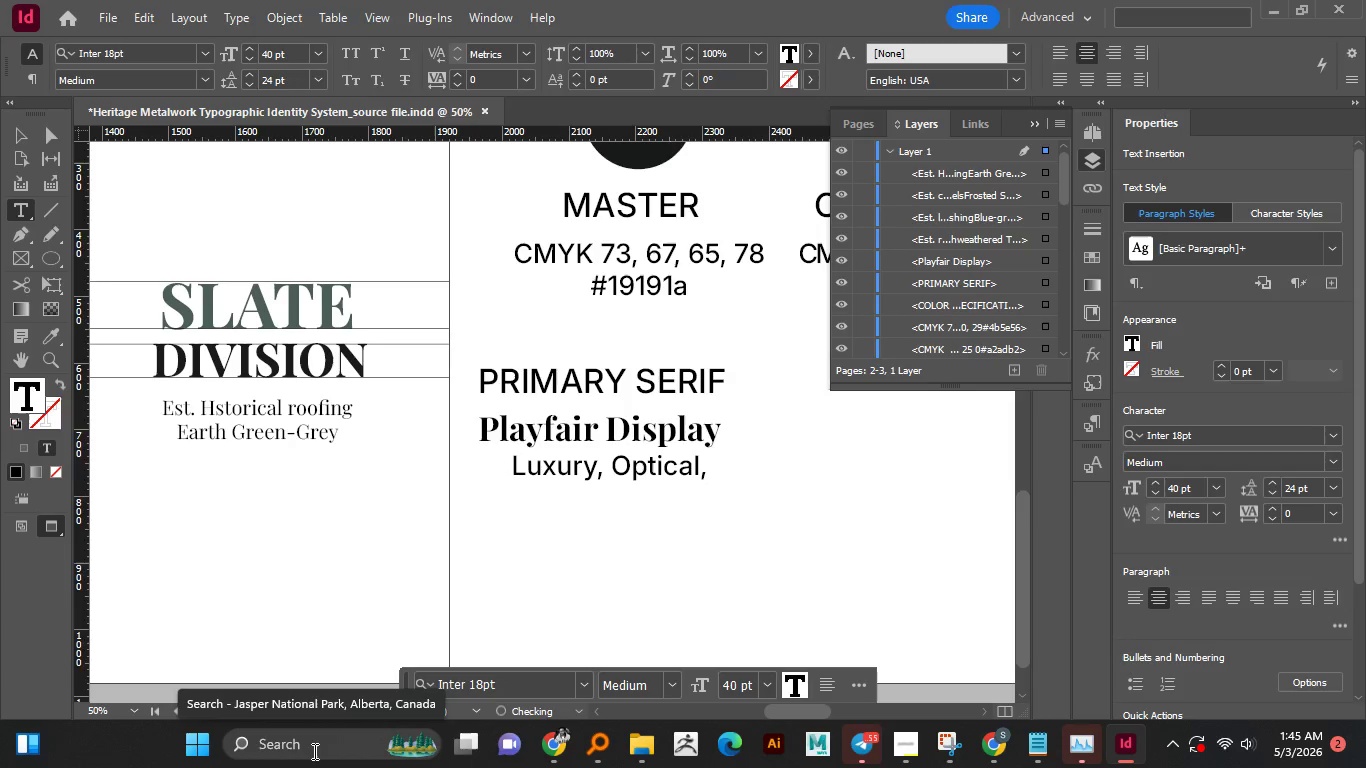 
key(ArrowLeft)
 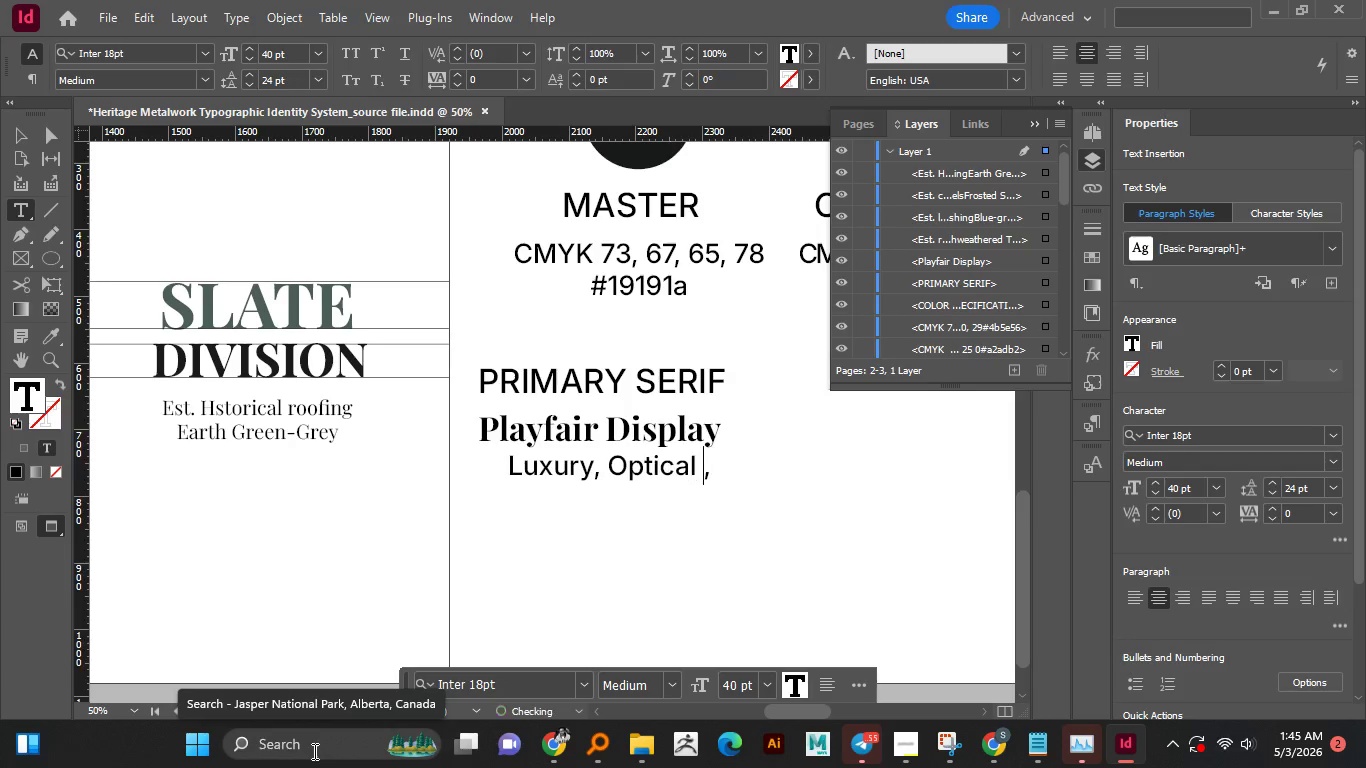 
type( Bl)
key(Backspace)
type(alane)
 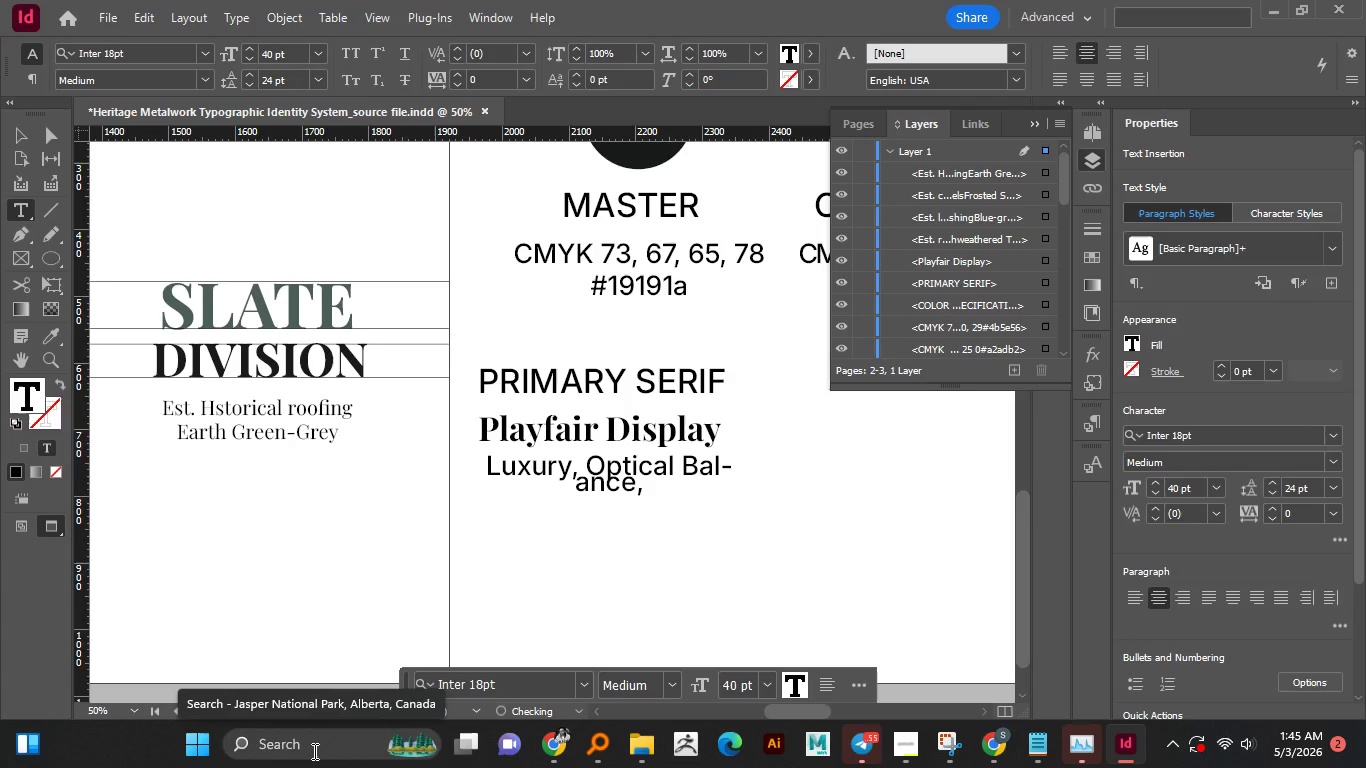 
hold_key(key=C, duration=0.31)
 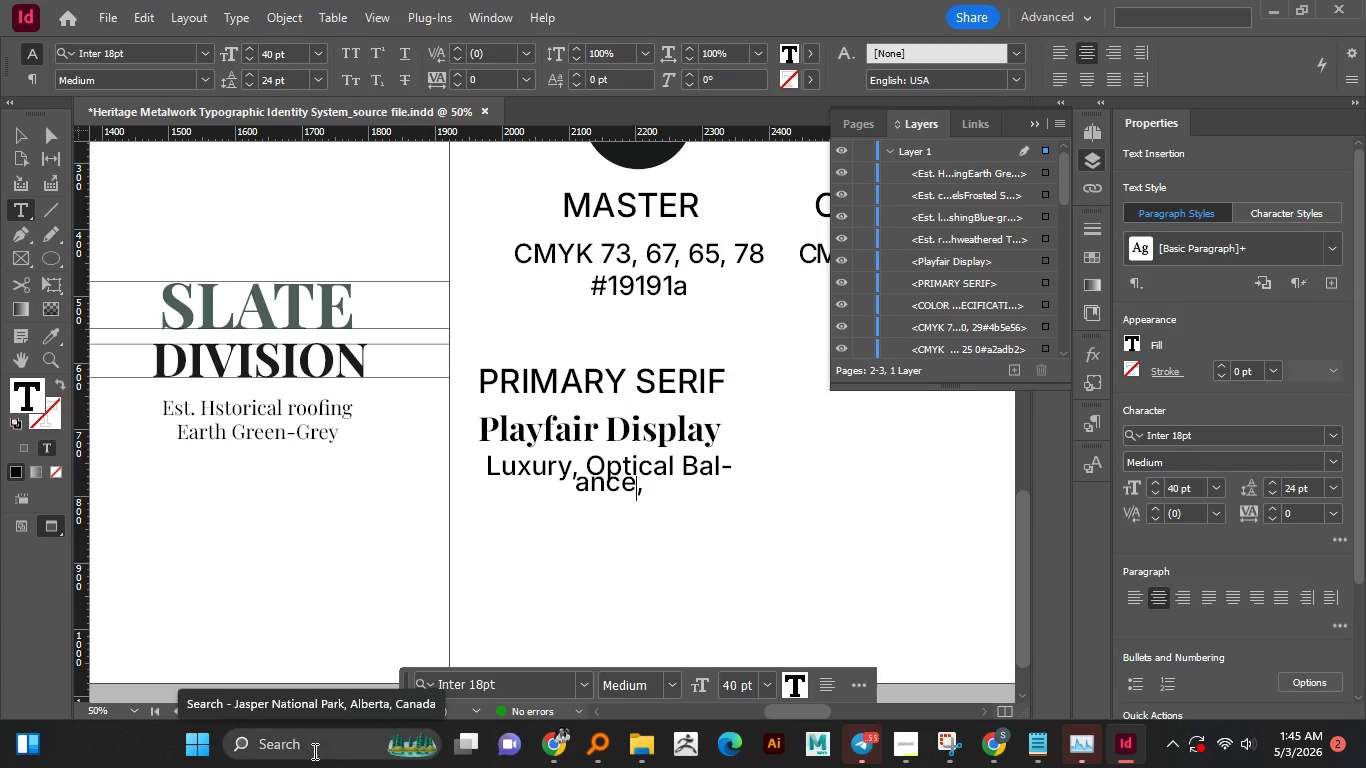 
key(ArrowRight)
 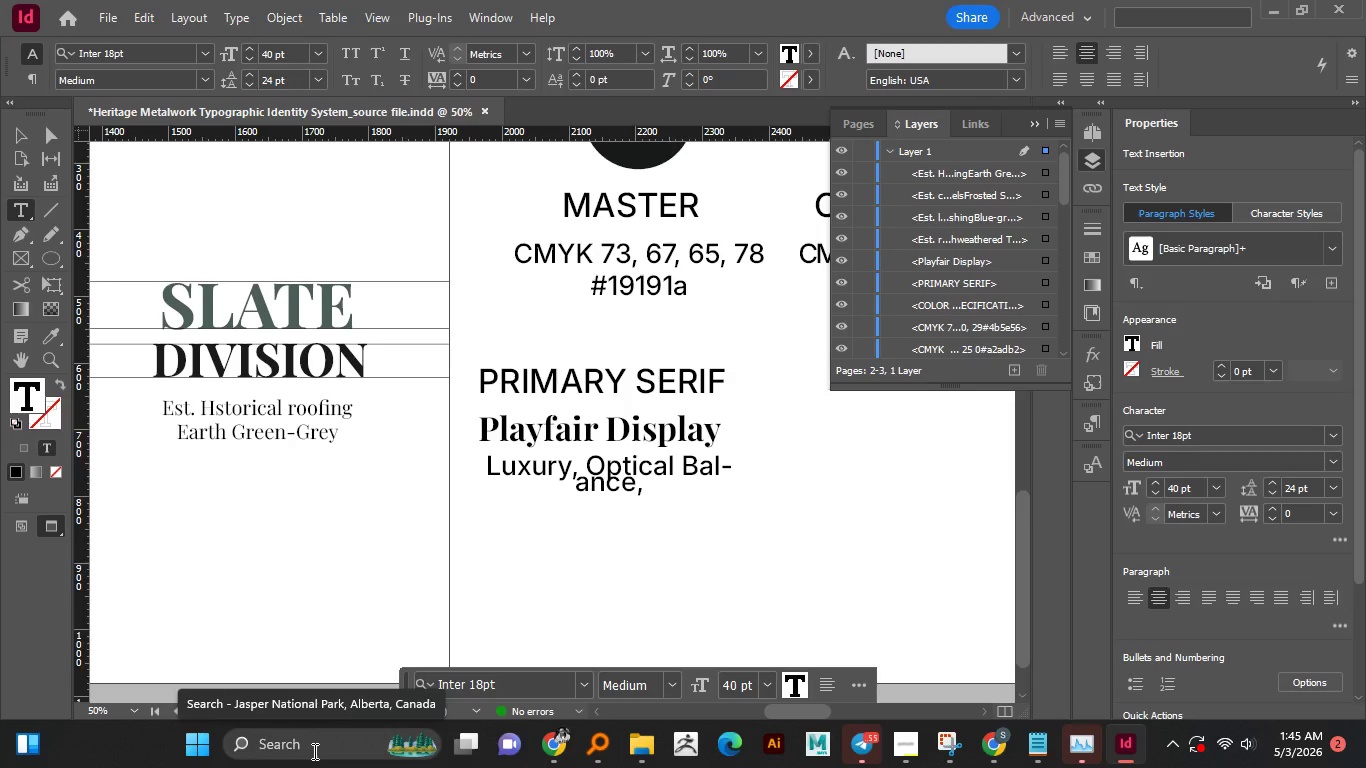 
key(ArrowRight)
 